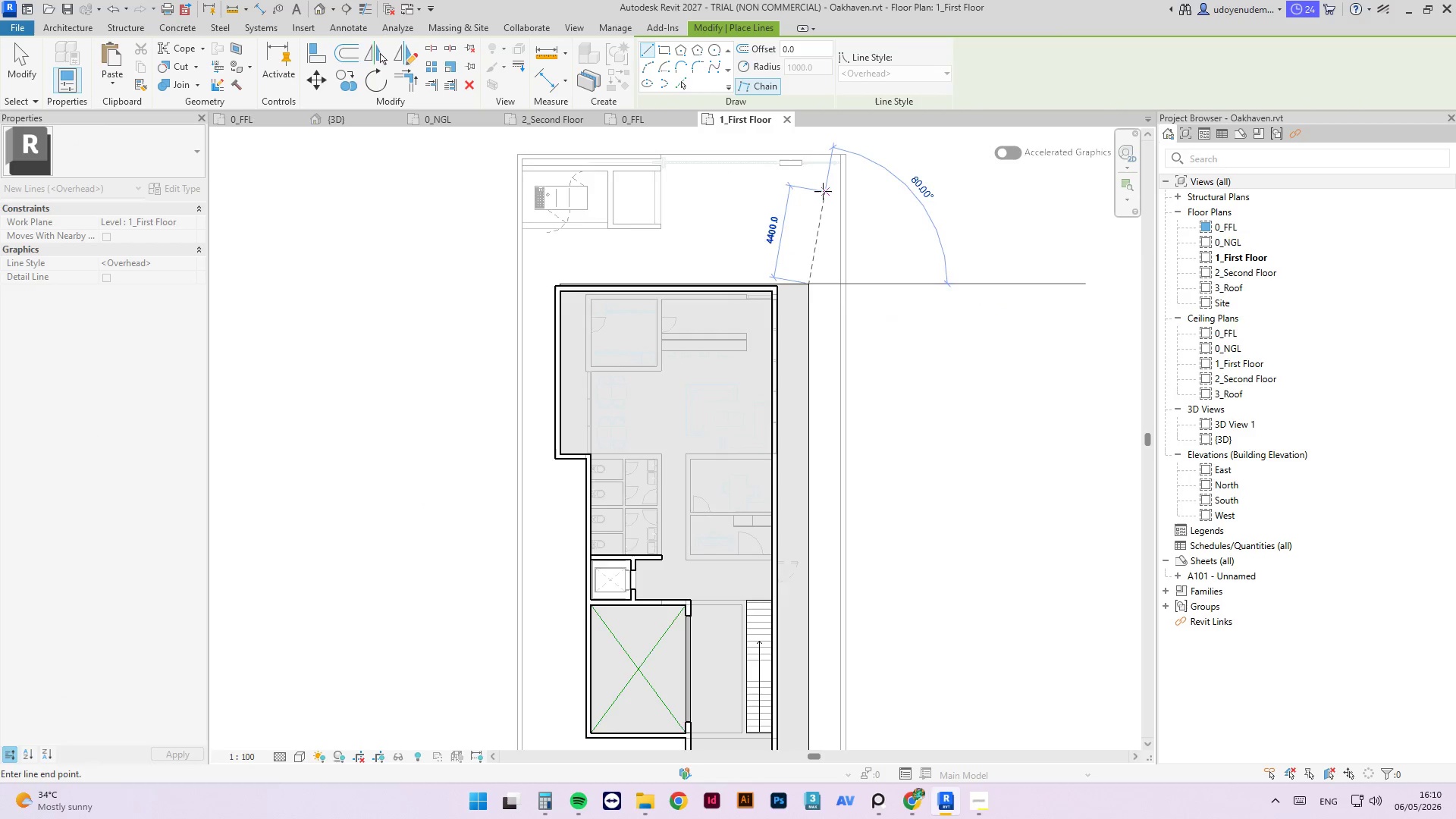 
scroll: coordinate [802, 164], scroll_direction: up, amount: 6.0
 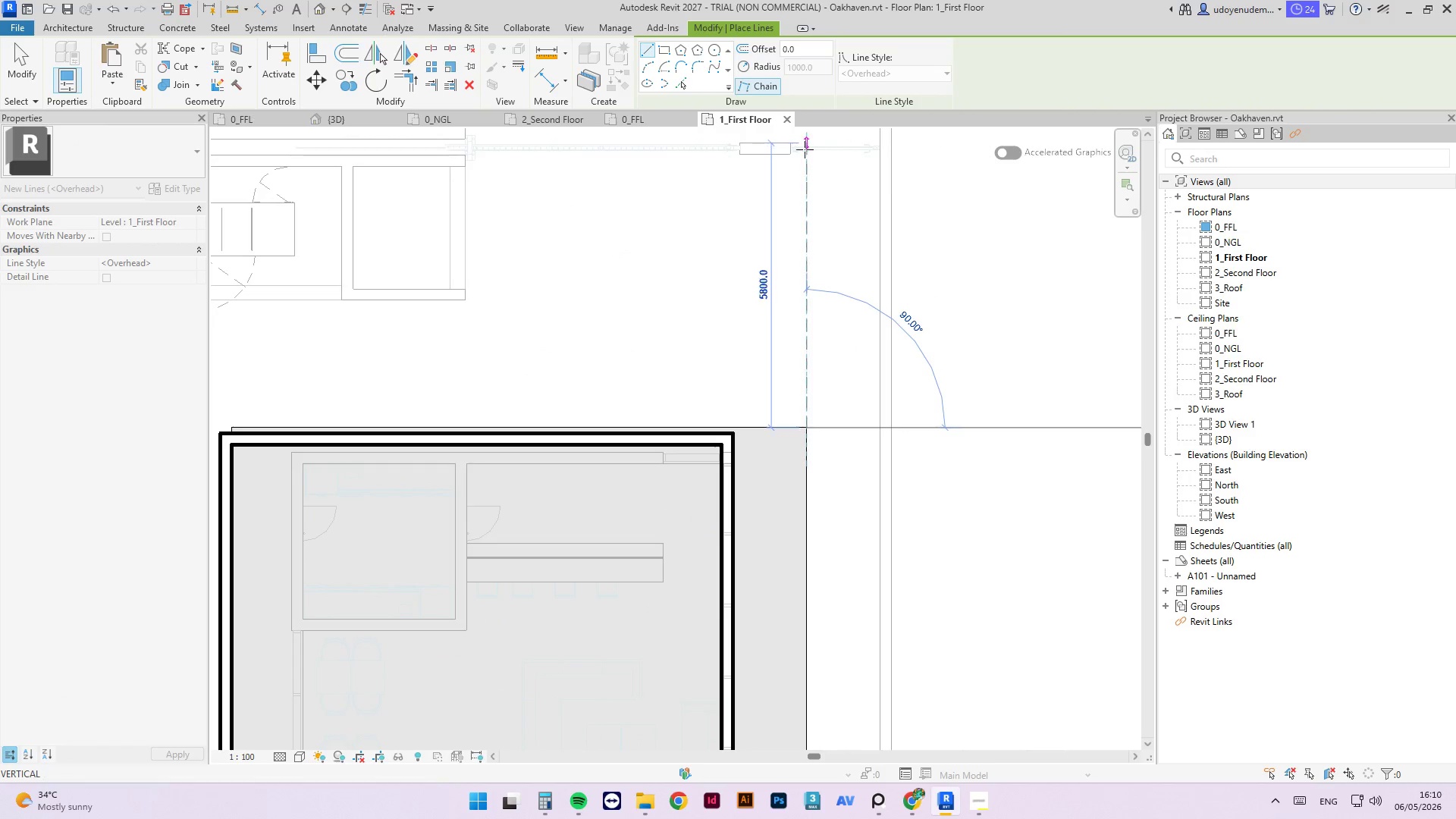 
scroll: coordinate [807, 233], scroll_direction: down, amount: 4.0
 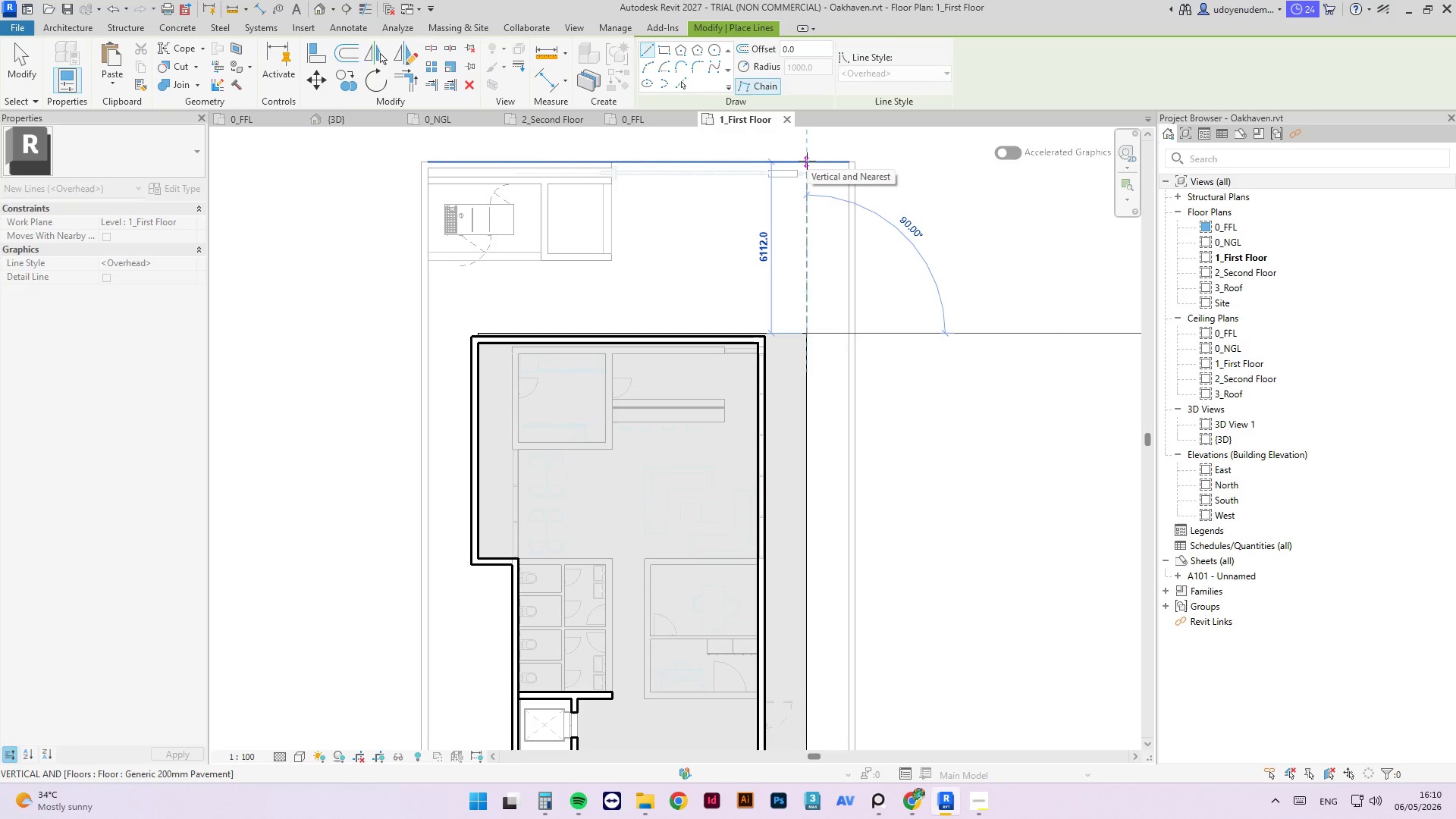 
key(Escape)
 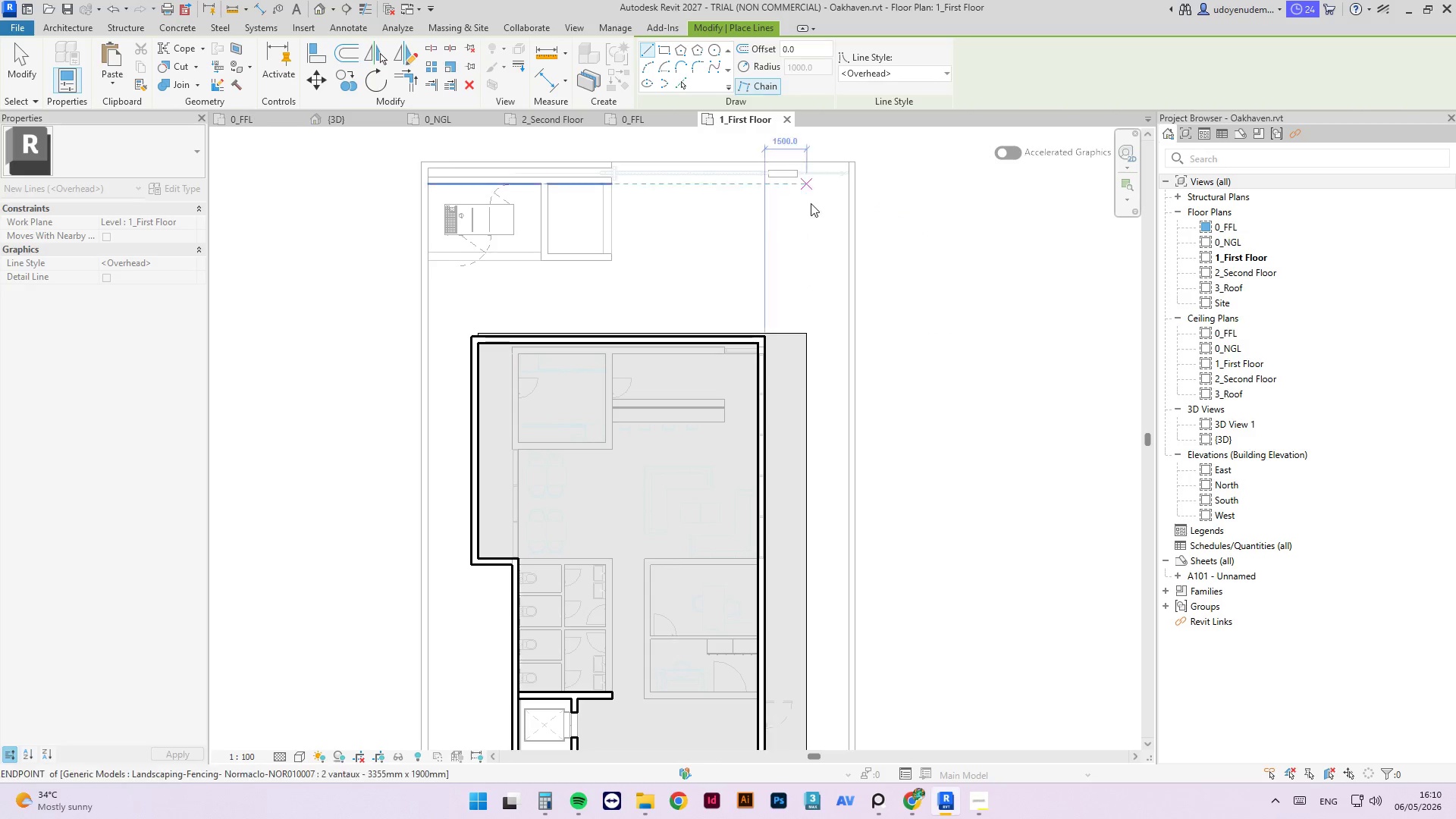 
key(Escape)
 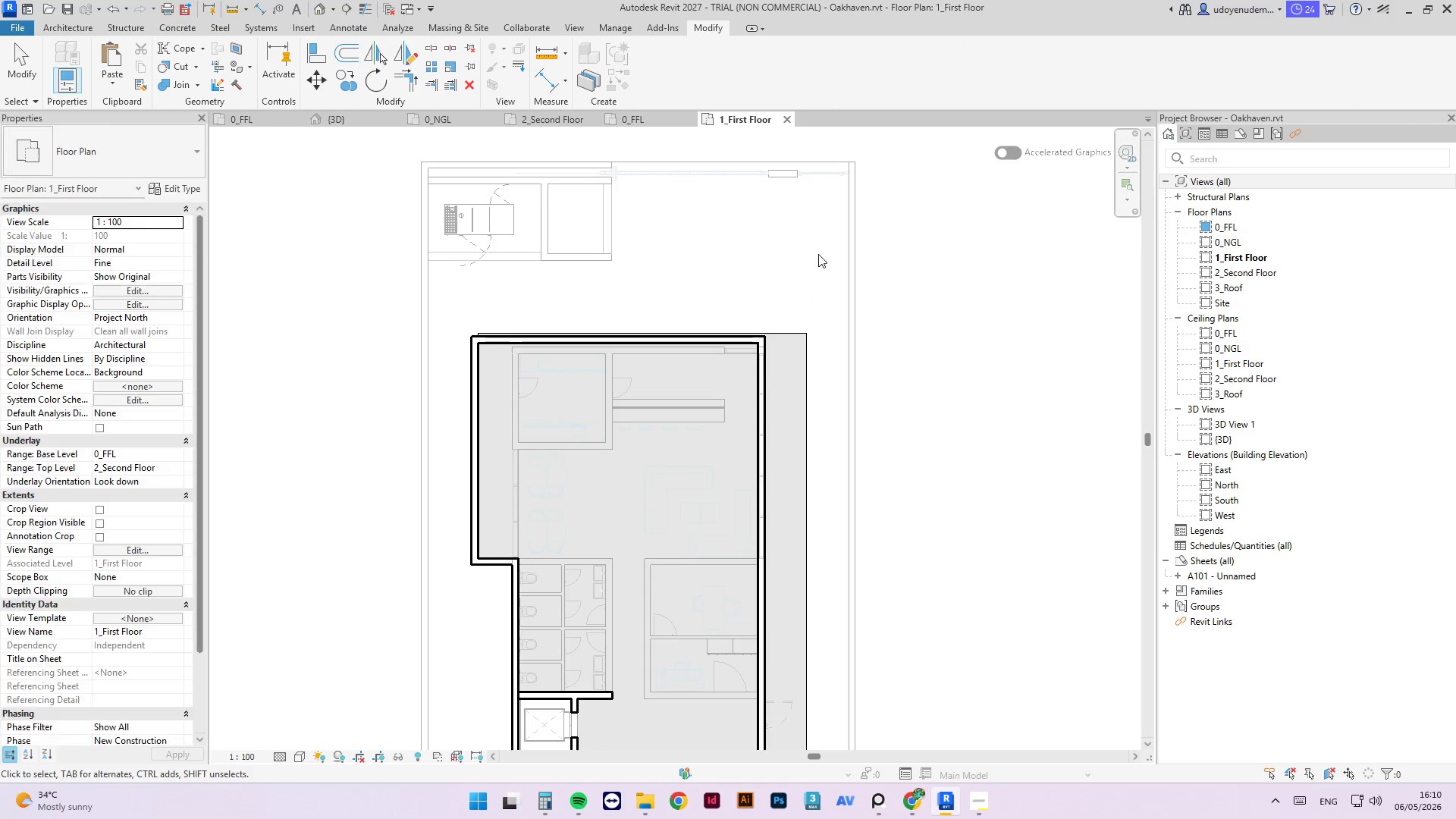 
key(Escape)
 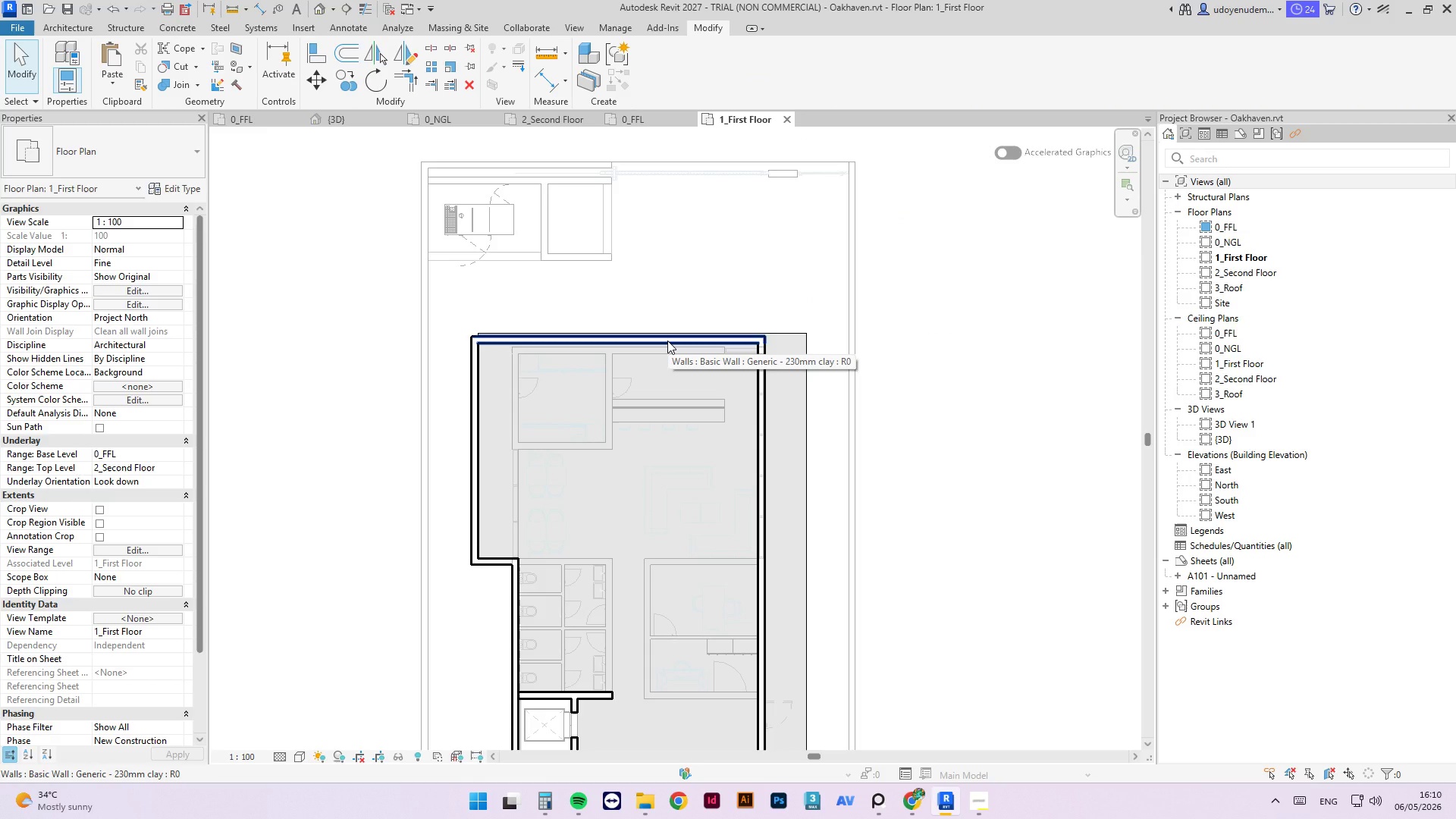 
left_click([667, 340])
 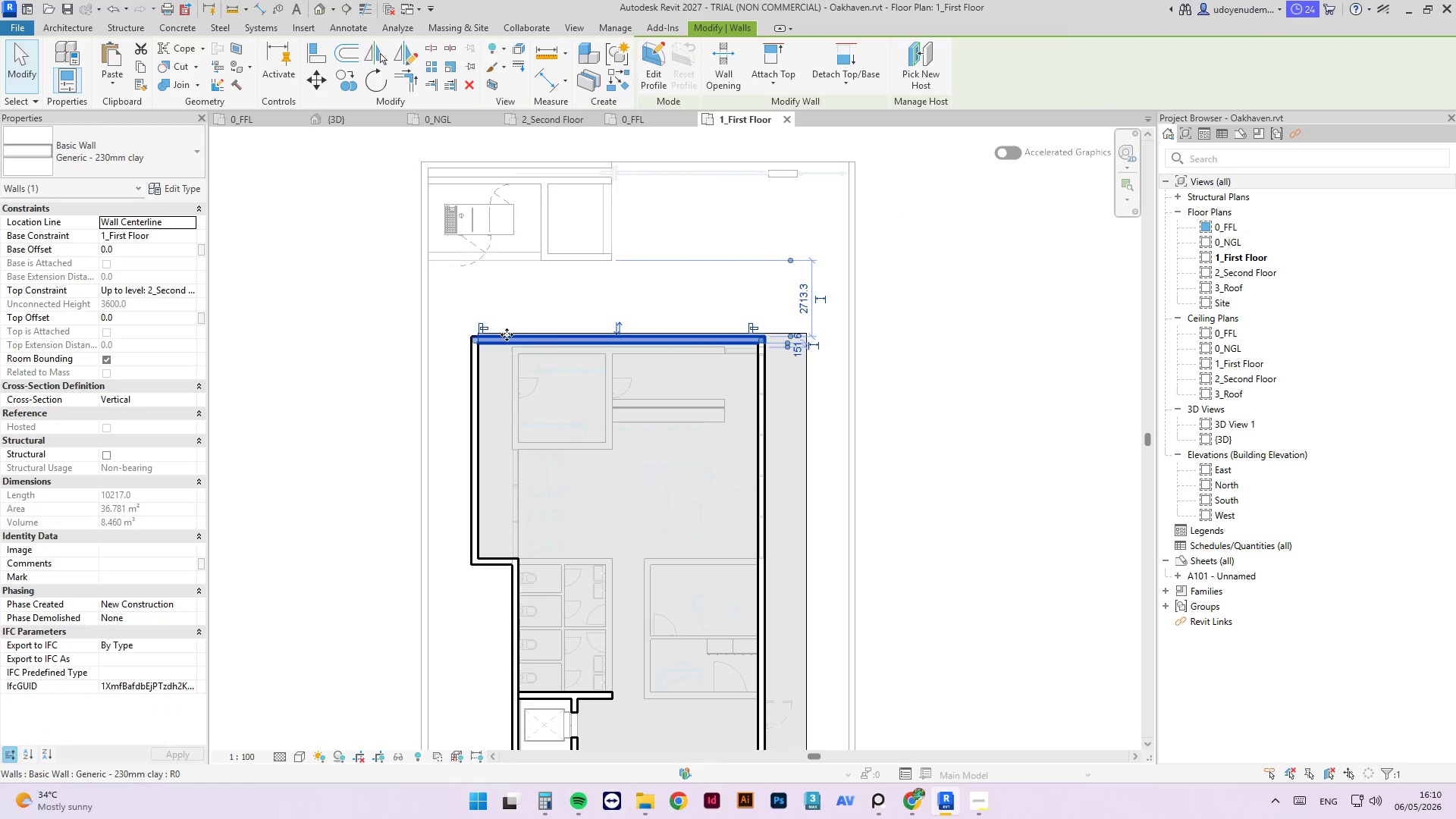 
scroll: coordinate [510, 331], scroll_direction: up, amount: 5.0
 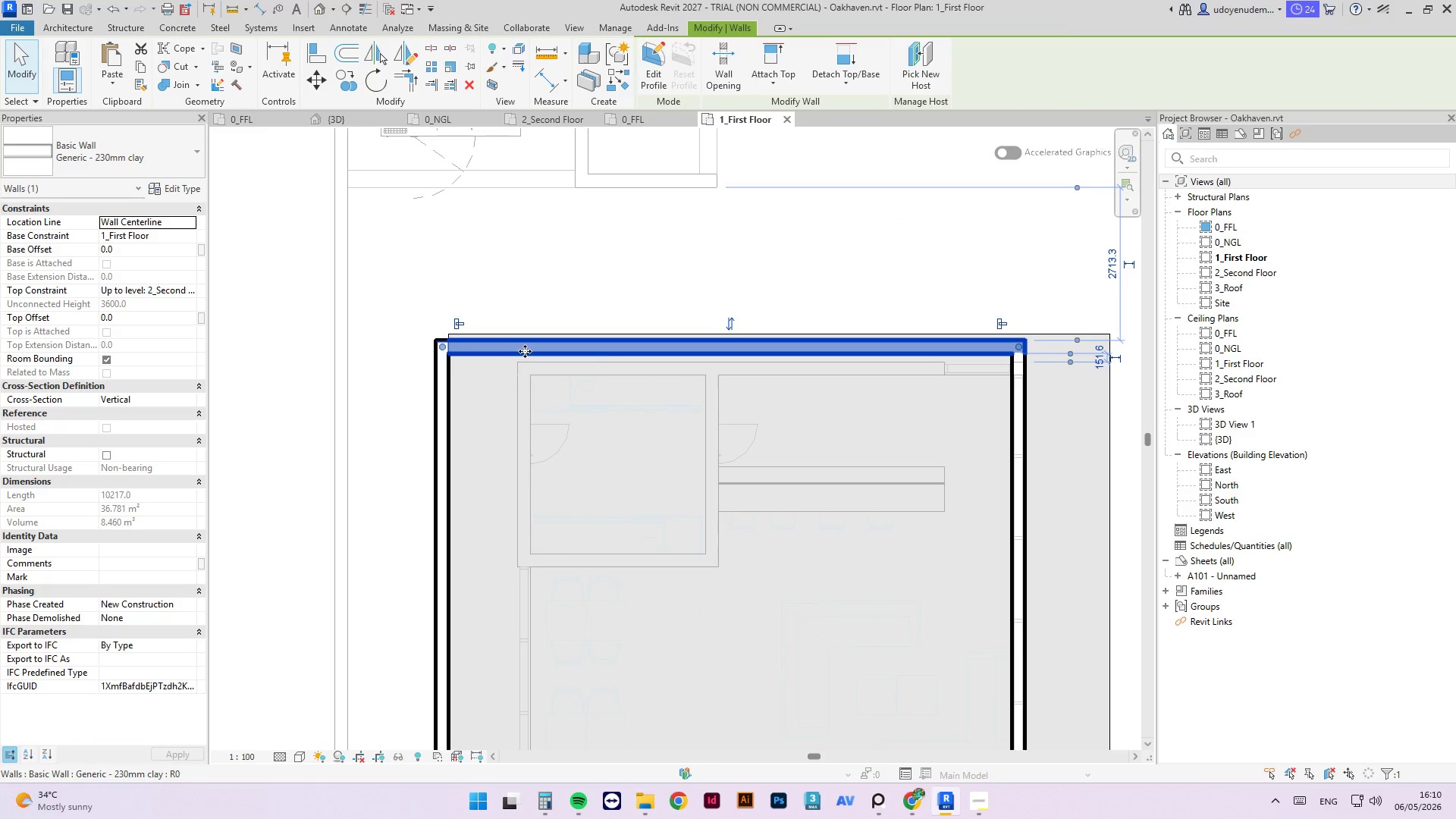 
type(al)
 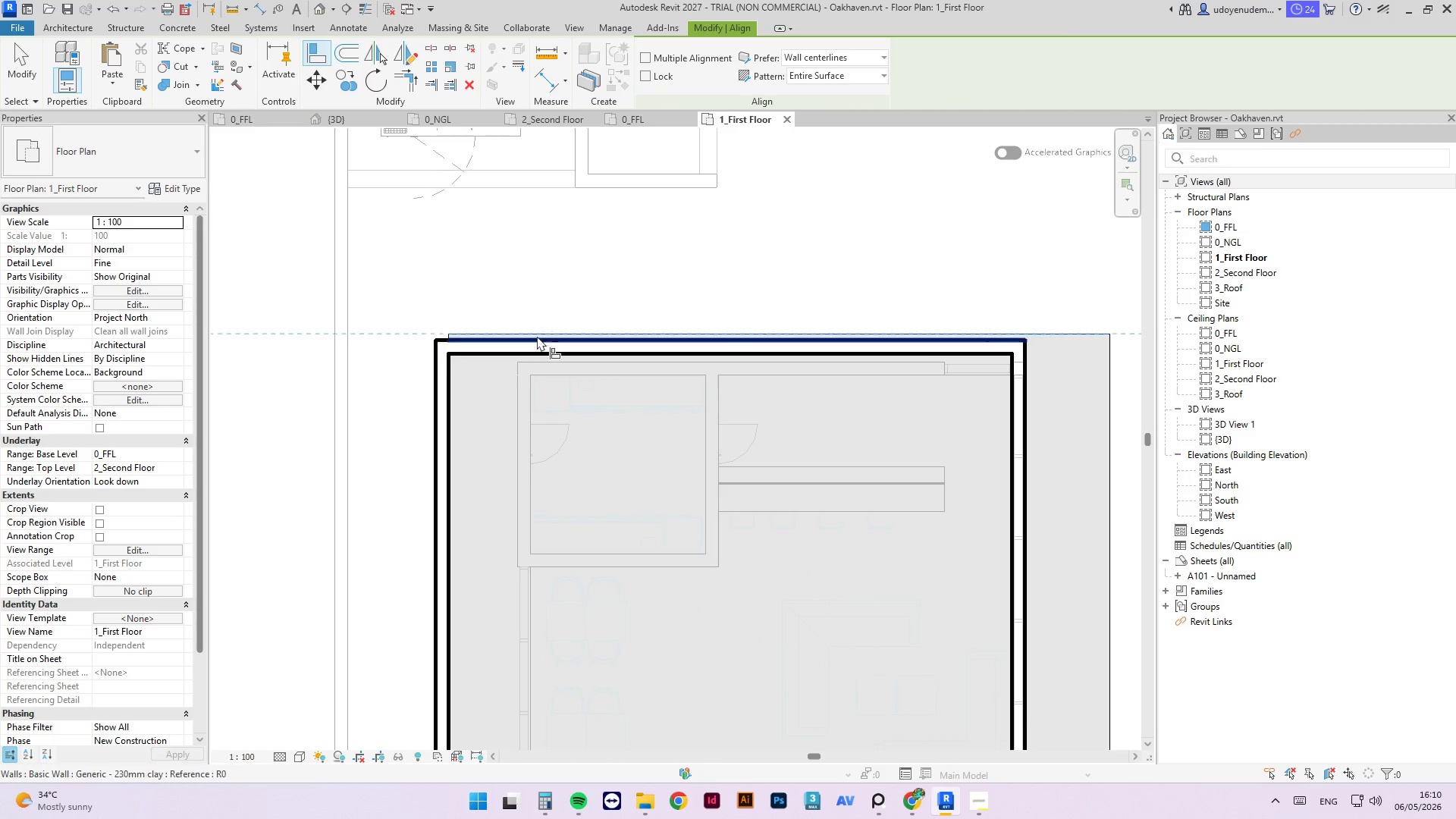 
double_click([537, 340])
 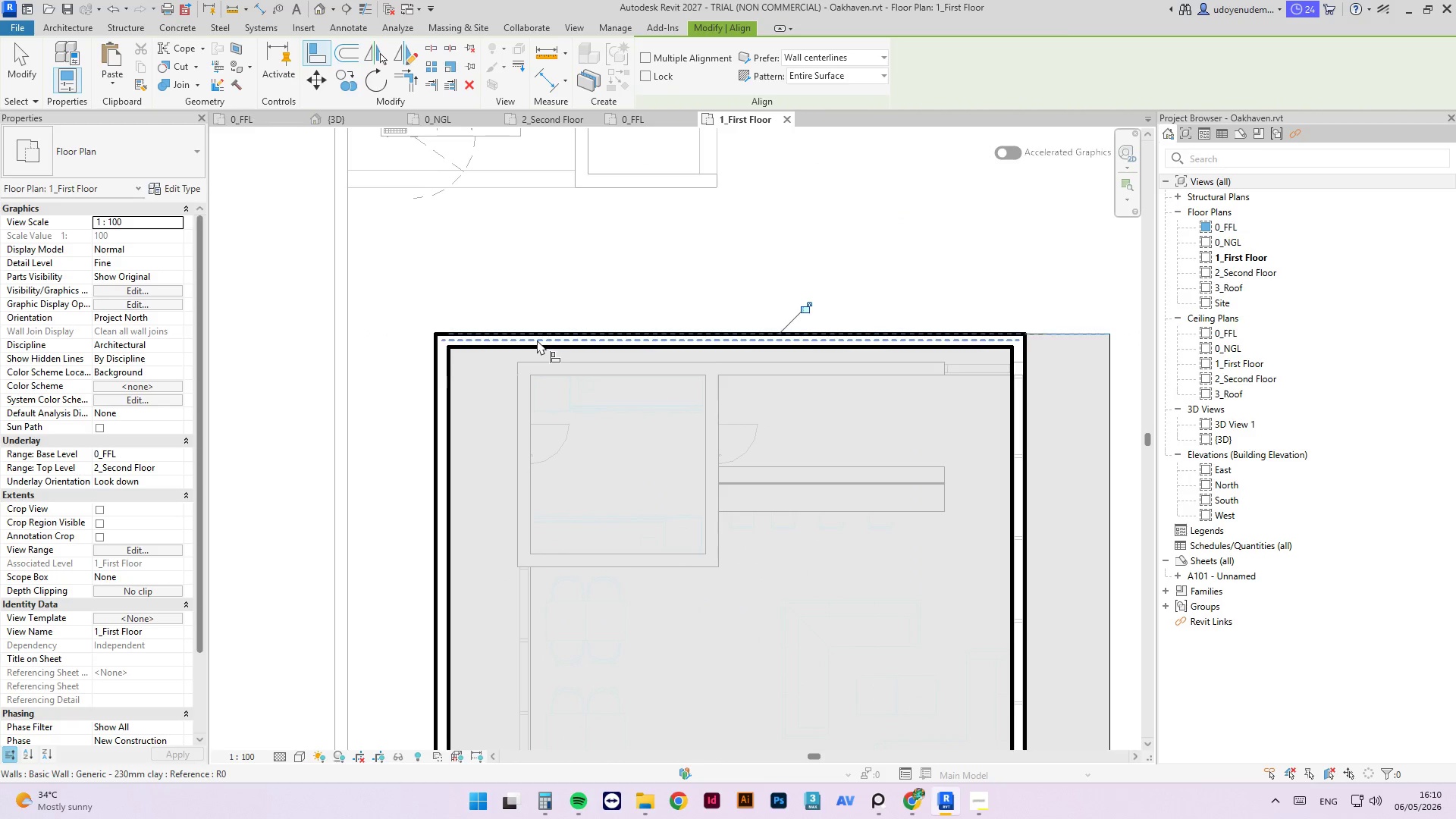 
key(Escape)
 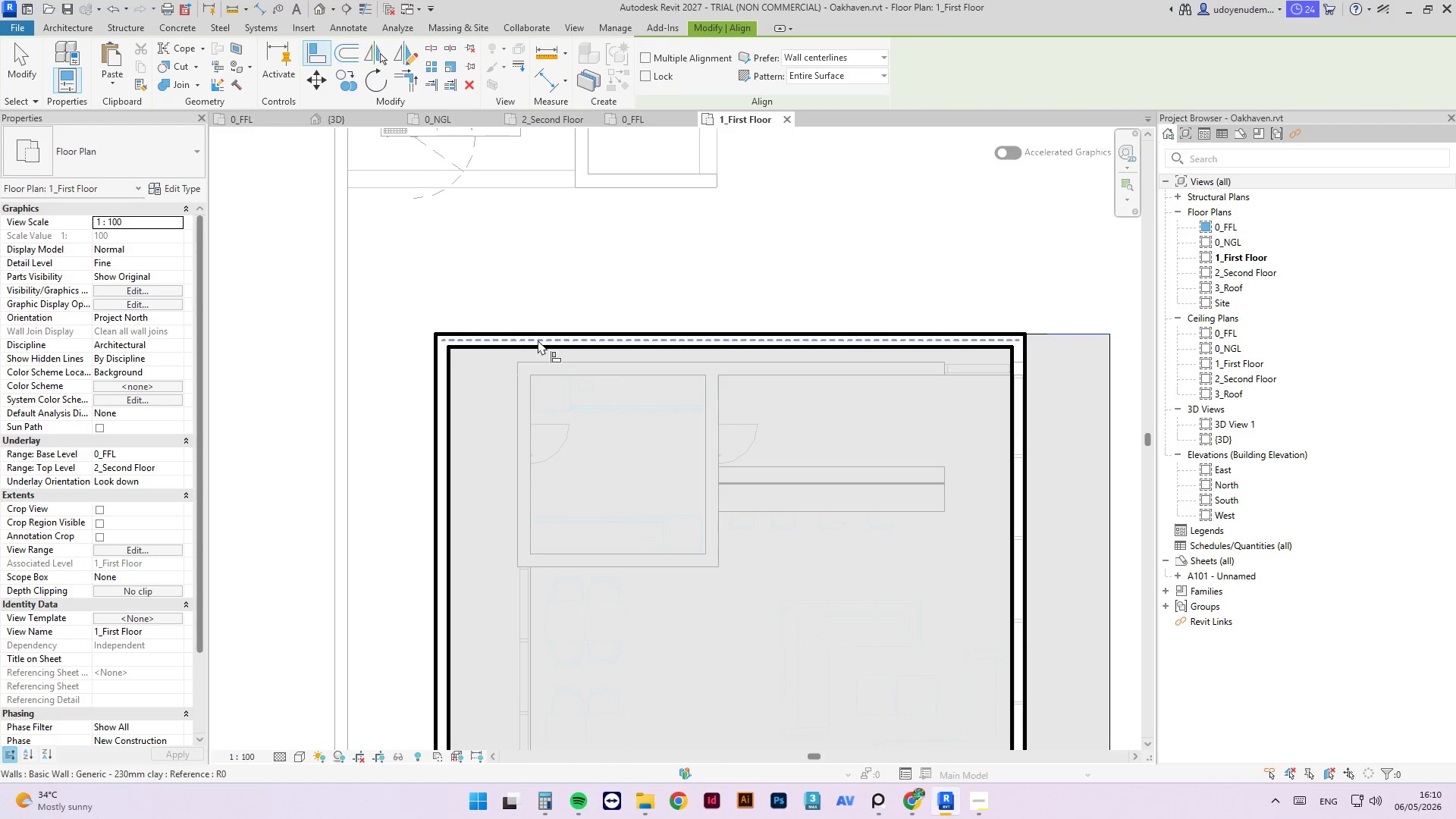 
key(Escape)
 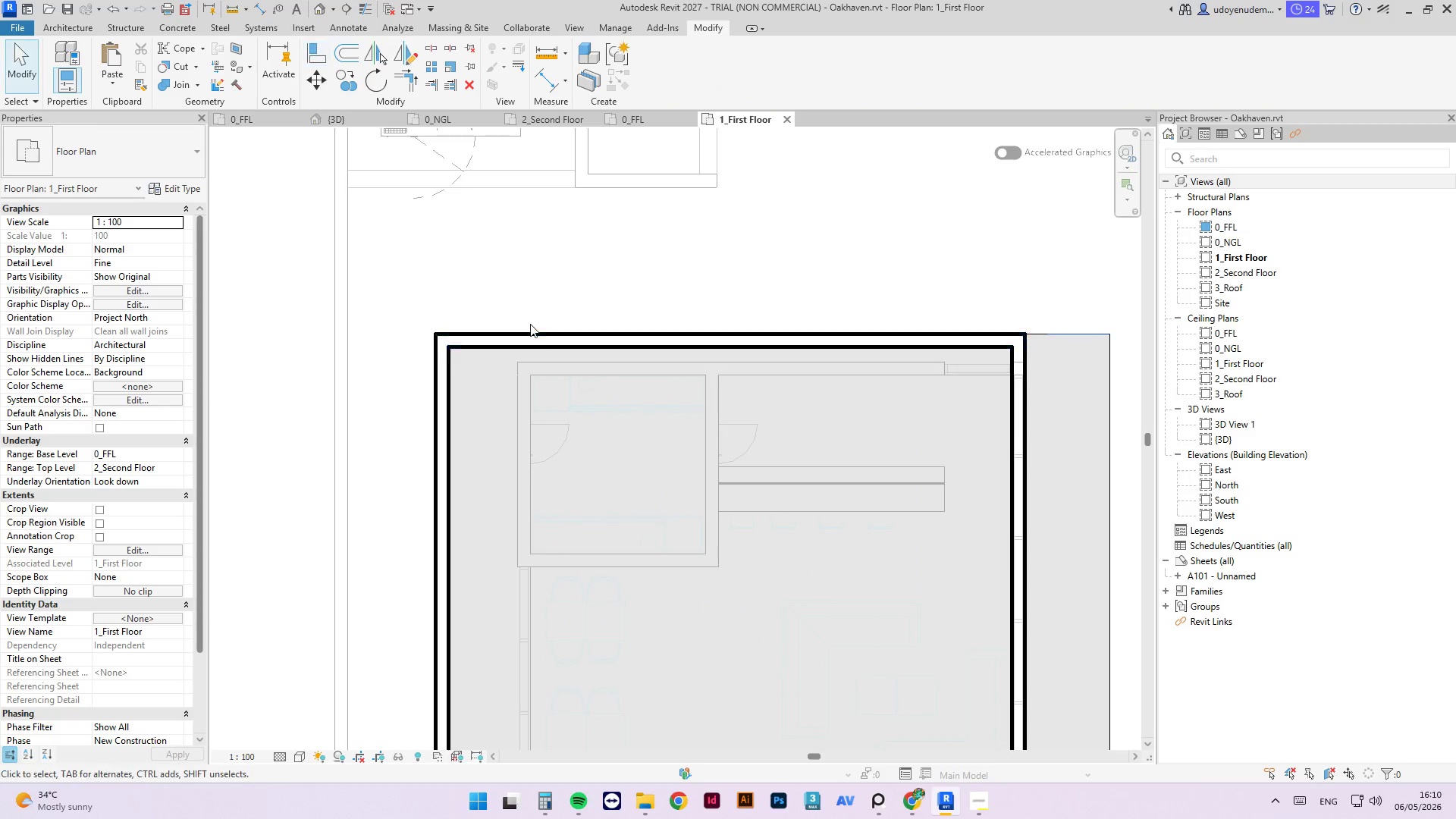 
scroll: coordinate [529, 324], scroll_direction: down, amount: 5.0
 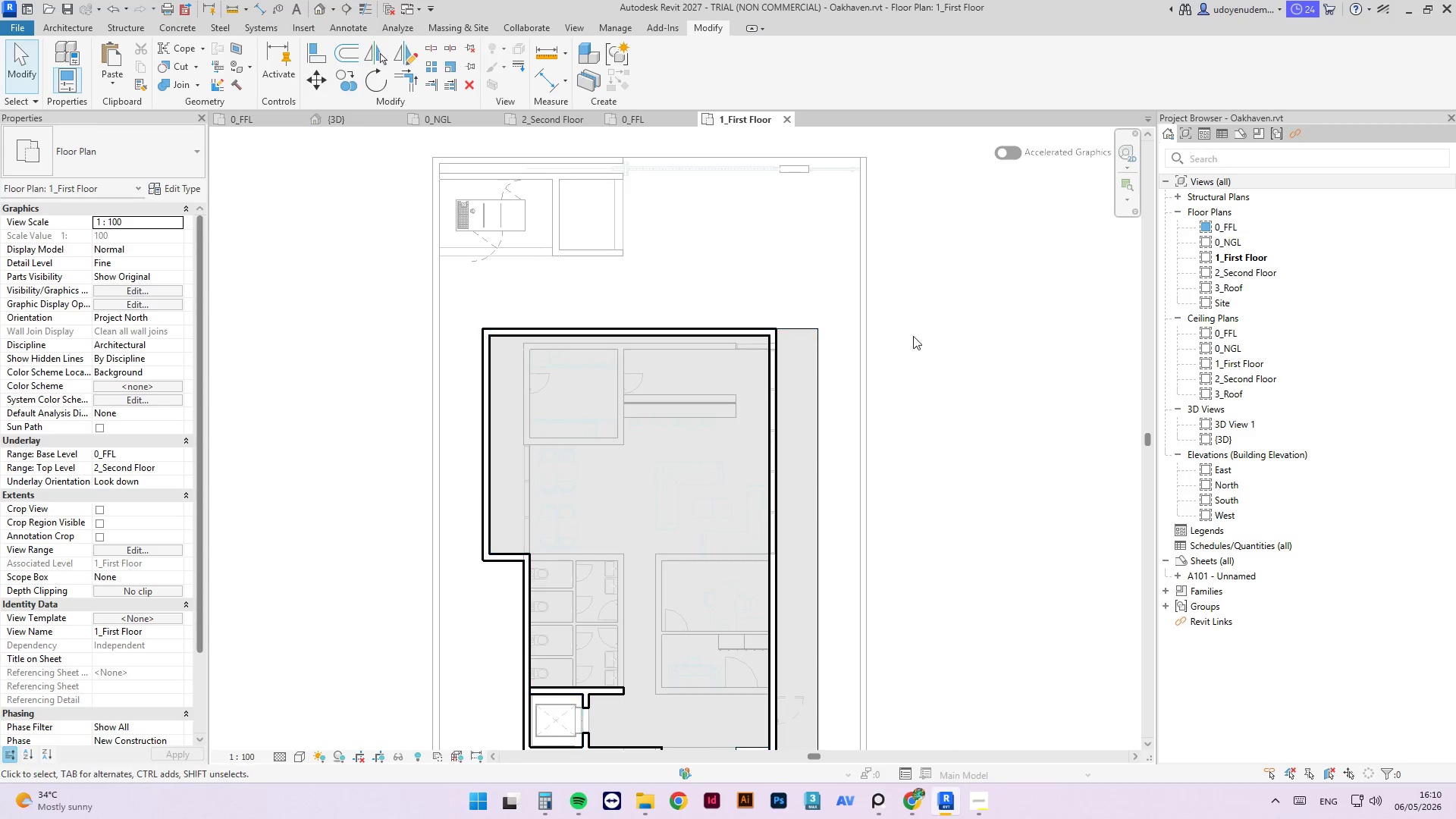 
left_click([996, 327])
 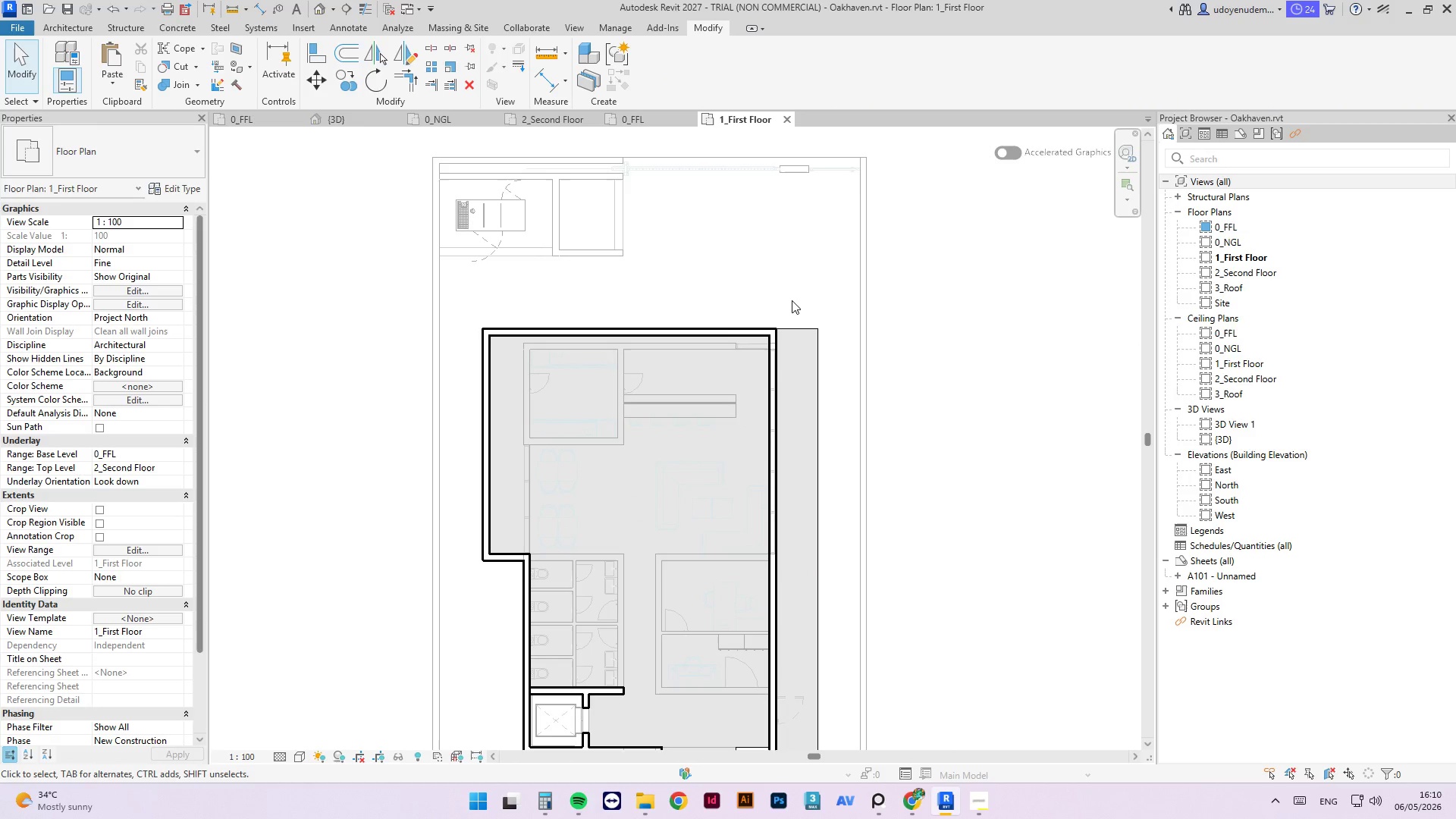 
key(Control+S)
 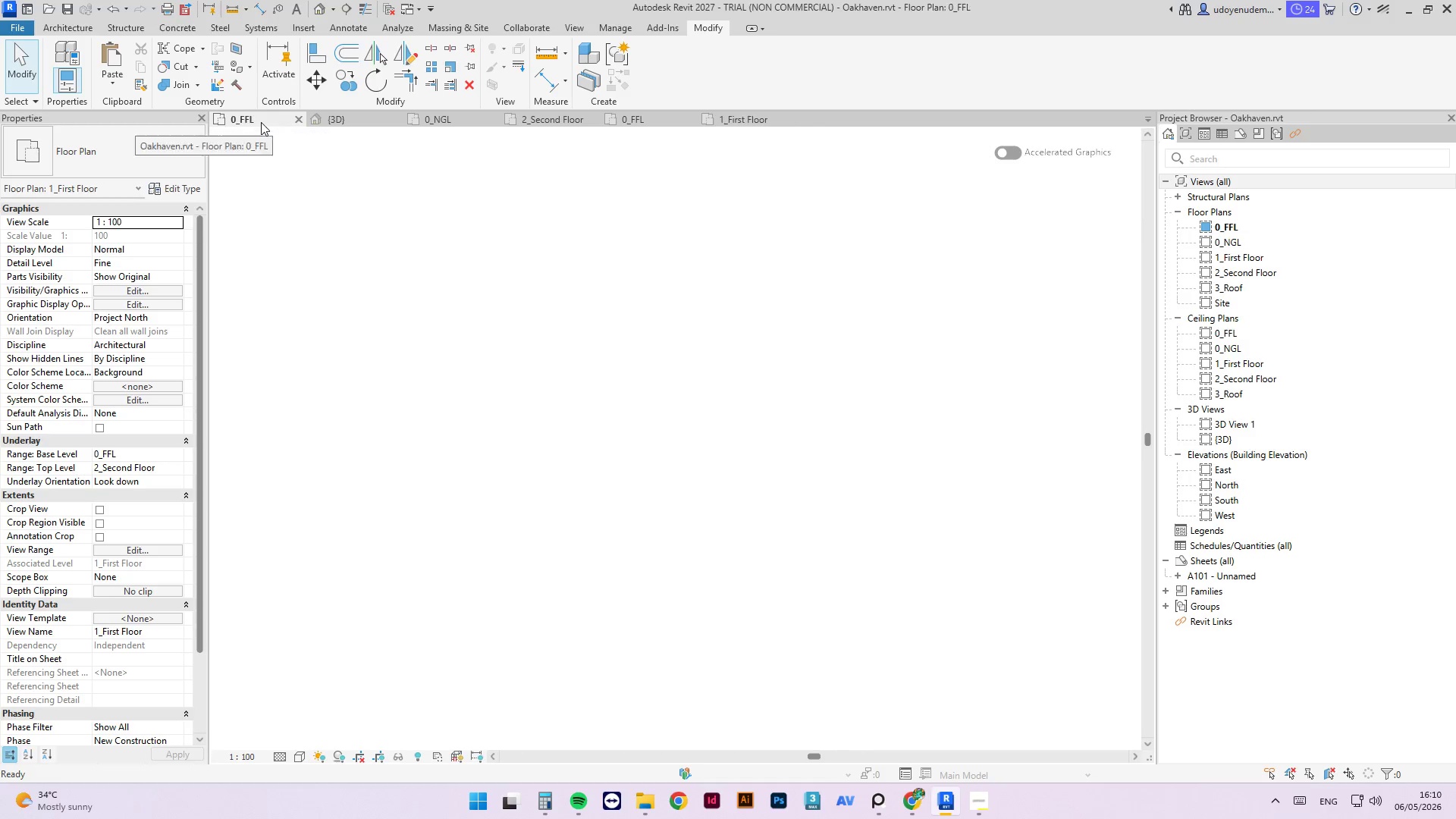 
left_click([961, 491])
 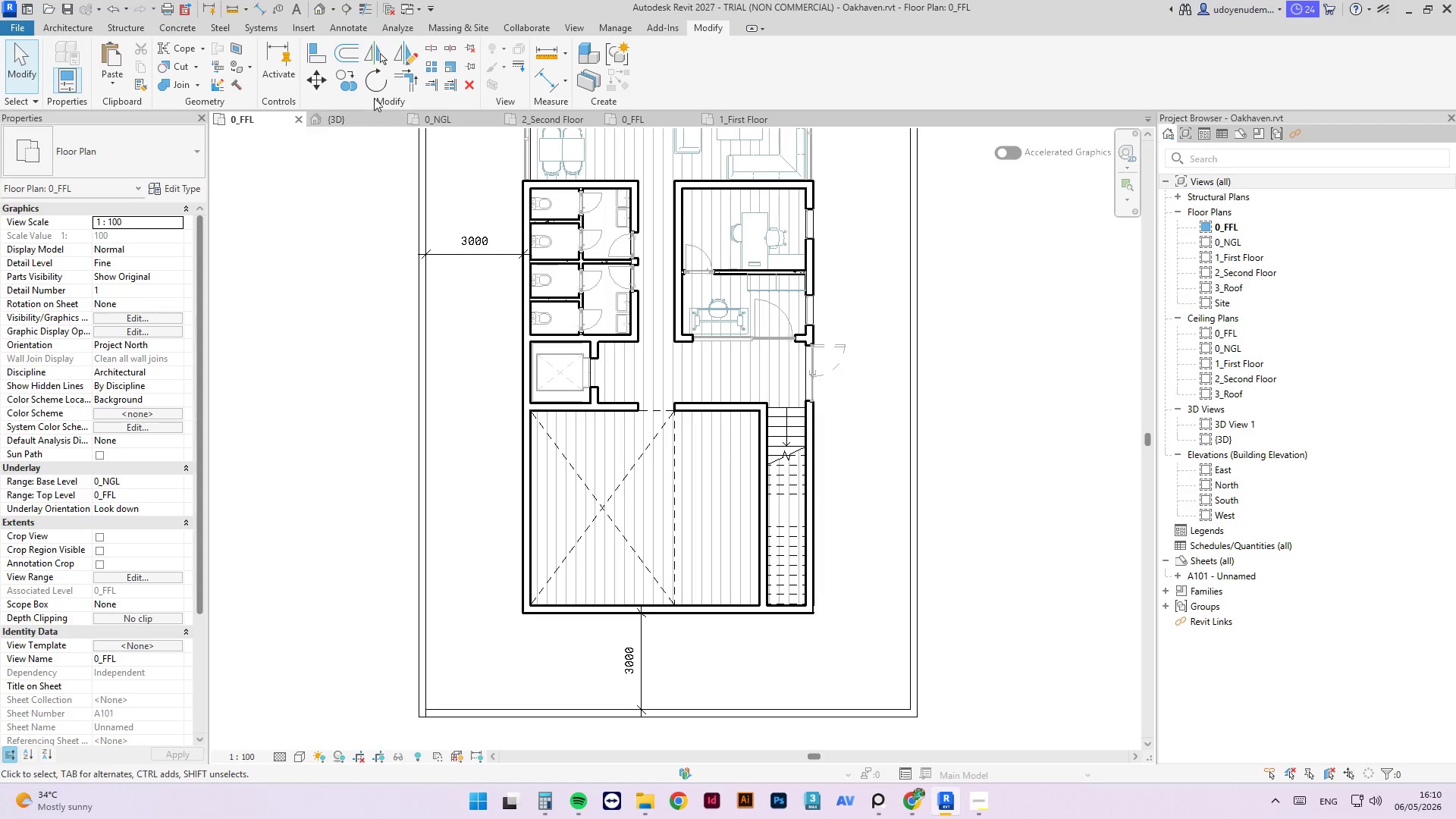 
left_click([367, 118])
 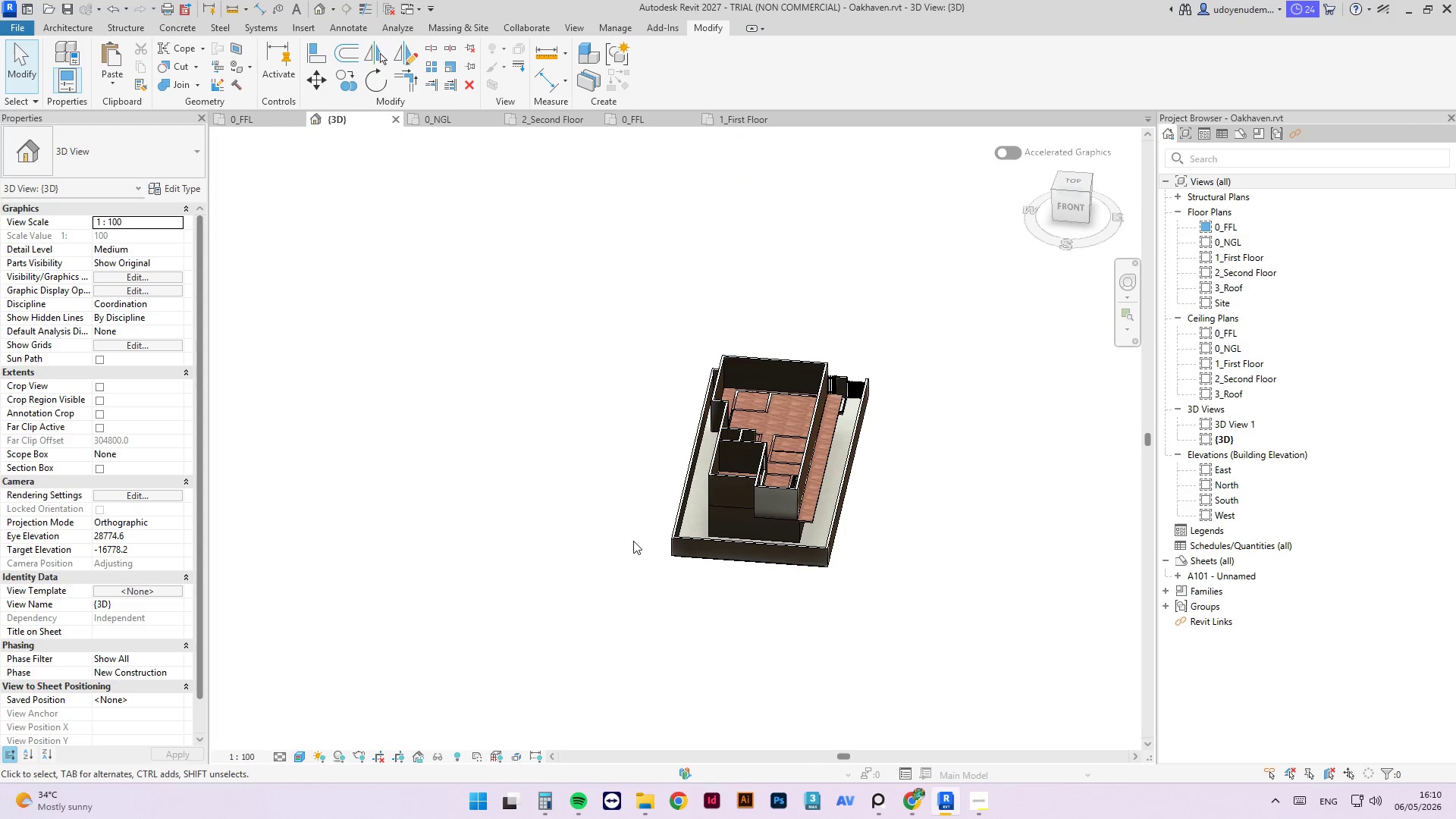 
hold_key(key=ShiftLeft, duration=1.66)
 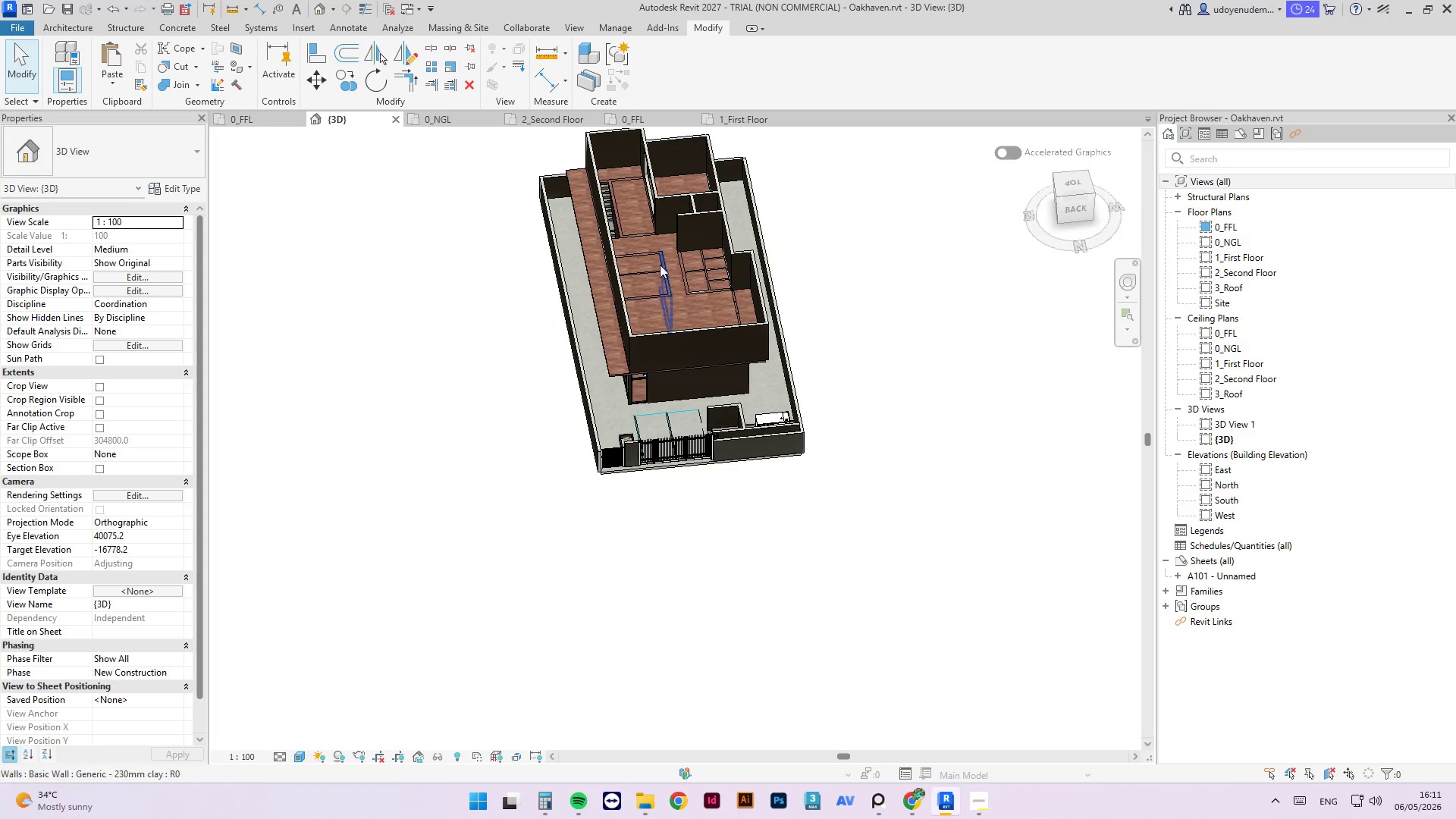 
scroll: coordinate [844, 627], scroll_direction: up, amount: 2.0
 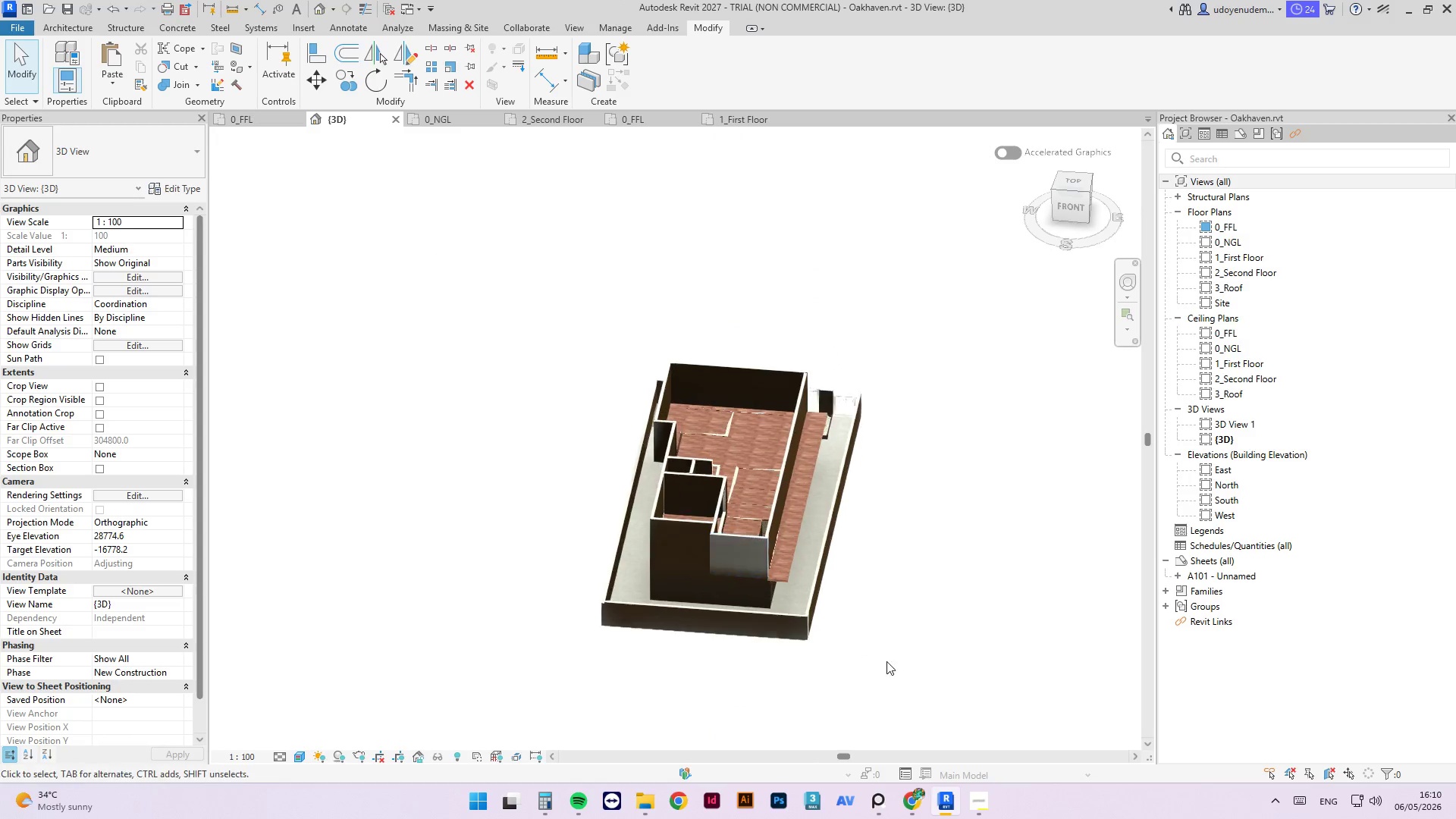 
hold_key(key=ShiftLeft, duration=1.38)
 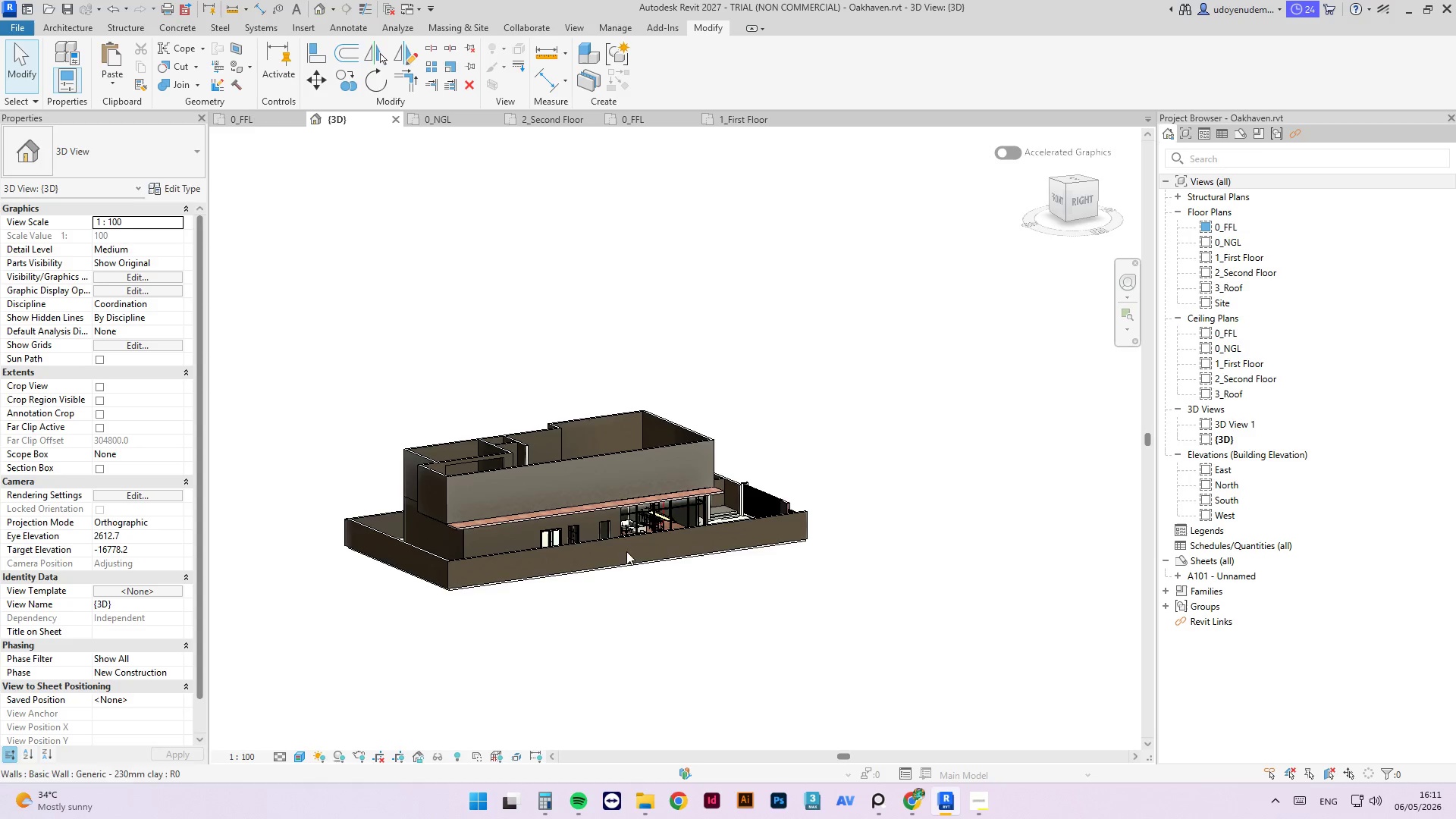 
scroll: coordinate [574, 522], scroll_direction: none, amount: 0.0
 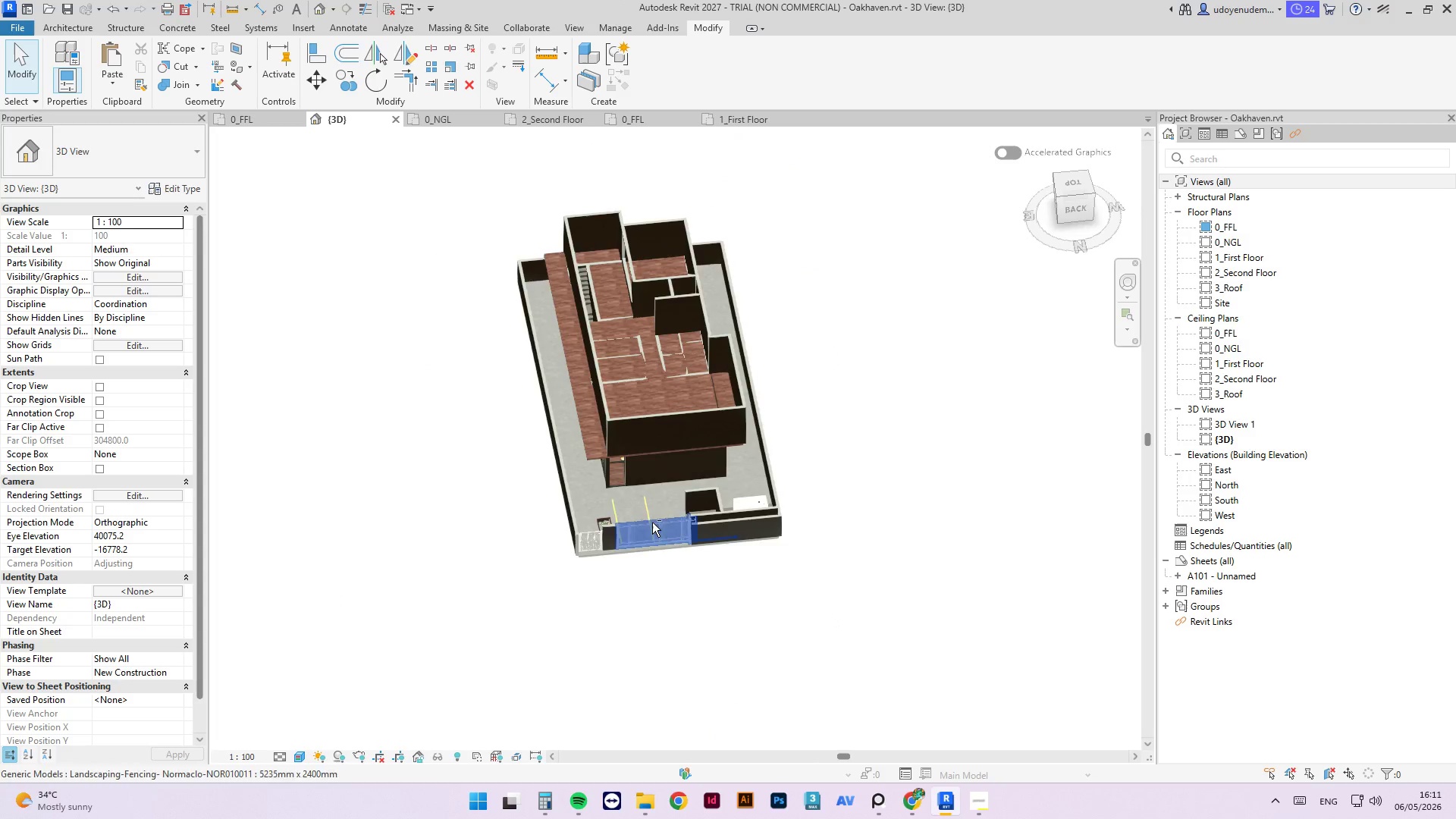 
hold_key(key=ShiftLeft, duration=6.34)
 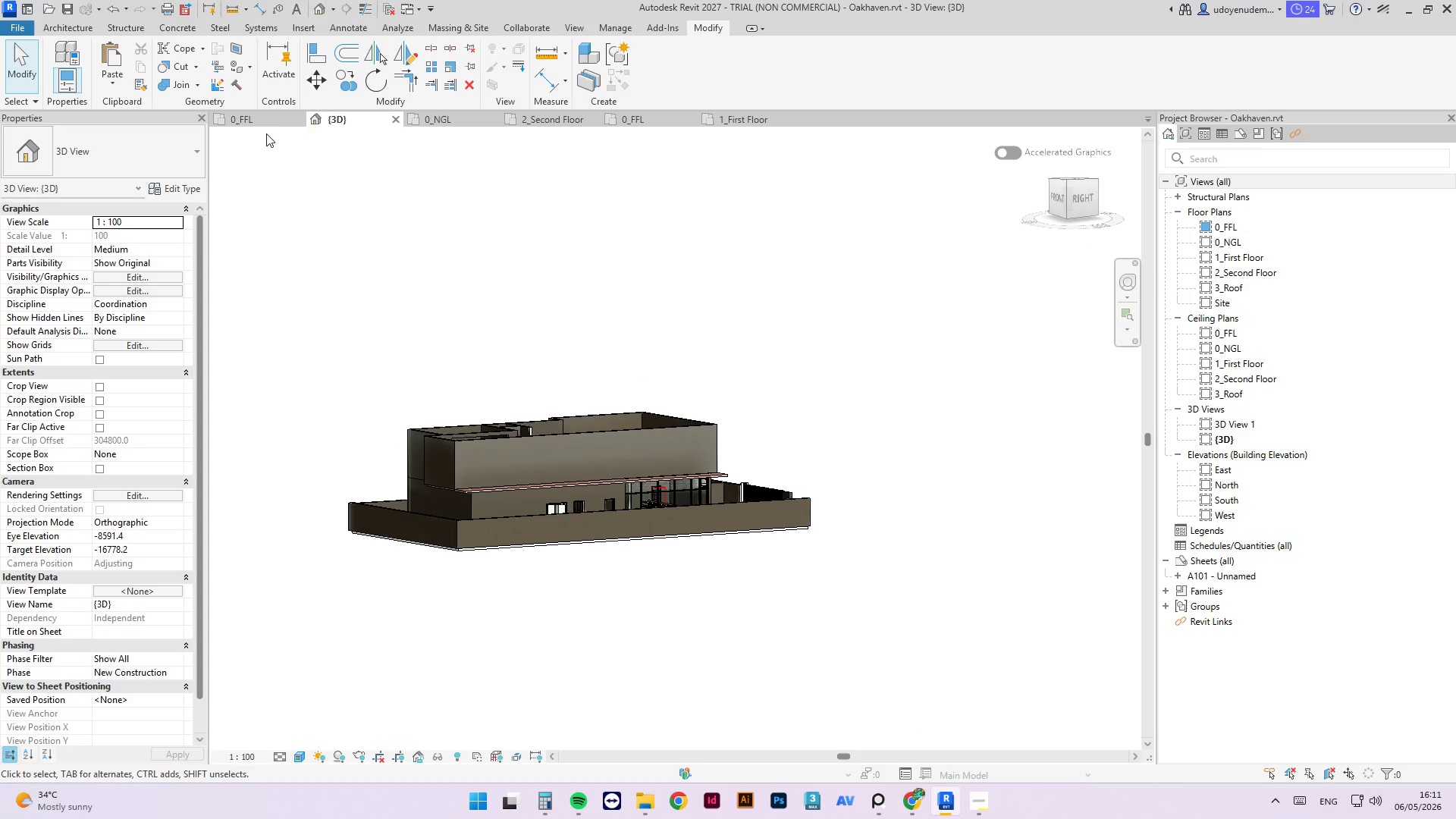 
left_click([263, 122])
 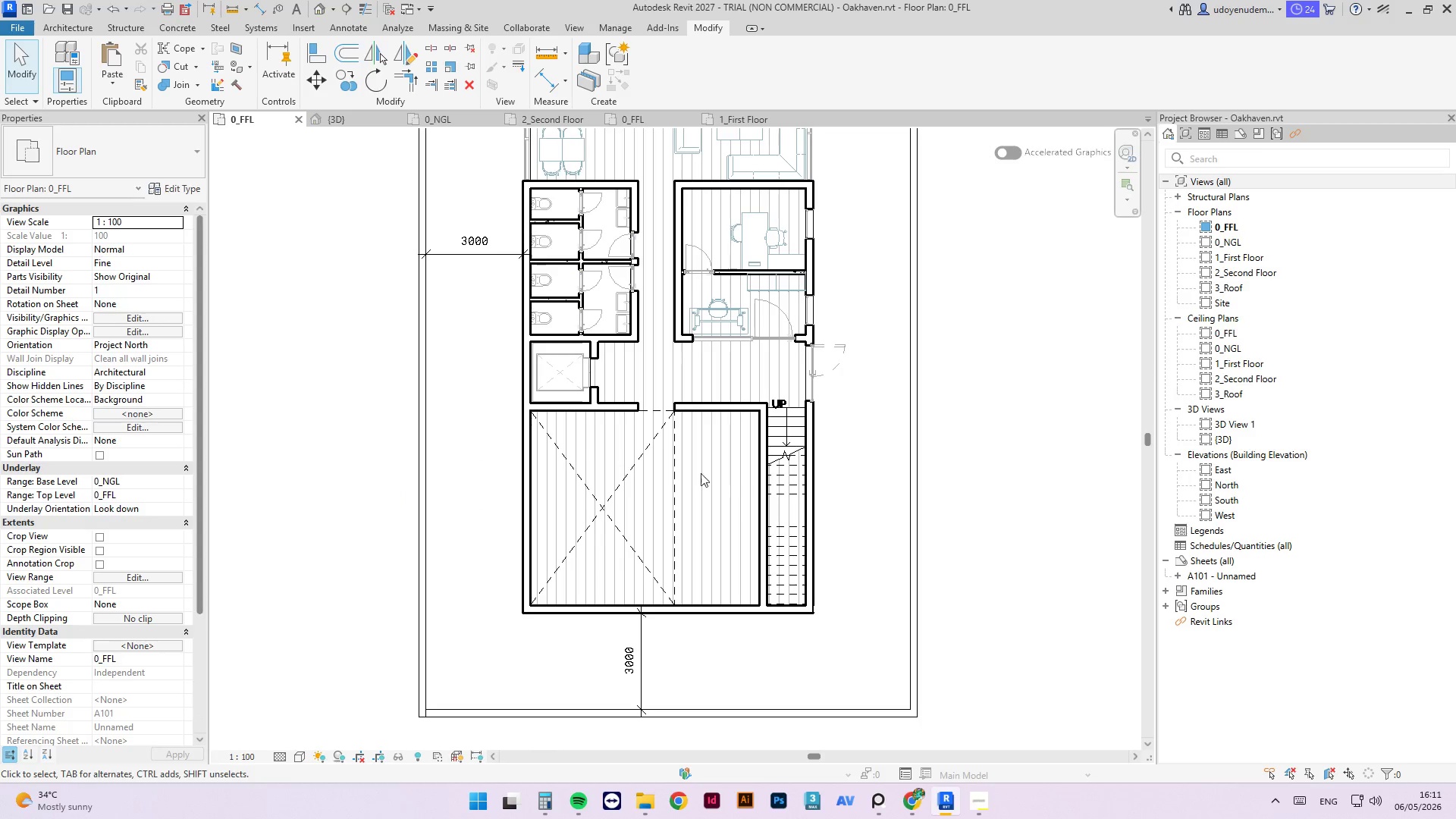 
scroll: coordinate [656, 405], scroll_direction: up, amount: 3.0
 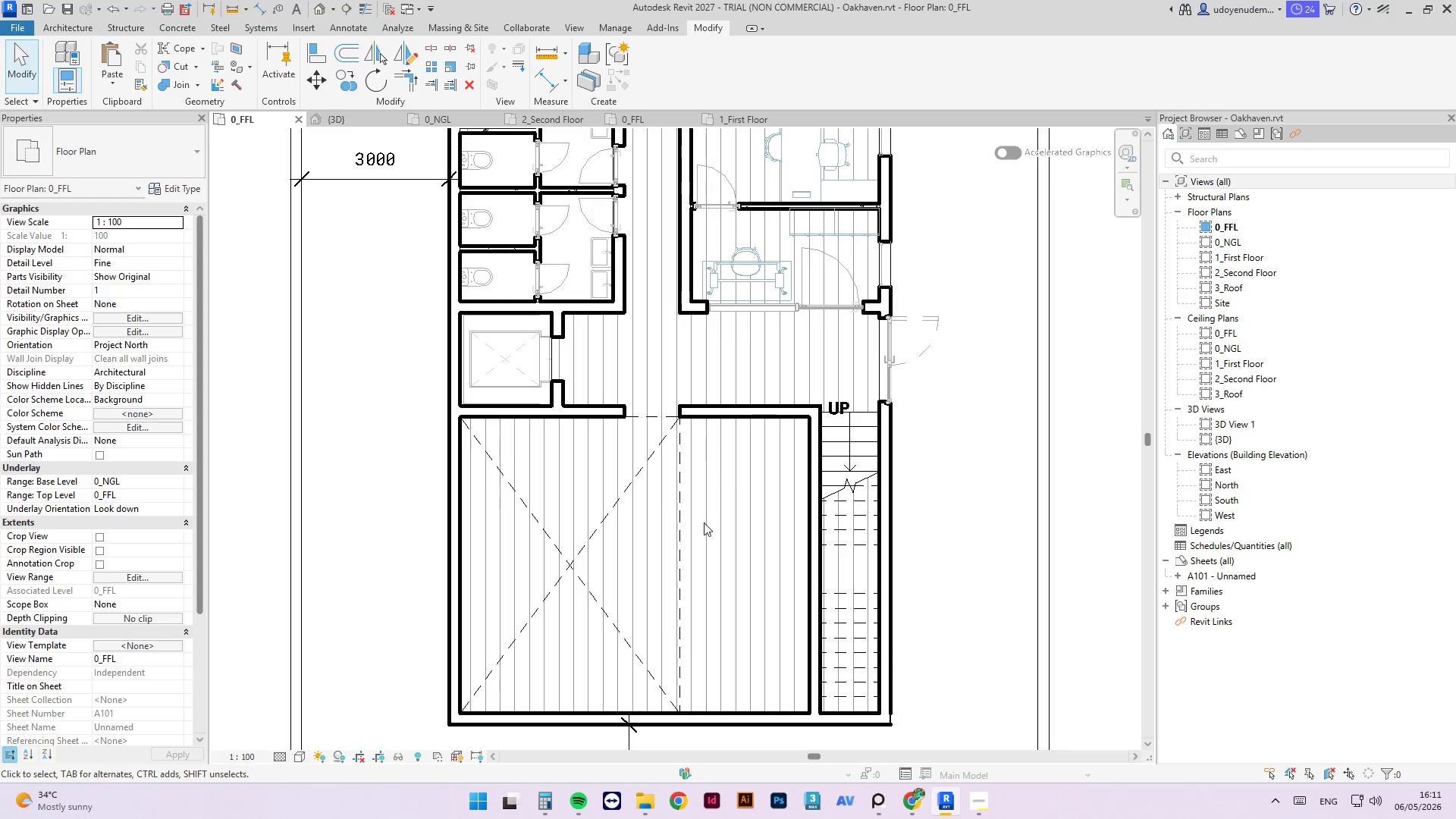 
scroll: coordinate [781, 623], scroll_direction: down, amount: 4.0
 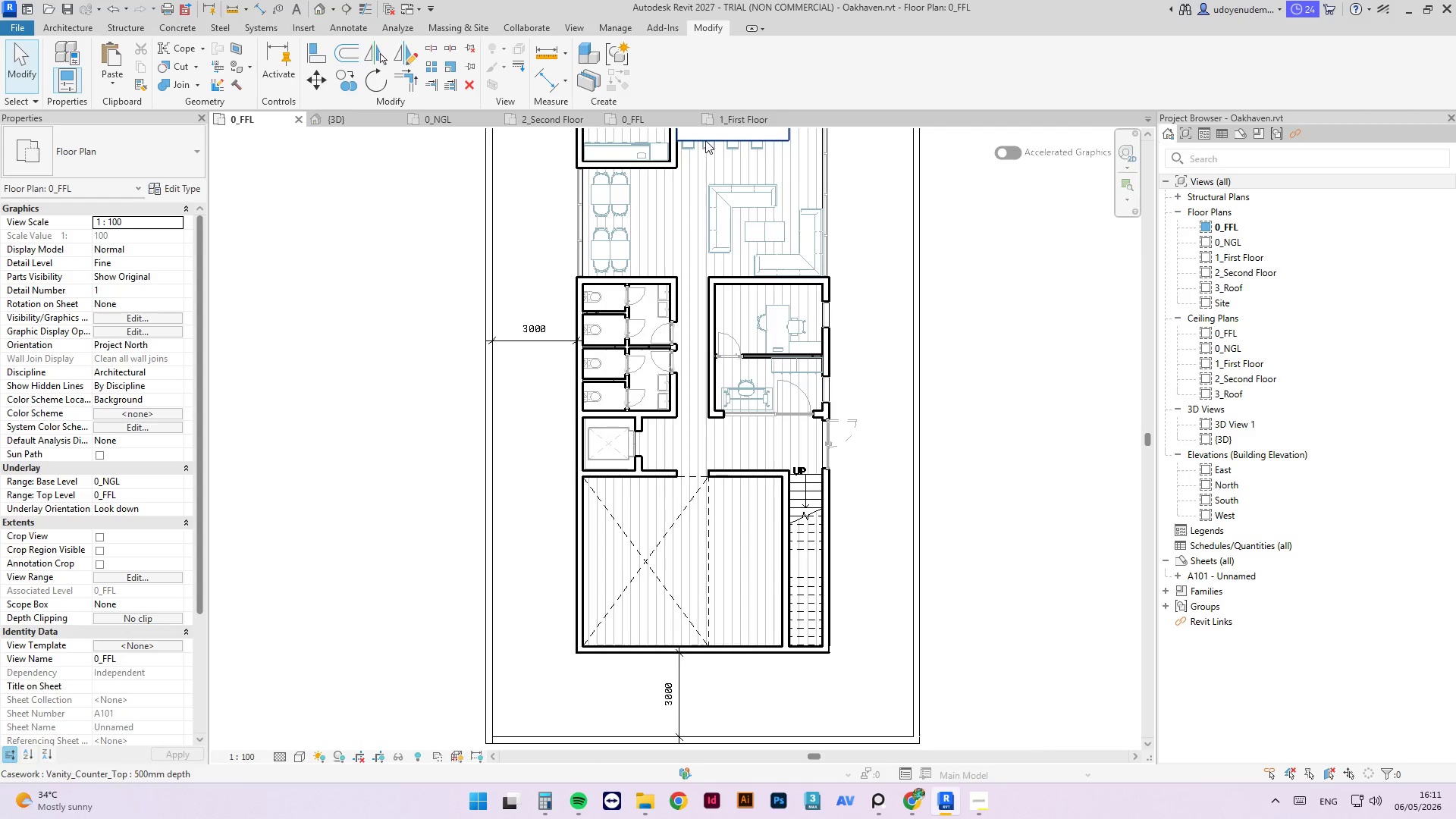 
left_click([732, 118])
 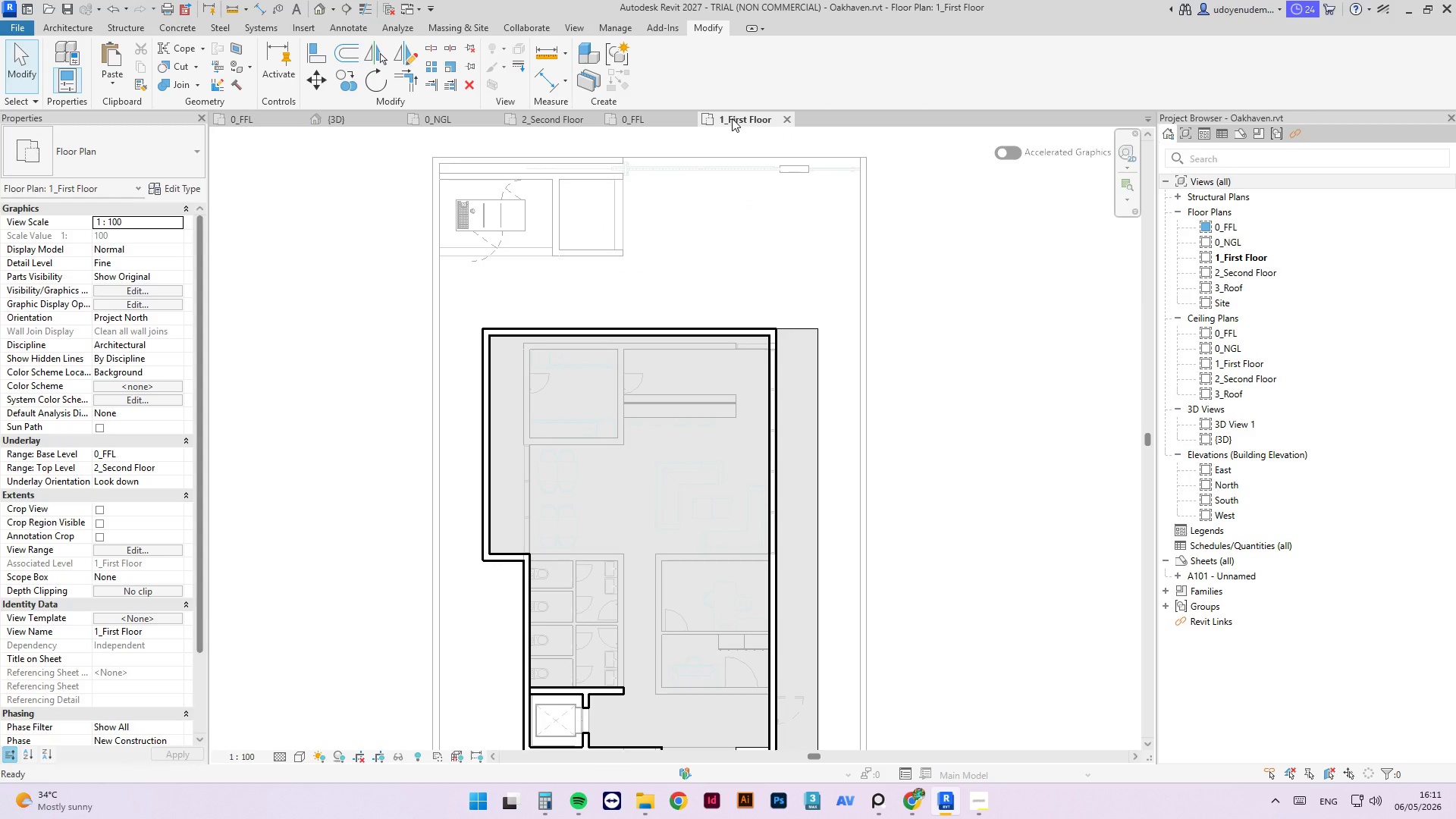 
hold_key(key=ControlLeft, duration=0.31)
 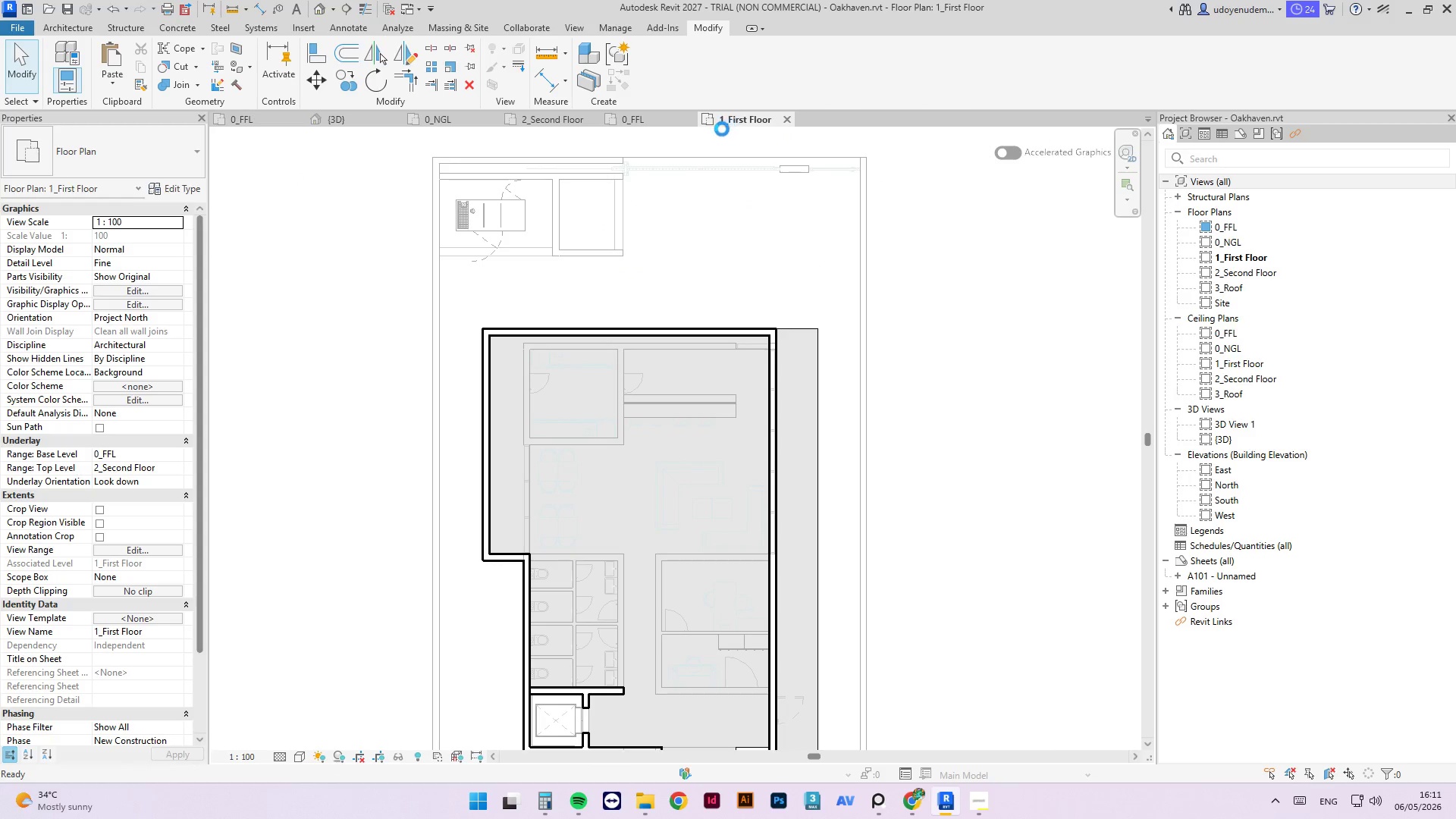 
scroll: coordinate [716, 288], scroll_direction: down, amount: 3.0
 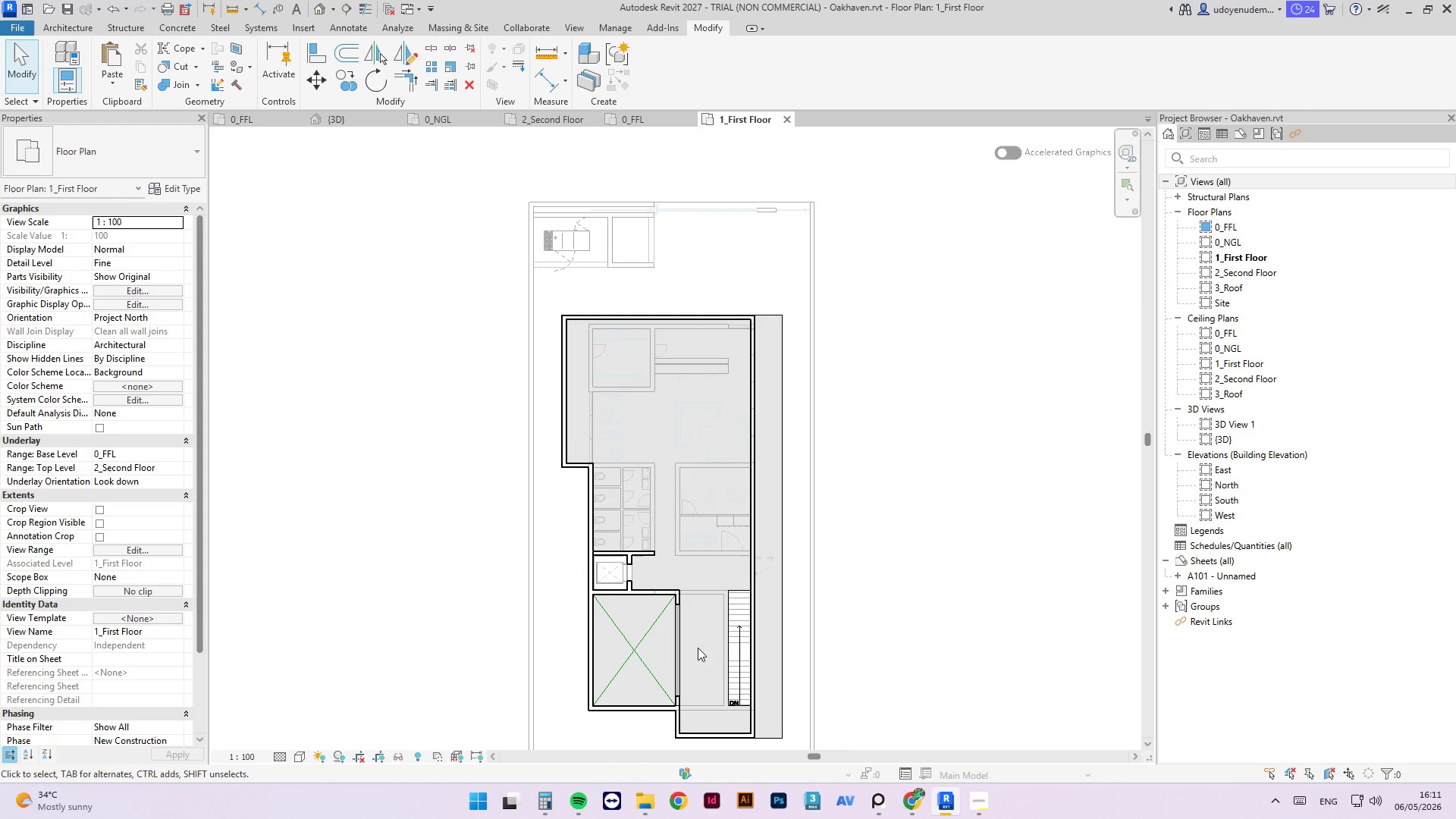 
scroll: coordinate [722, 660], scroll_direction: up, amount: 3.0
 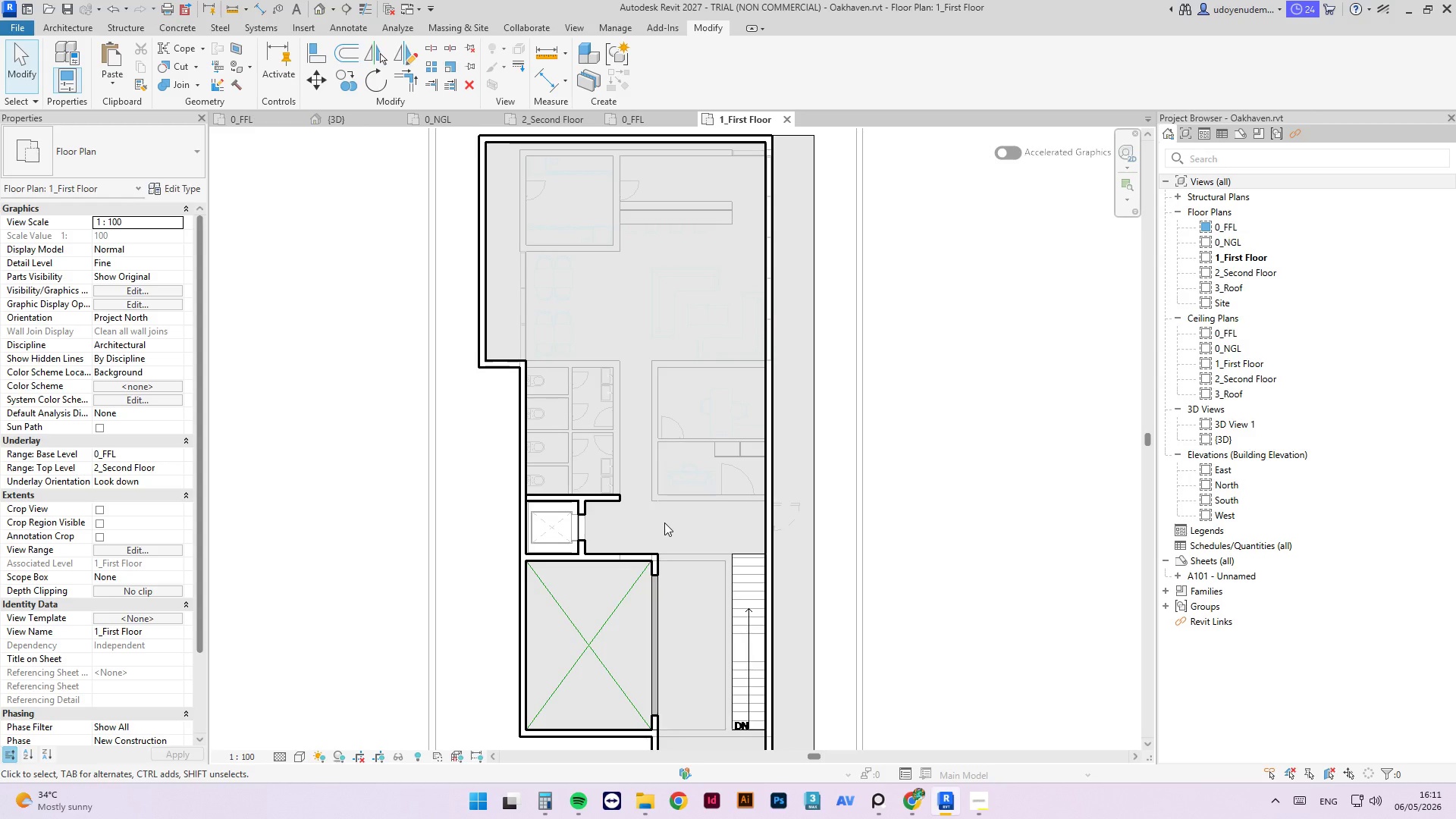 
wait(10.76)
 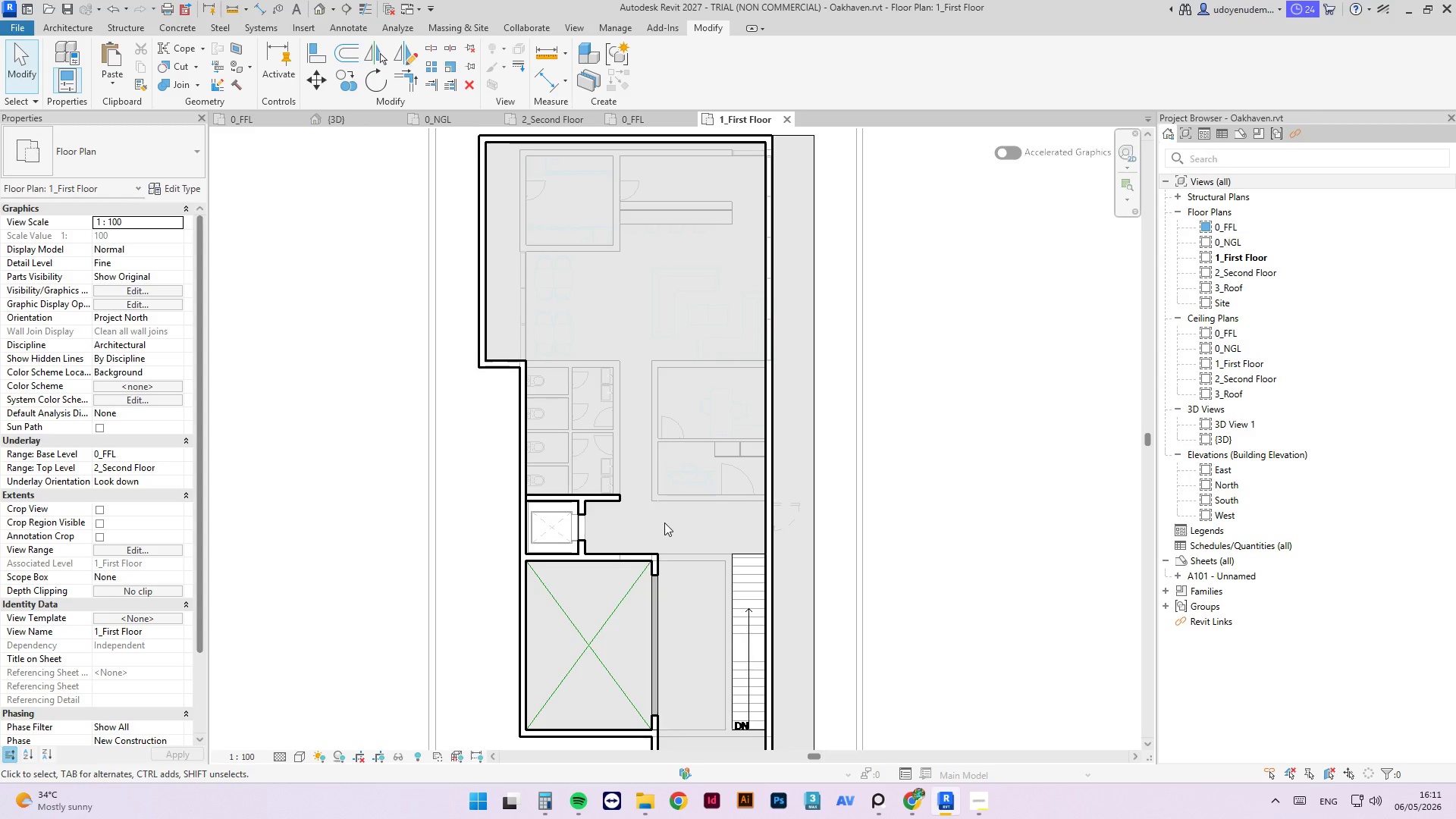 
scroll: coordinate [546, 444], scroll_direction: up, amount: 3.0
 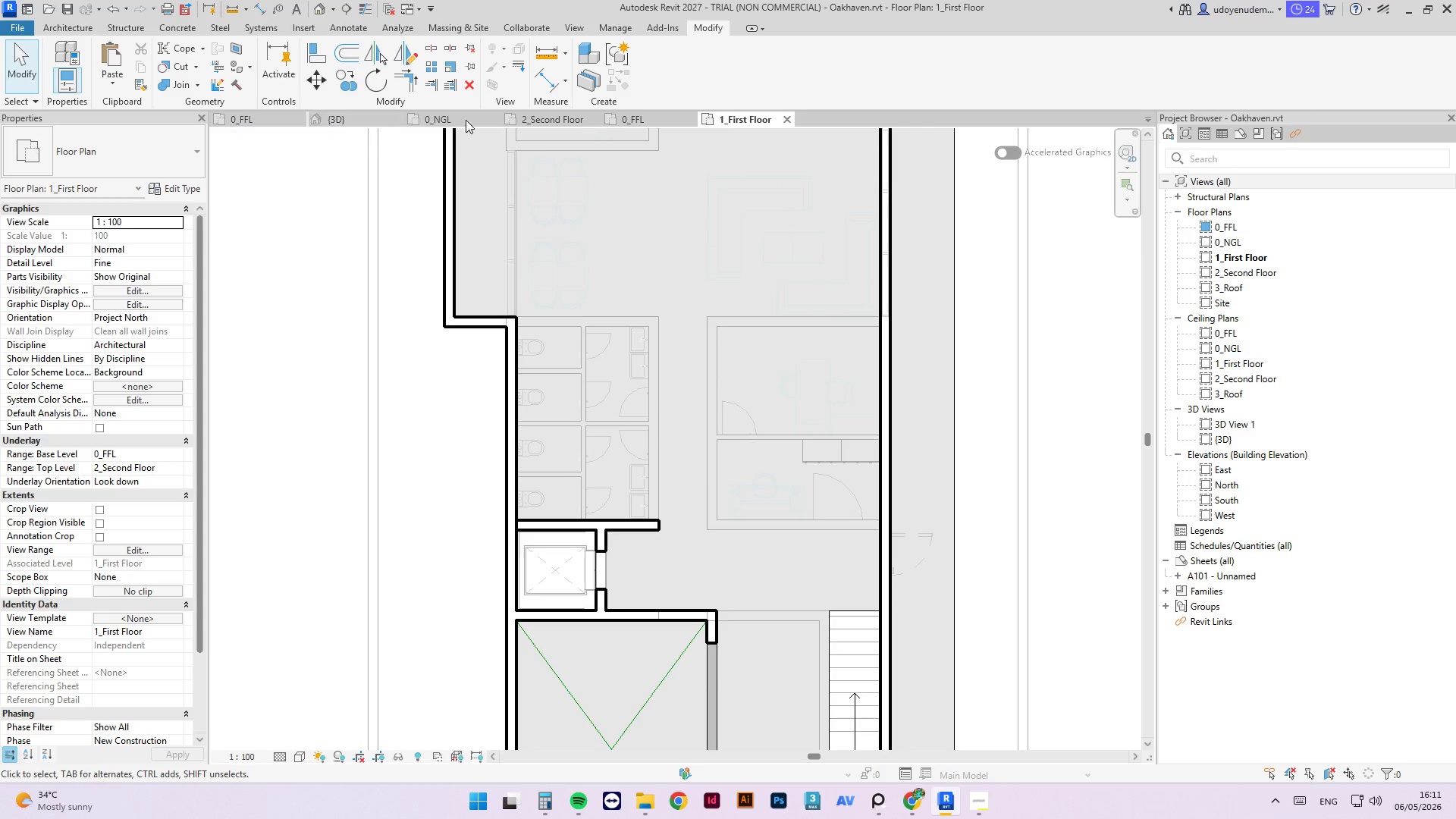 
left_click([246, 127])
 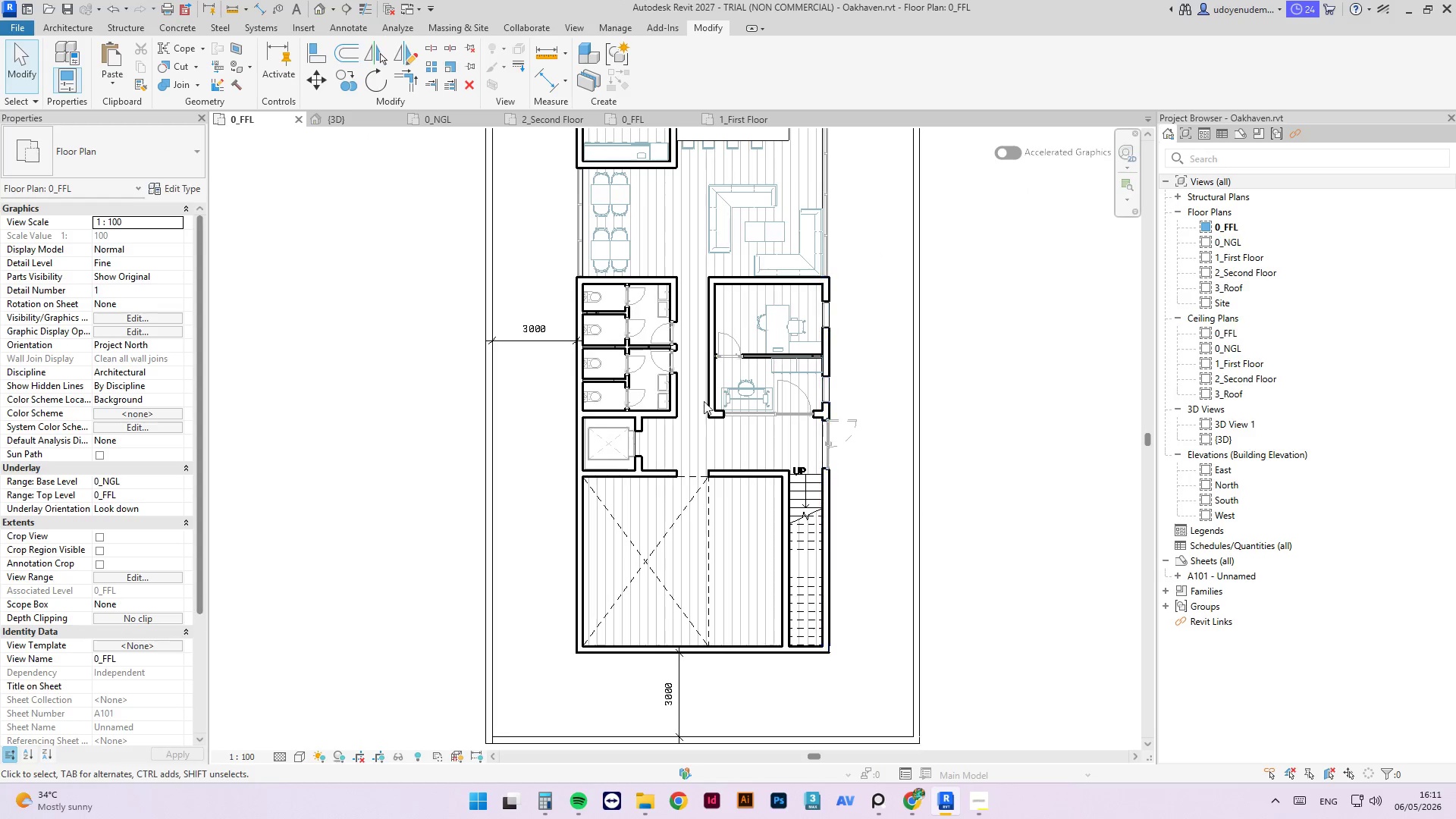 
scroll: coordinate [638, 277], scroll_direction: up, amount: 4.0
 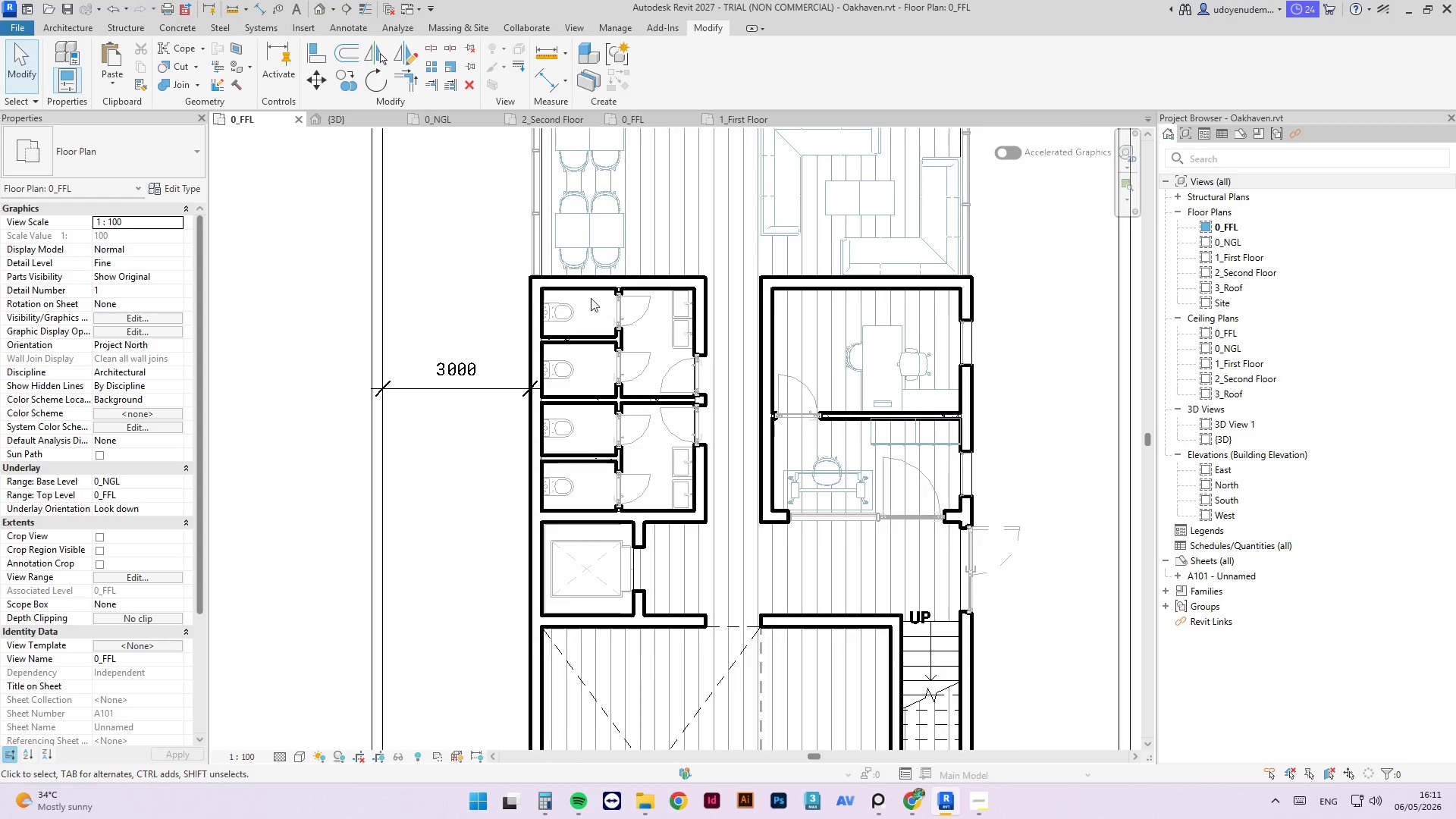 
left_click([584, 300])
 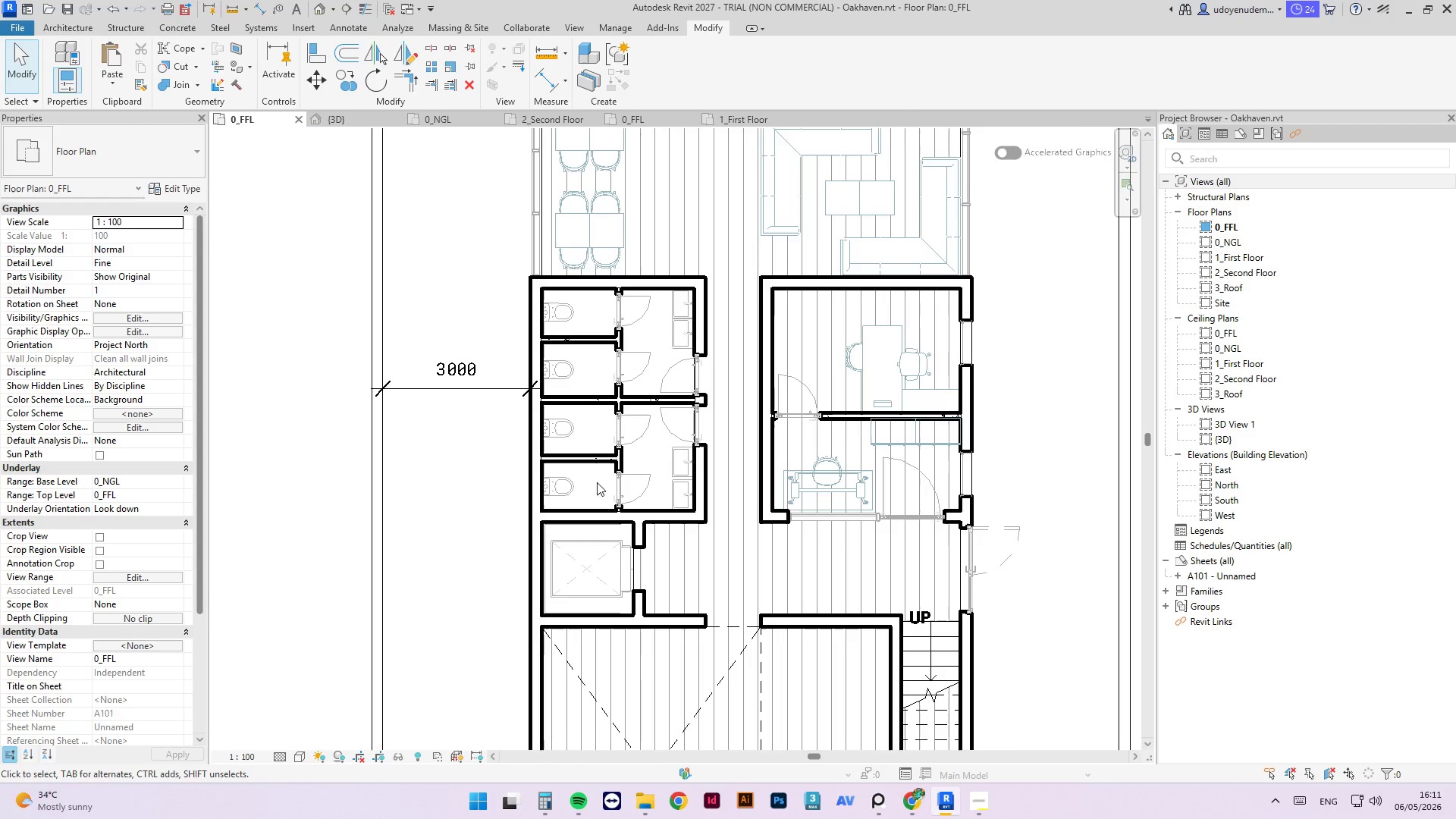 
left_click_drag(start_coordinate=[586, 491], to_coordinate=[590, 488])
 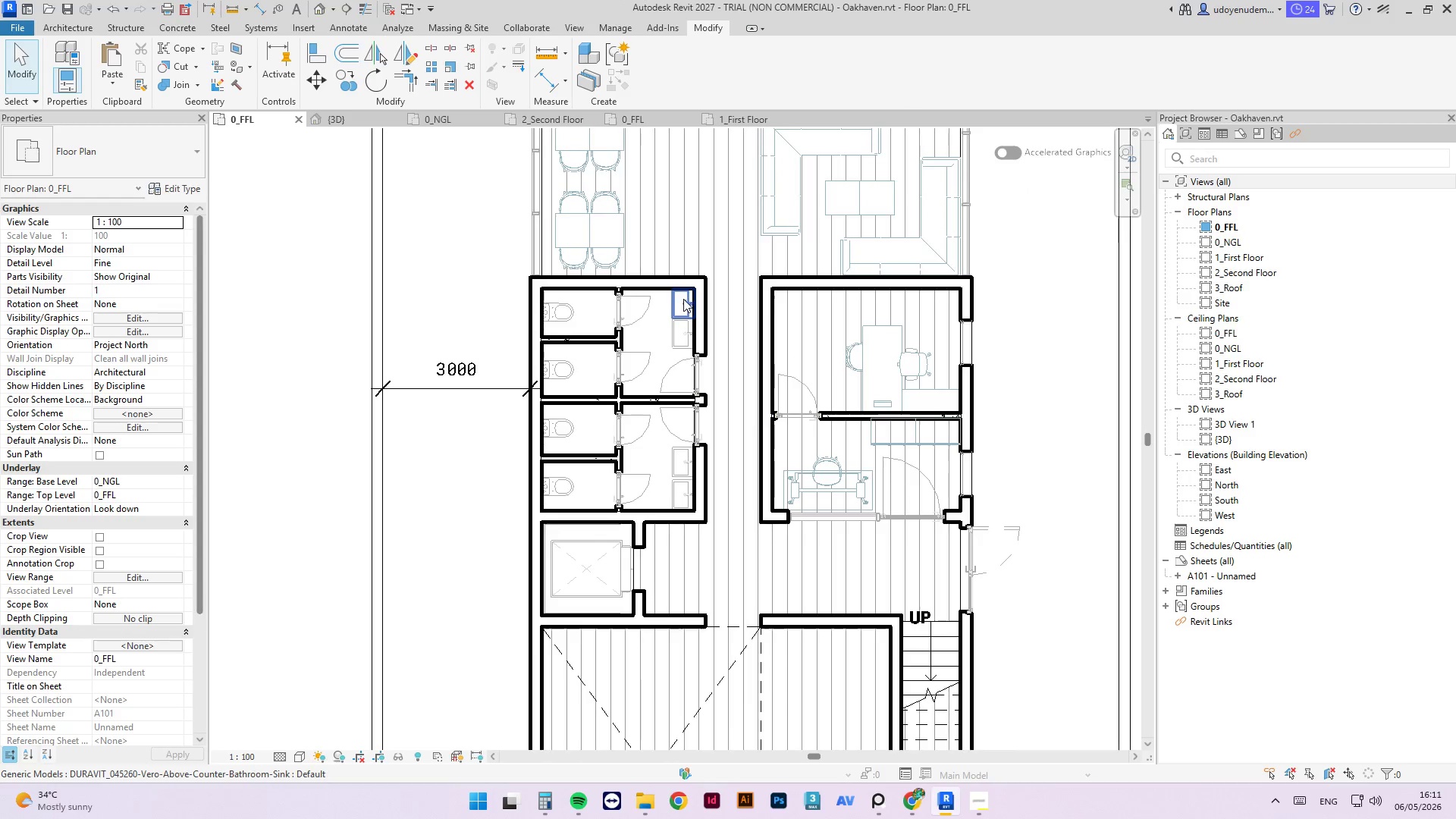 
scroll: coordinate [679, 302], scroll_direction: up, amount: 3.0
 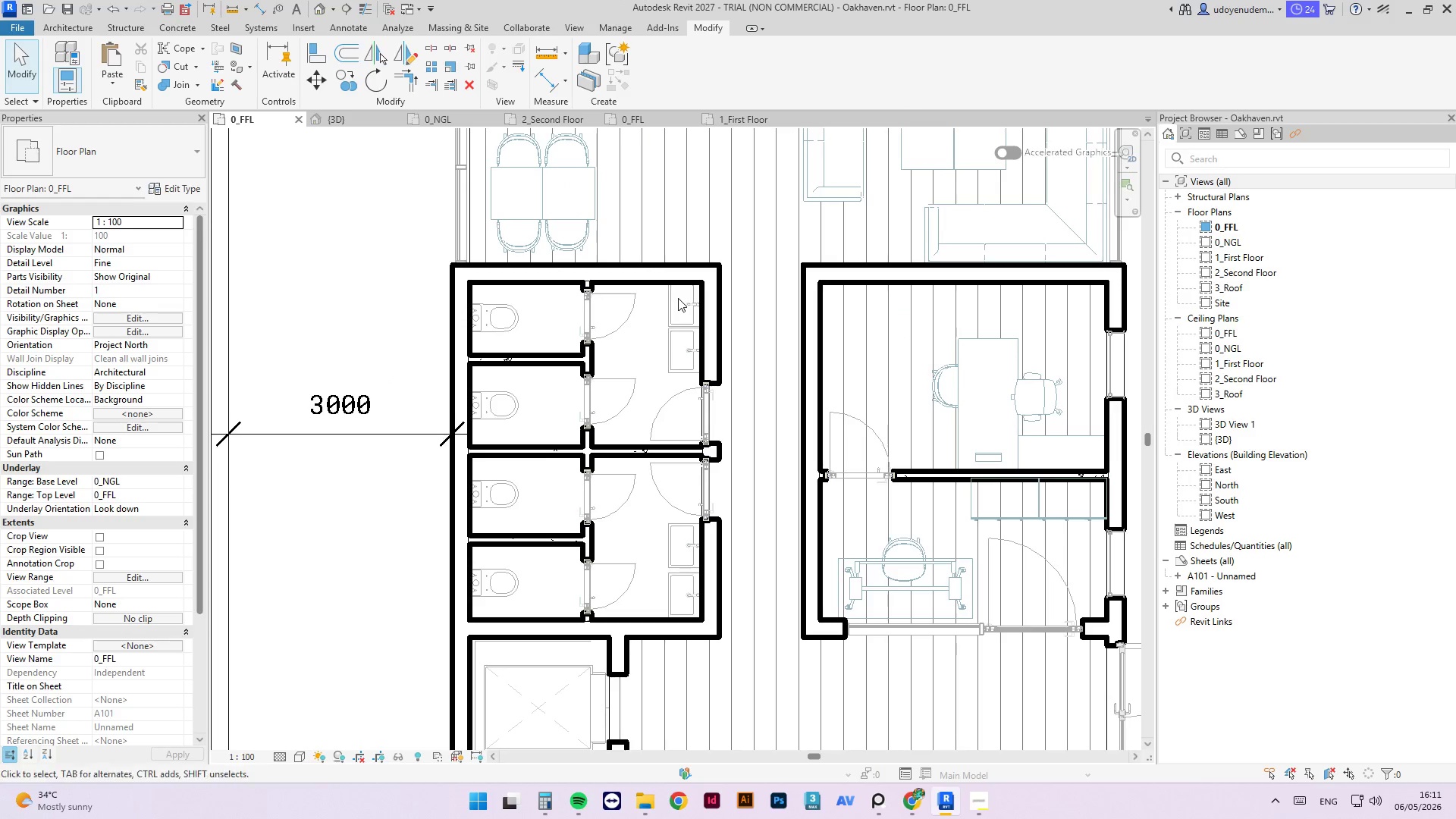 
left_click_drag(start_coordinate=[678, 297], to_coordinate=[475, 650])
 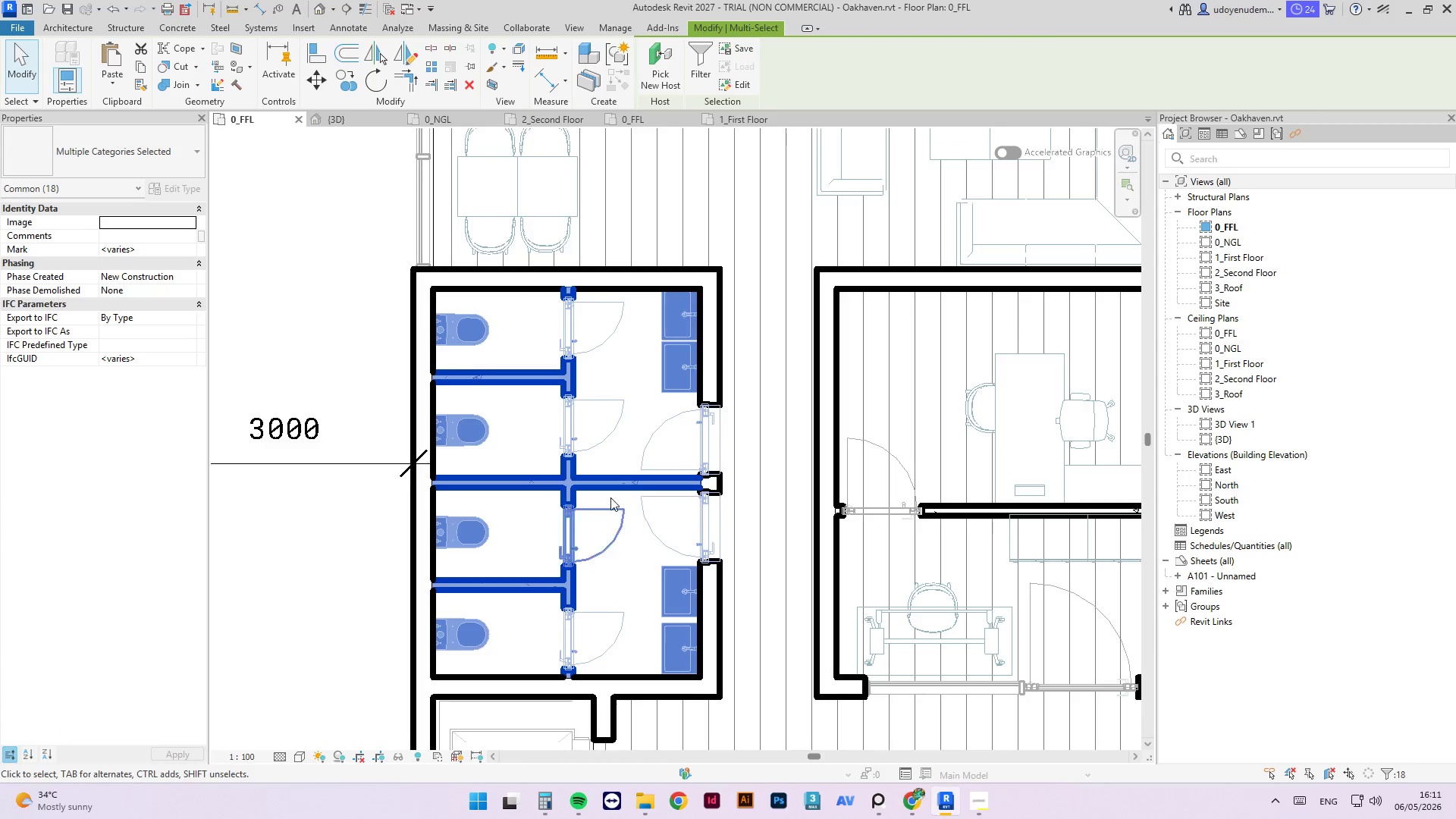 
scroll: coordinate [678, 298], scroll_direction: up, amount: 3.0
 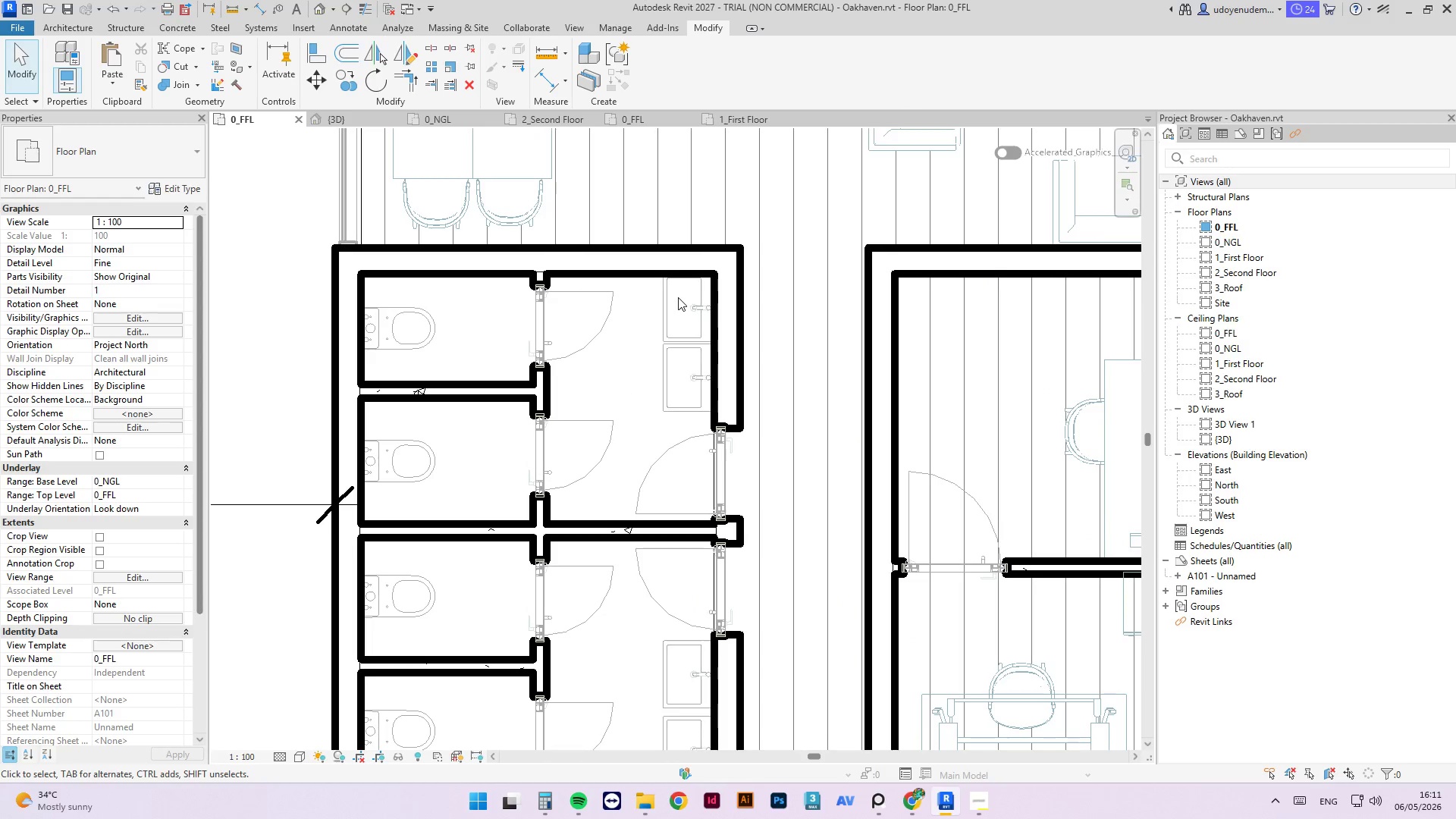 
scroll: coordinate [657, 334], scroll_direction: down, amount: 2.0
 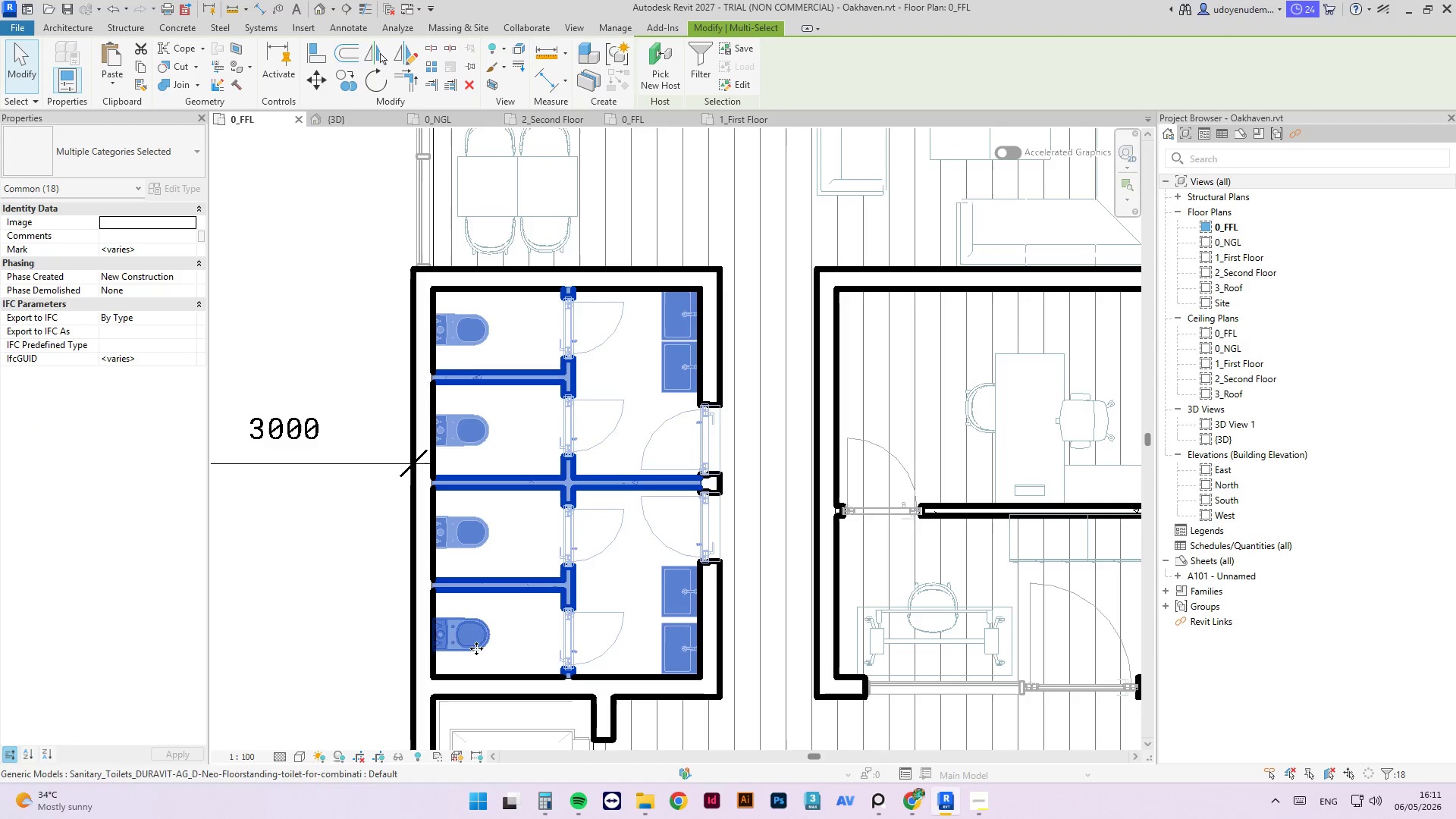 
mouse_move([410, 91])
 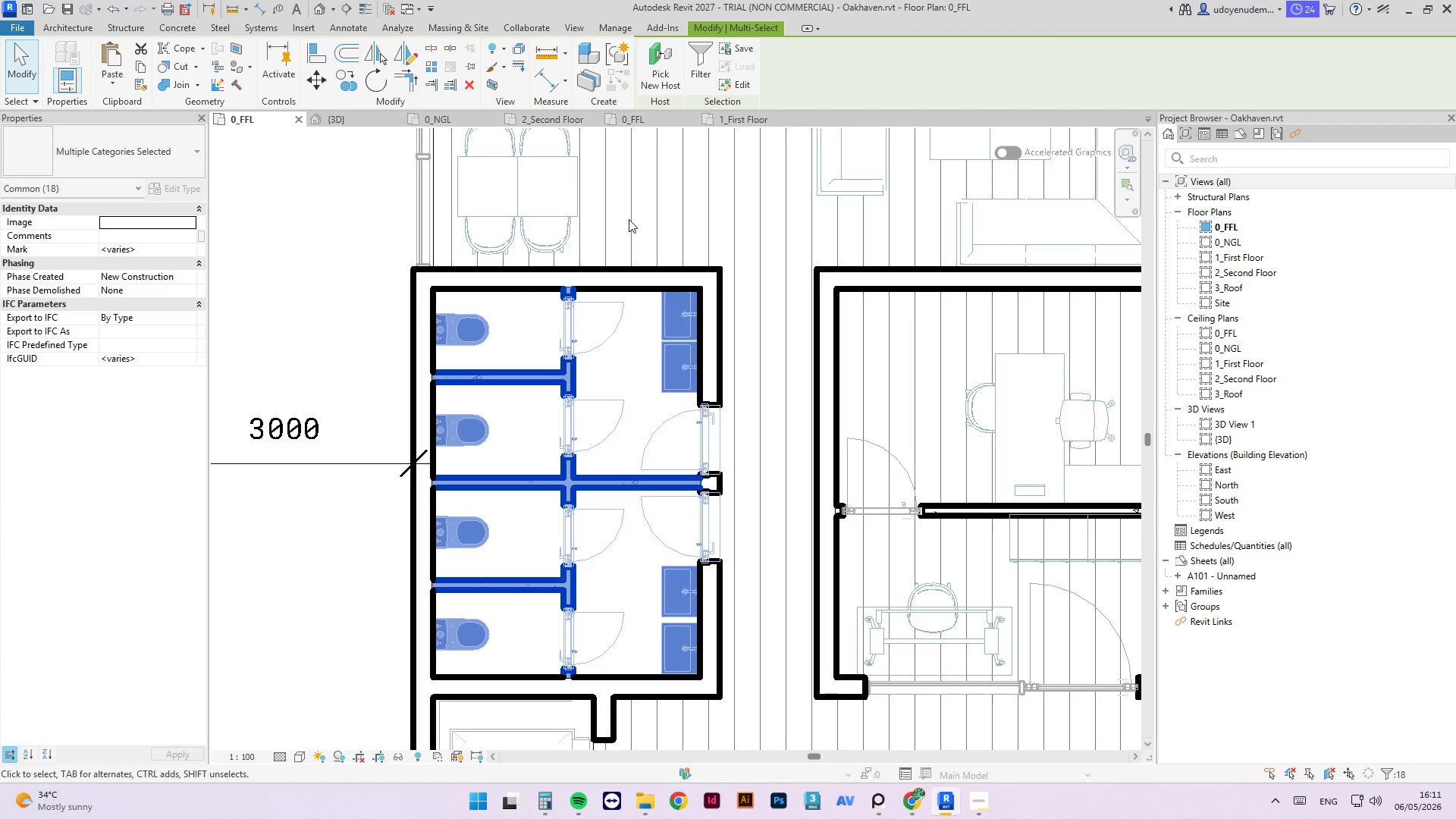 
hold_key(key=ControlLeft, duration=0.59)
 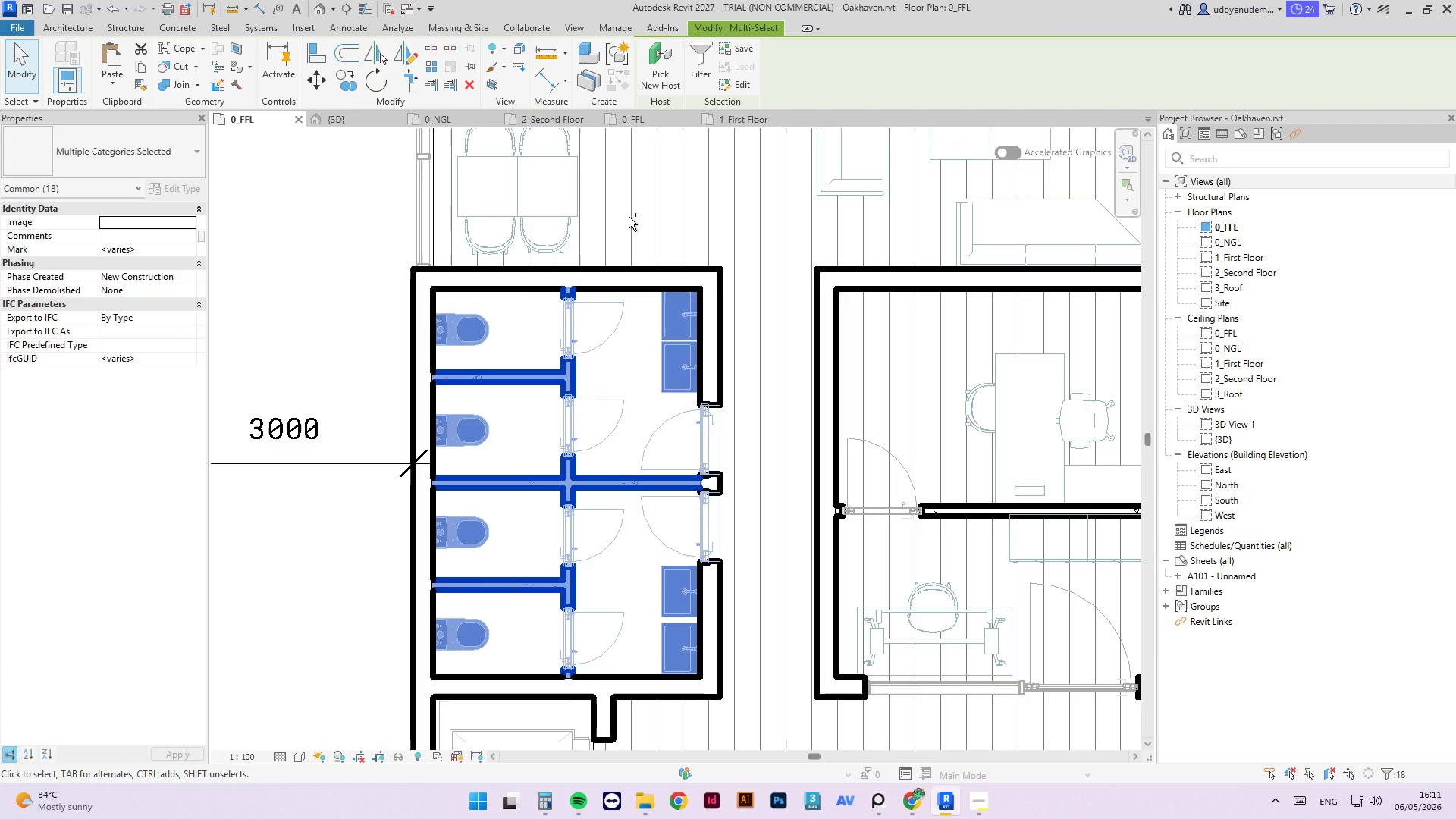 
key(Control+C)
 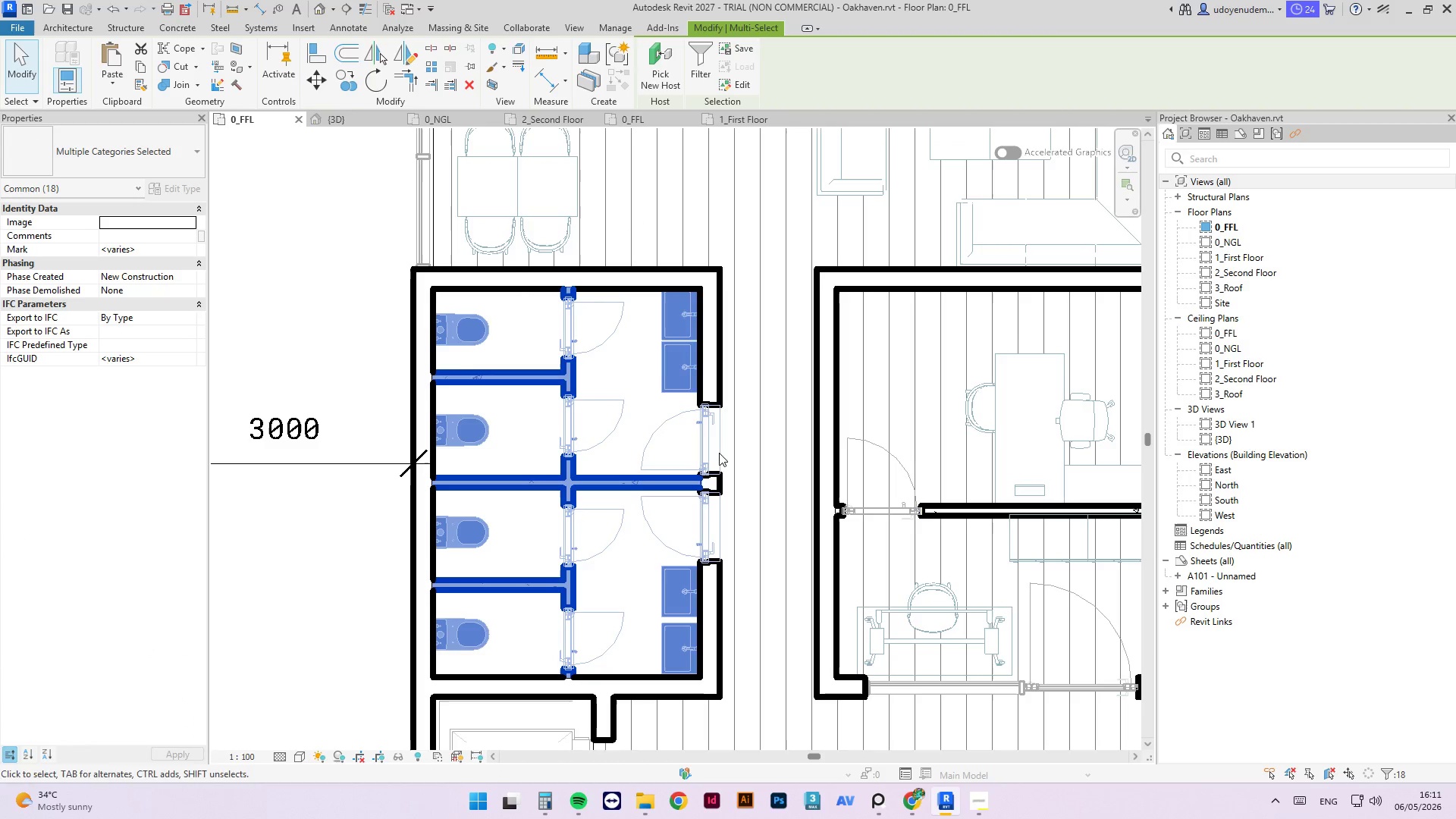 
hold_key(key=C, duration=0.33)
 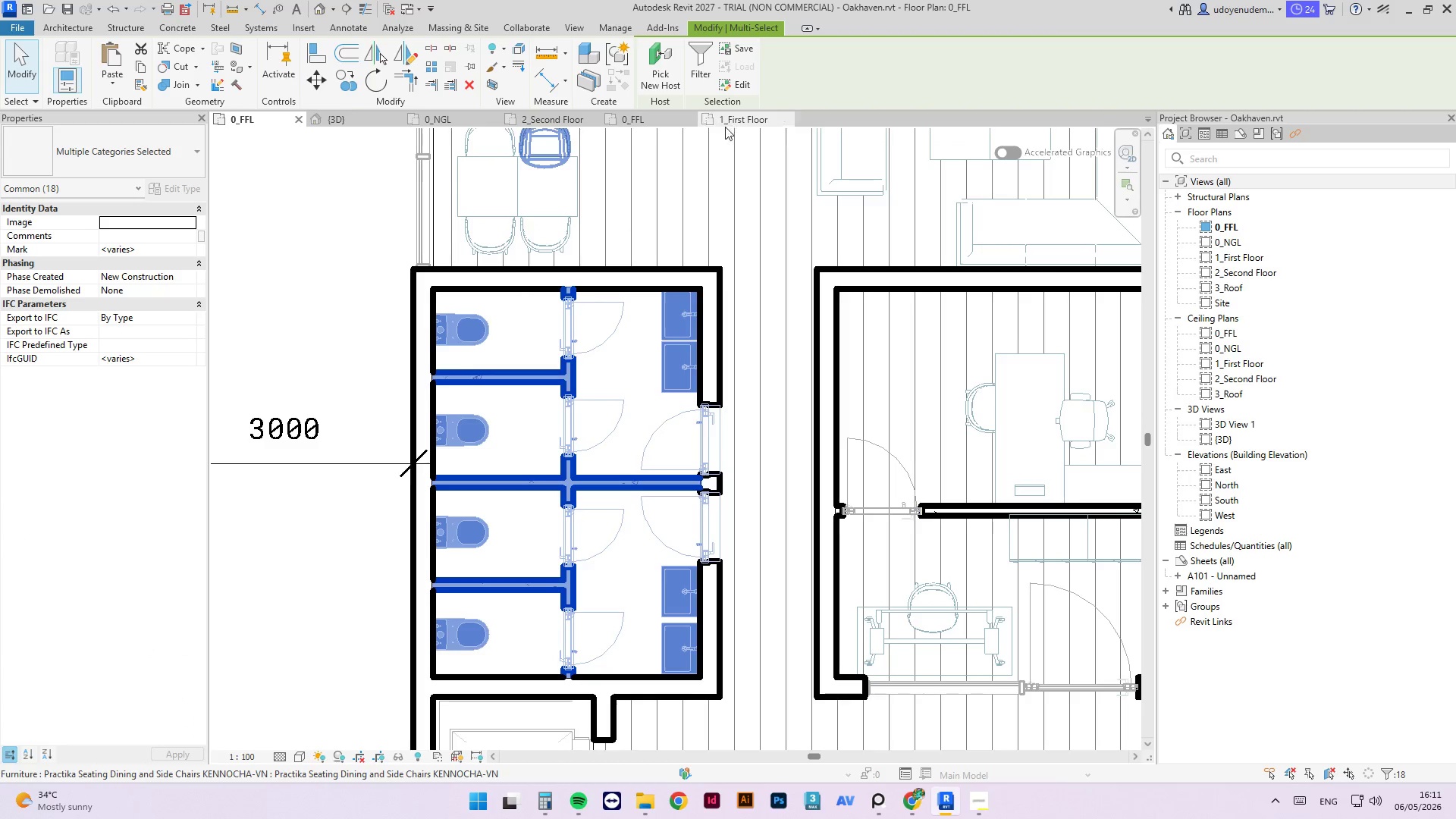 
left_click([731, 121])
 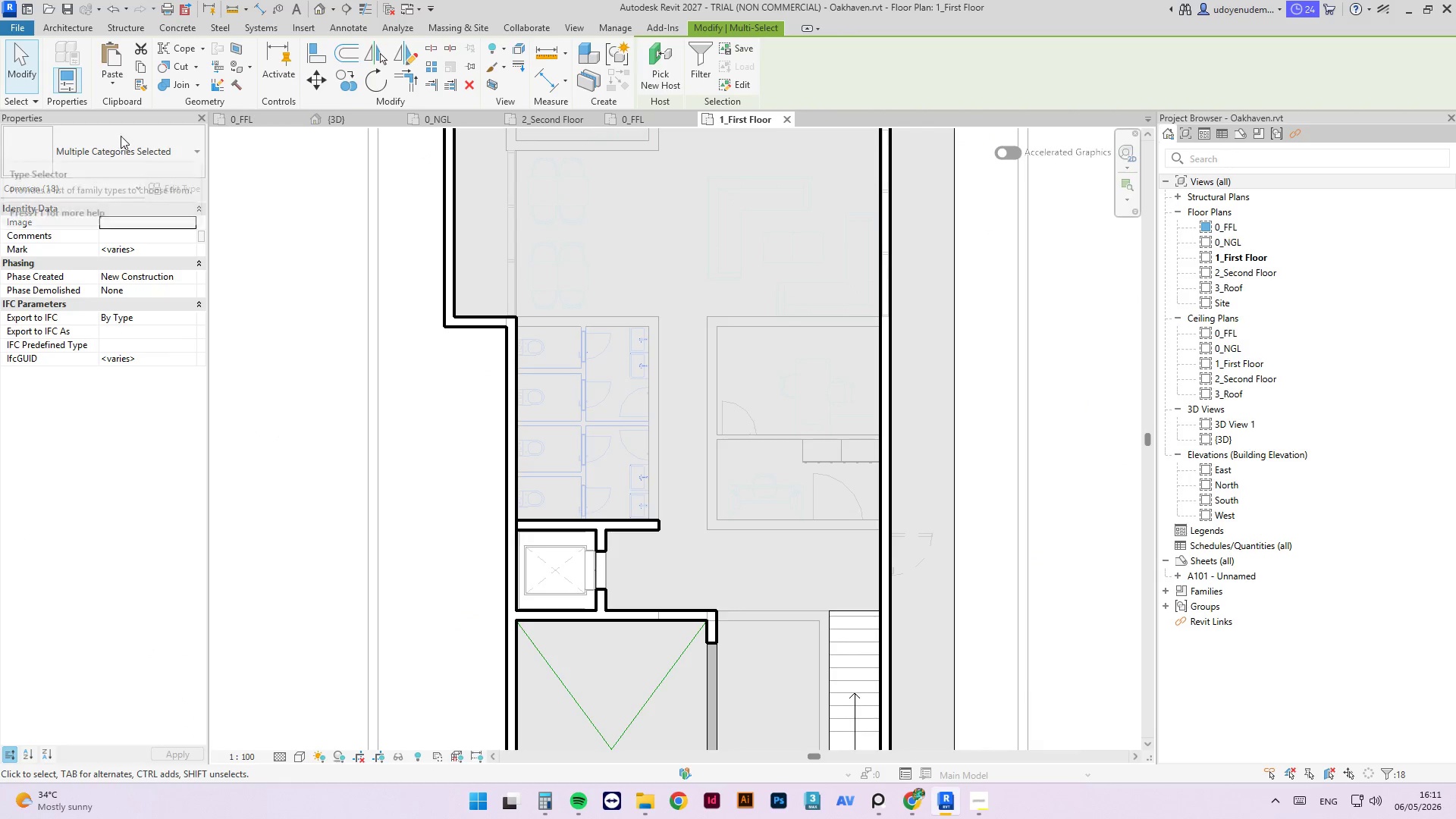 
left_click([111, 86])
 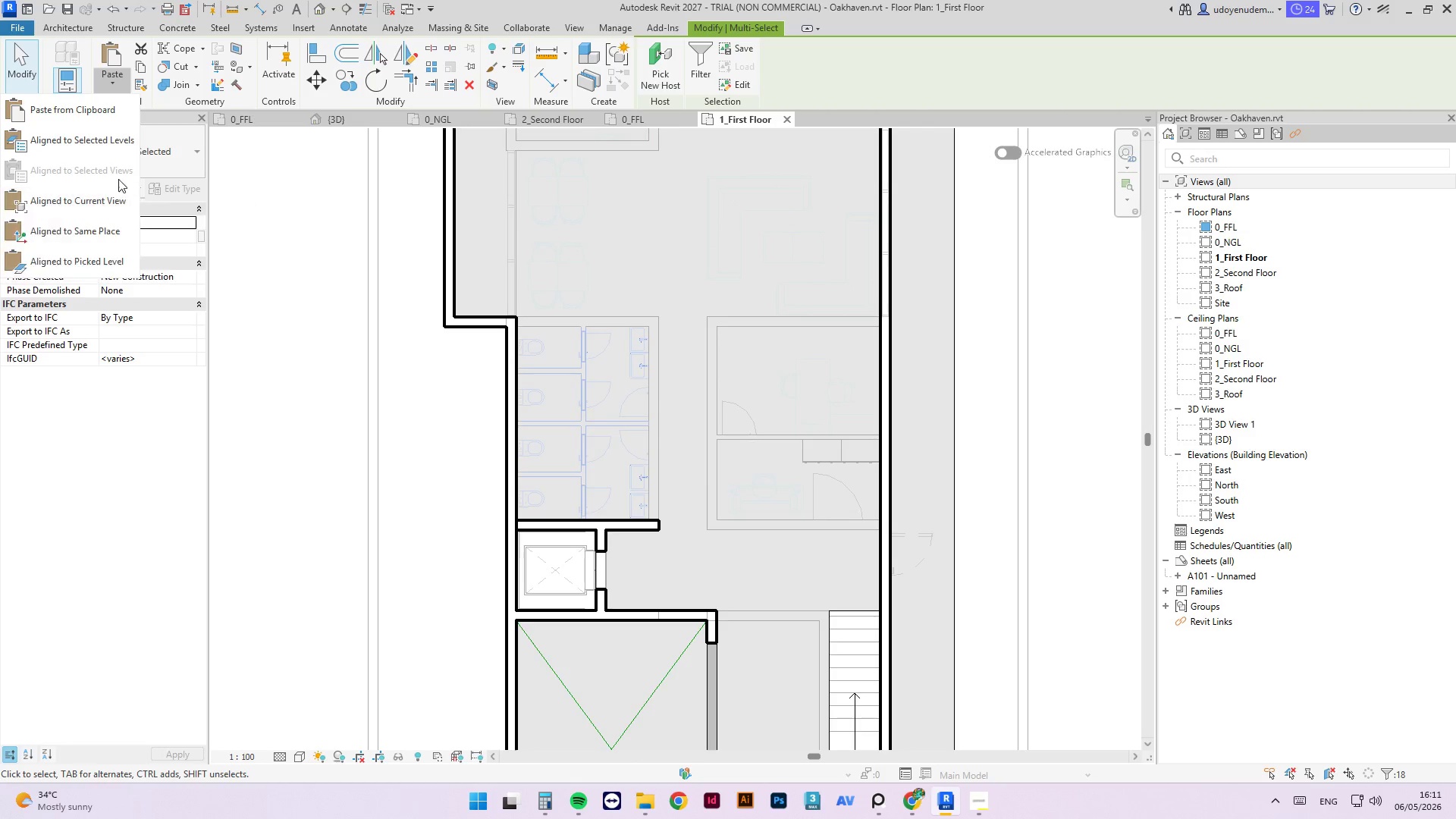 
left_click([126, 202])
 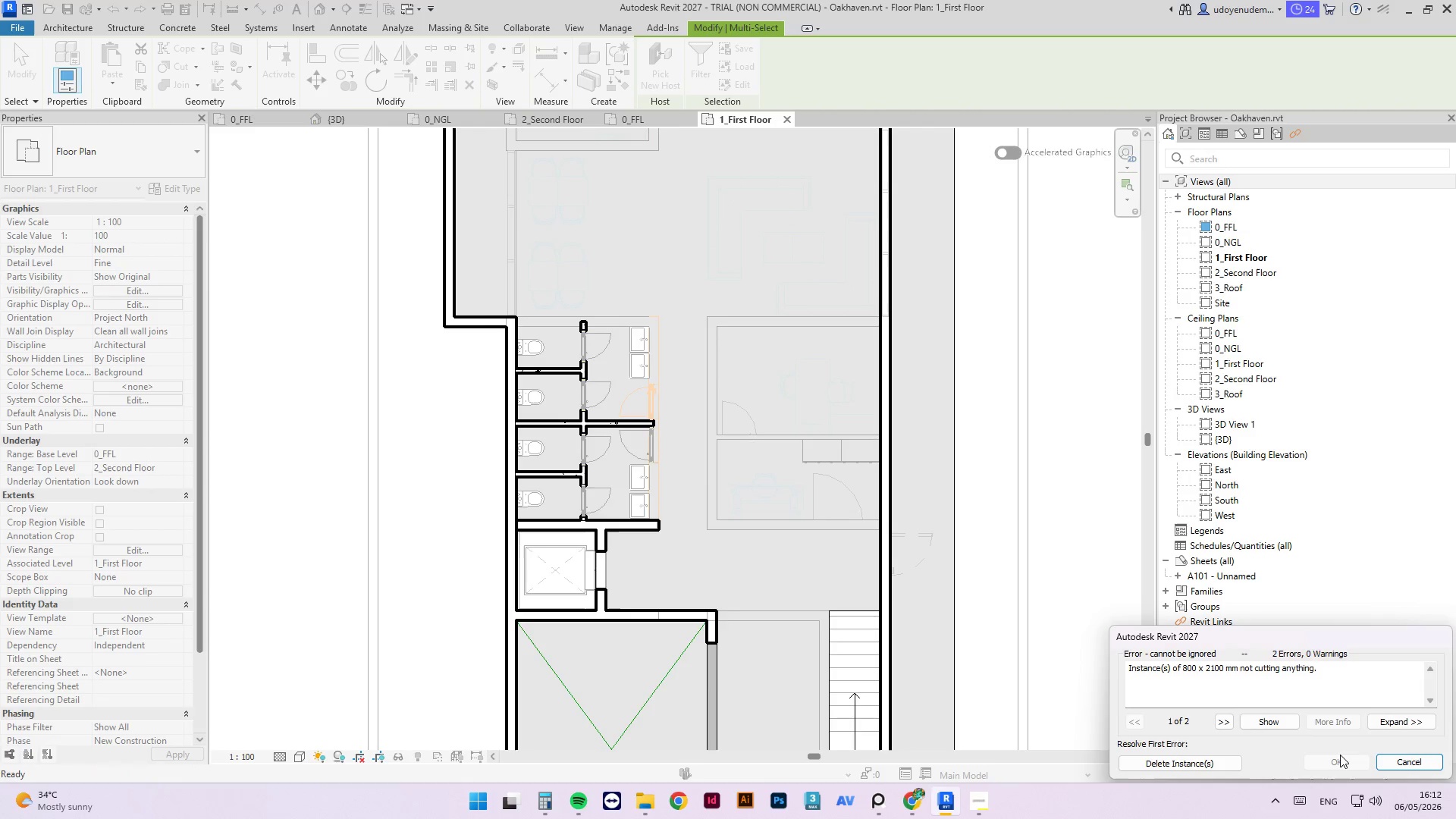 
left_click([1424, 761])
 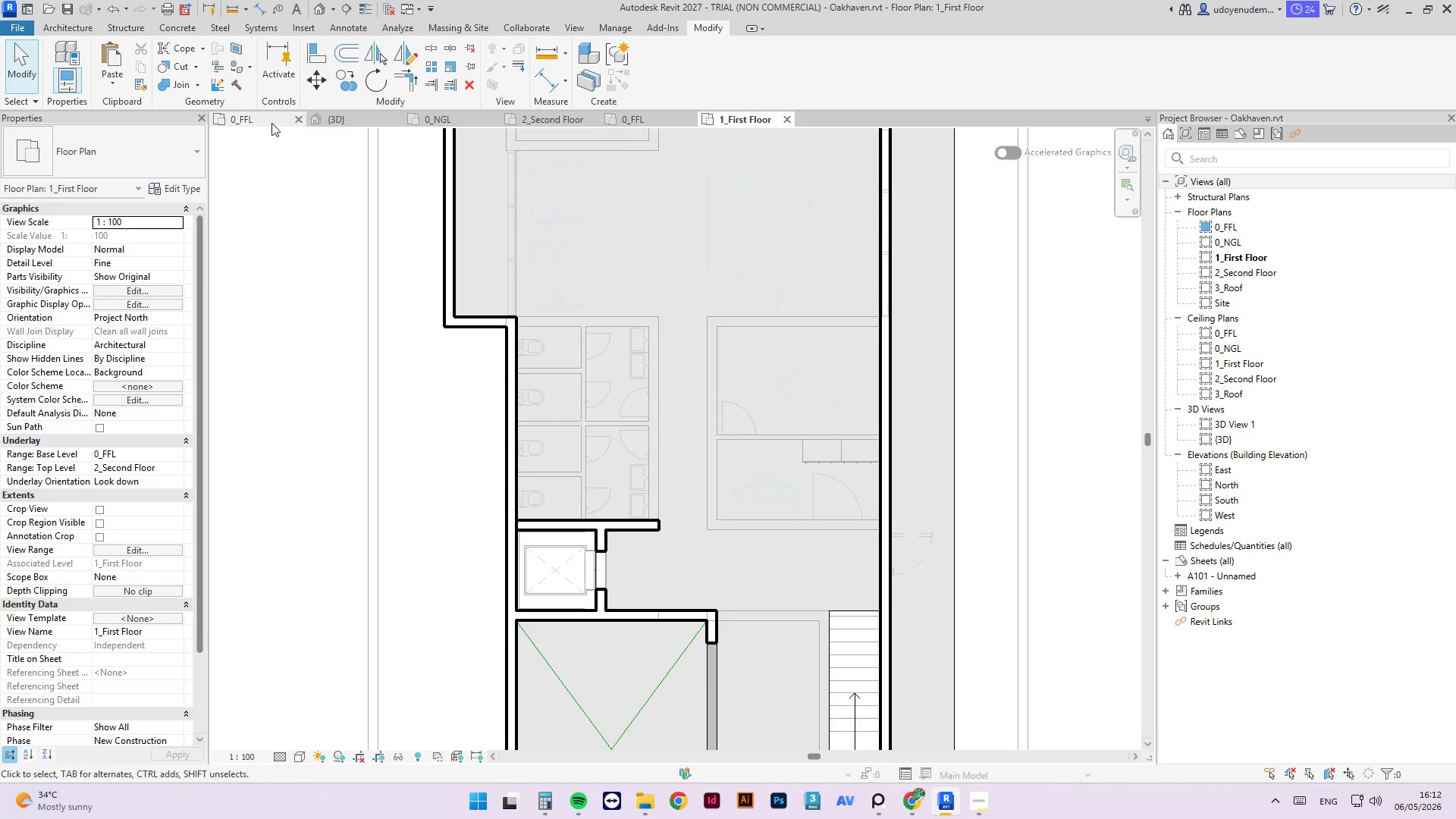 
left_click([268, 123])
 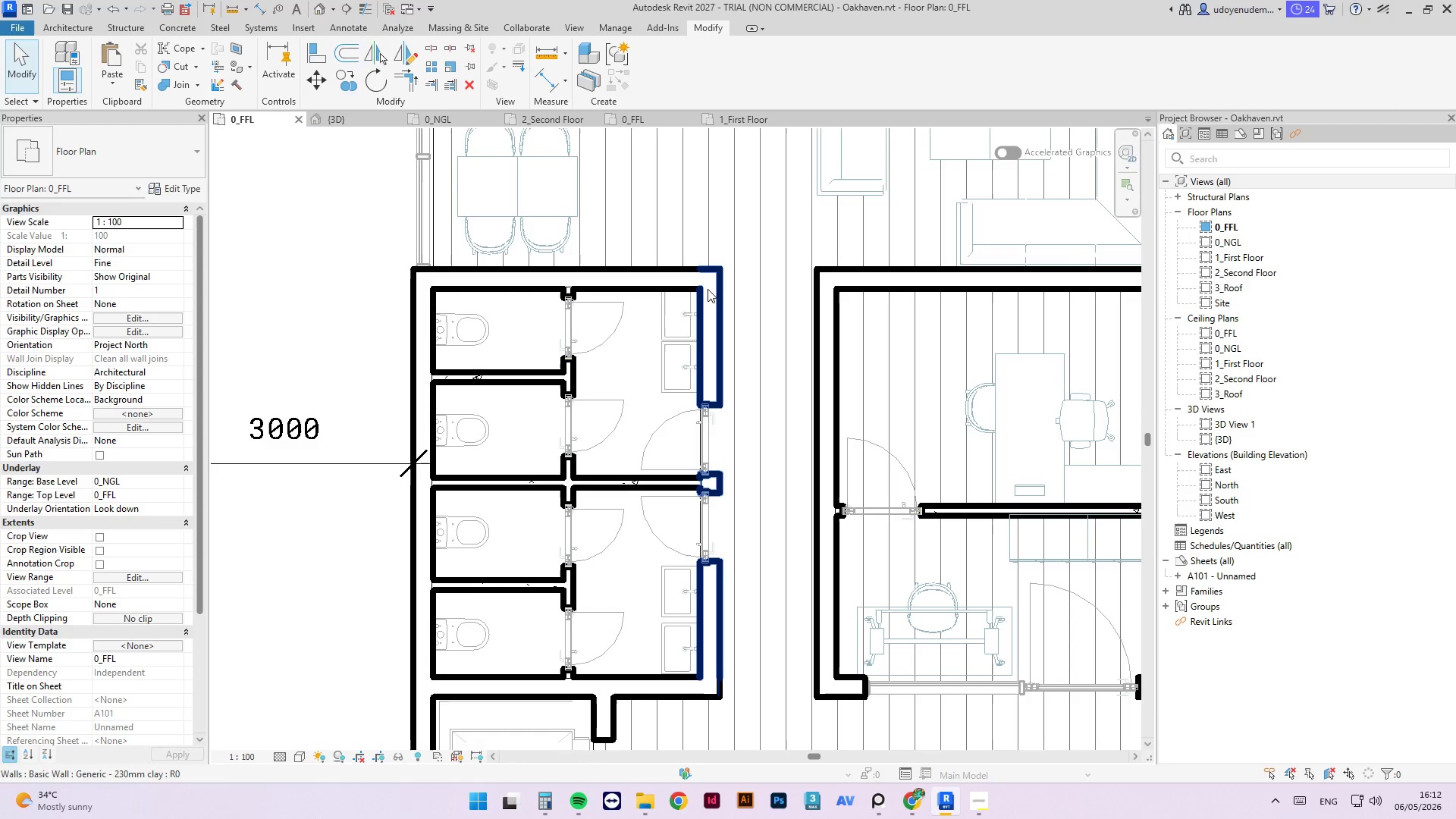 
left_click_drag(start_coordinate=[708, 284], to_coordinate=[706, 290])
 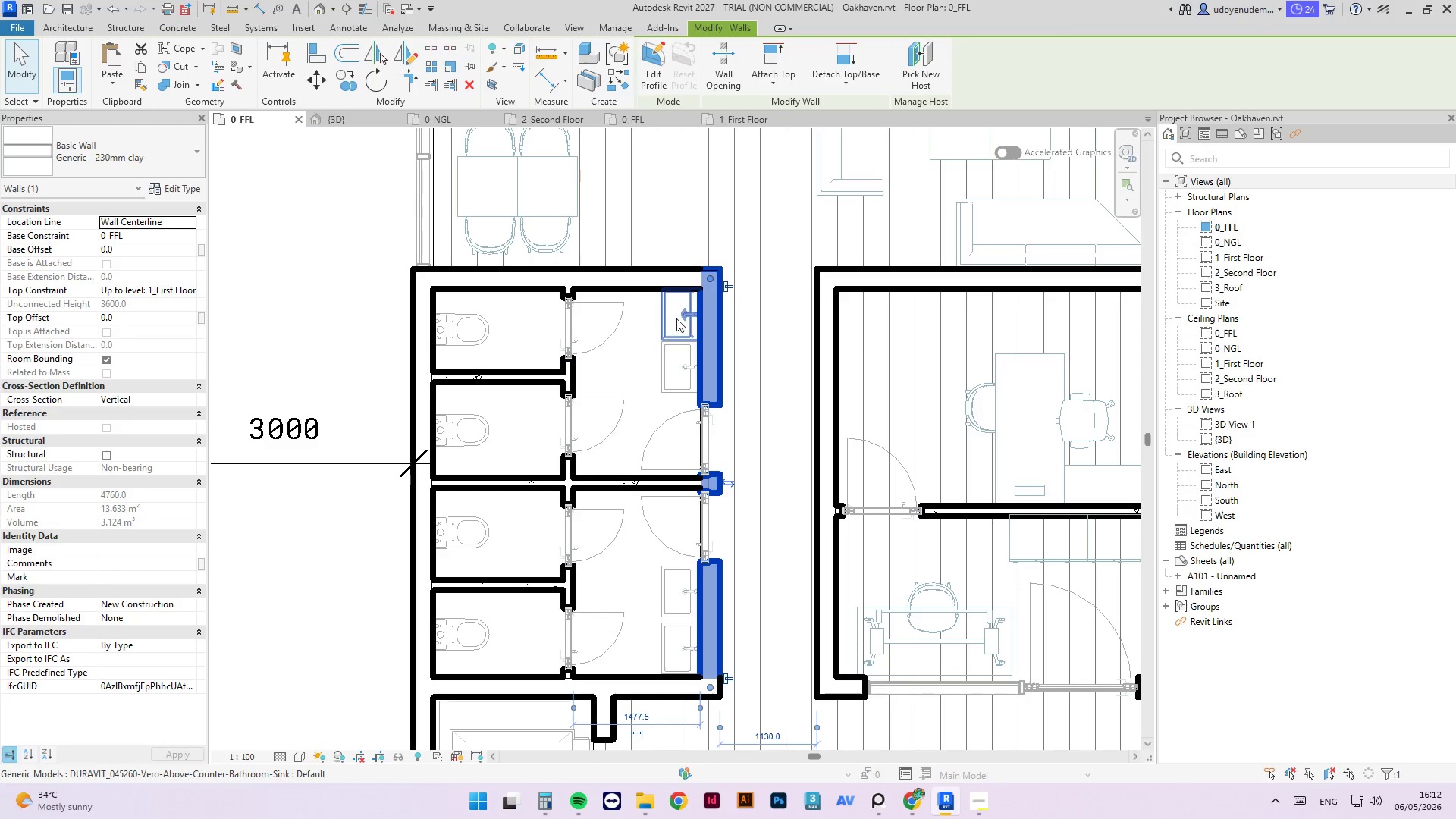 
hold_key(key=ControlLeft, duration=2.64)
left_click_drag(start_coordinate=[672, 322], to_coordinate=[491, 664])
 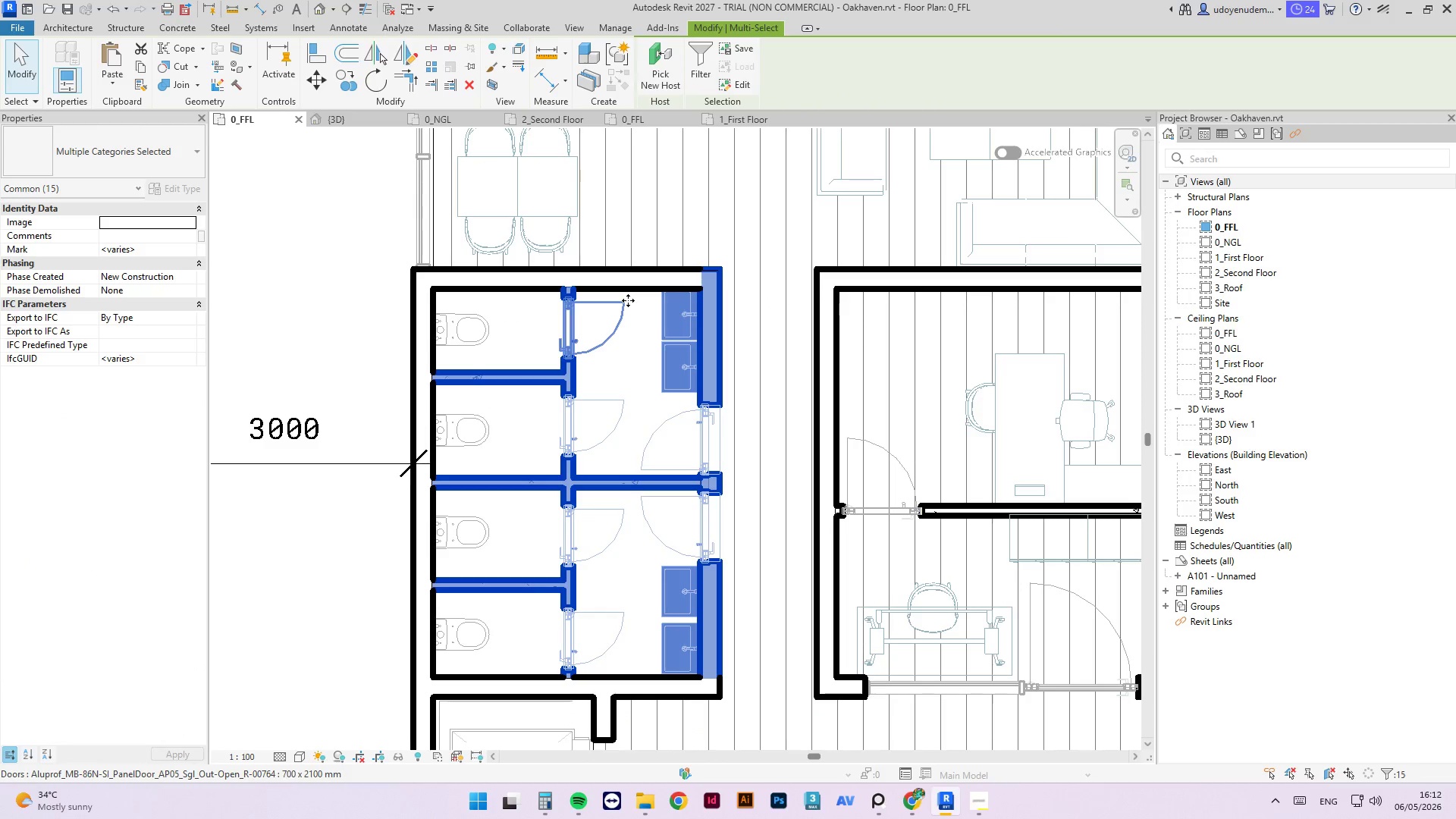 
key(Control+C)
 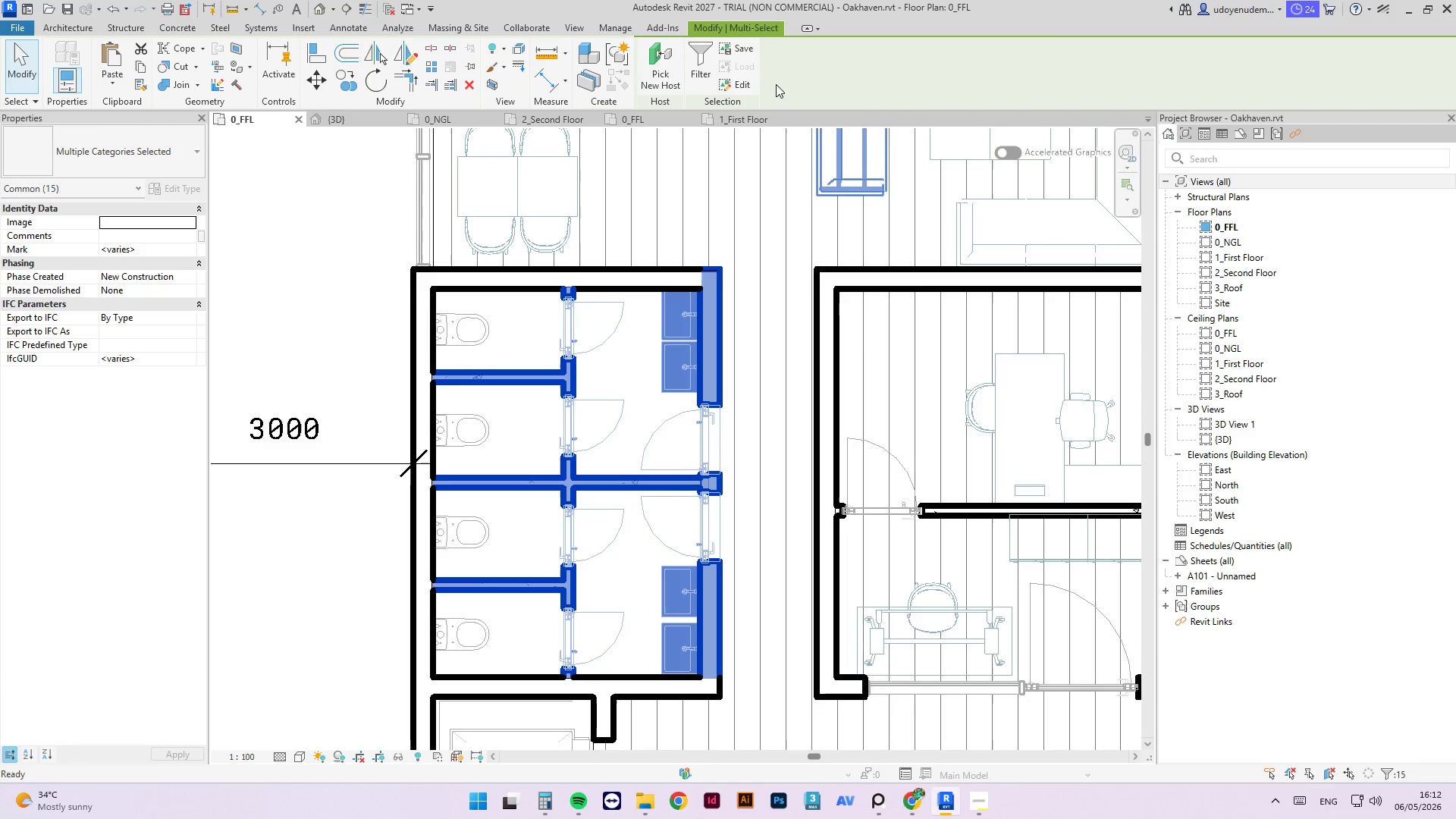 
key(Control+C)
 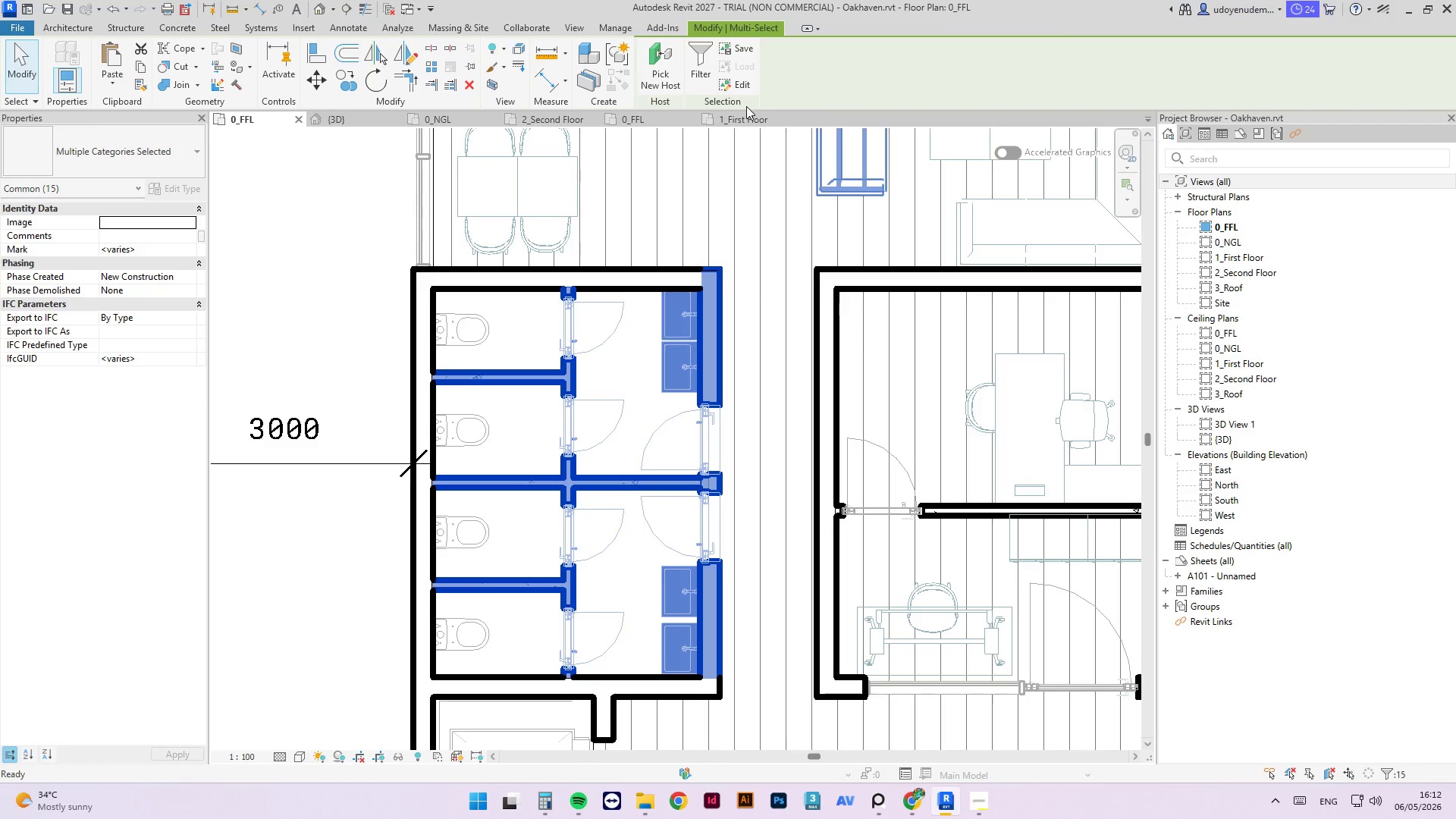 
key(Control+C)
 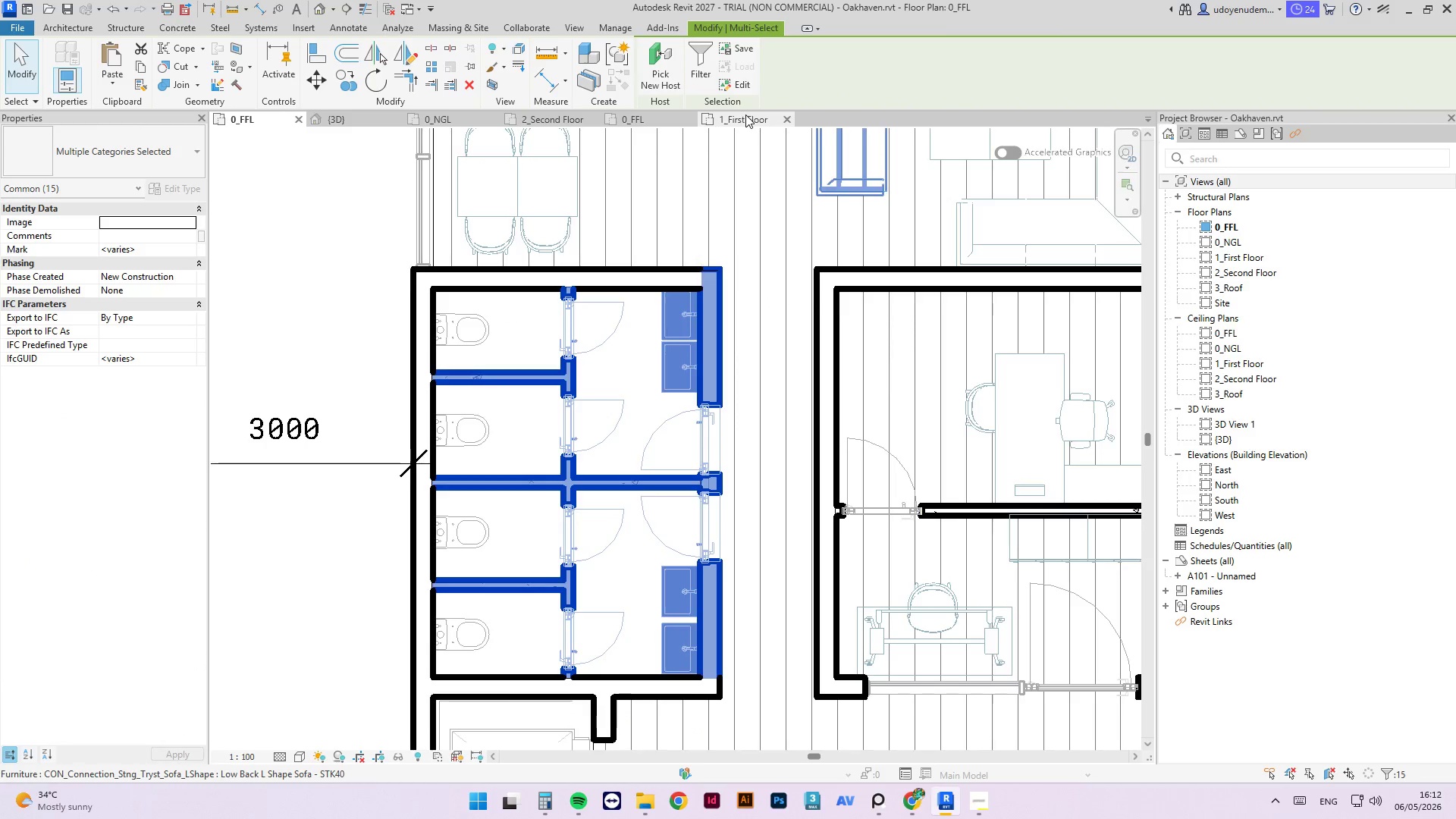 
left_click([745, 115])
 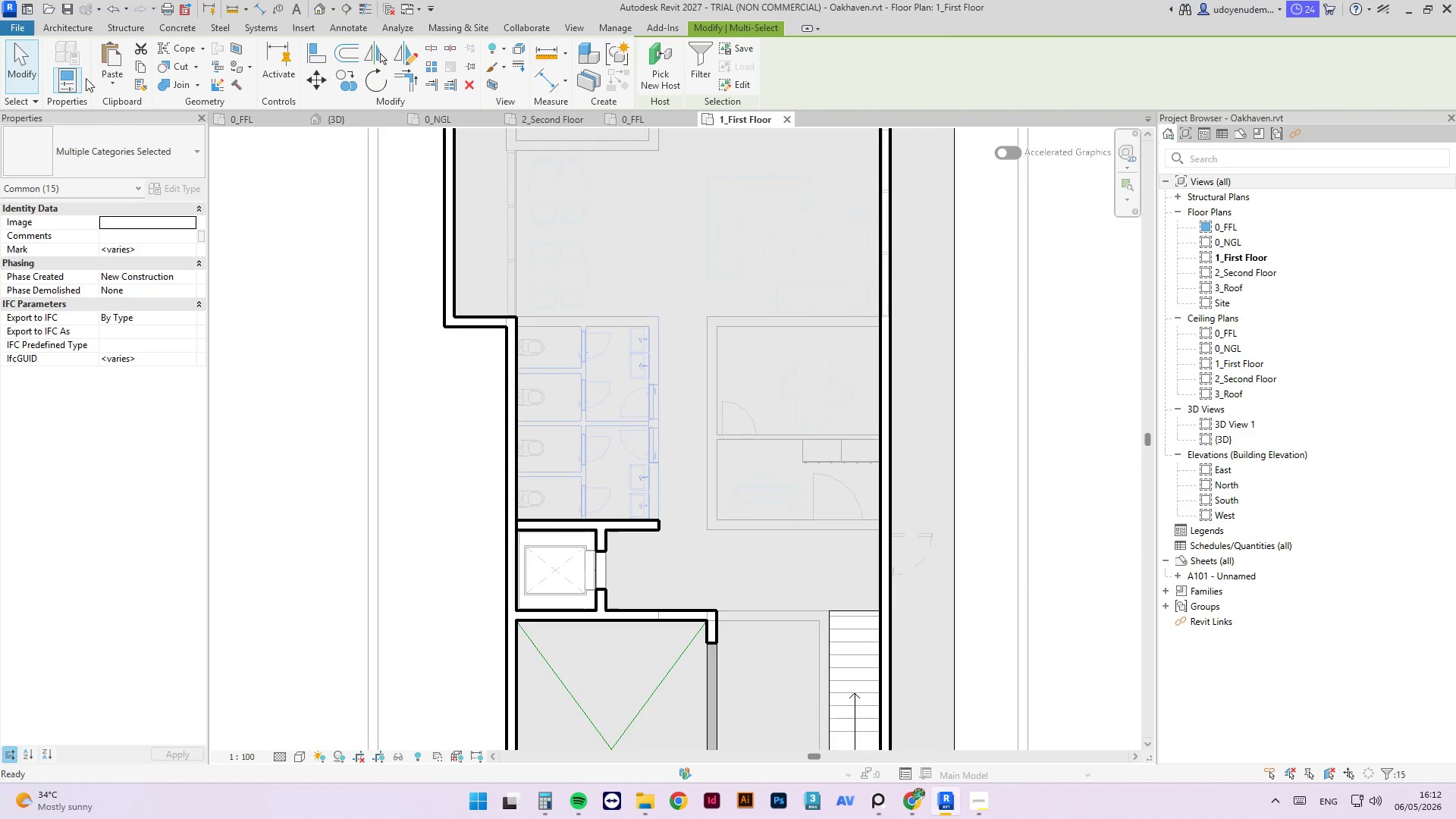 
left_click([111, 86])
 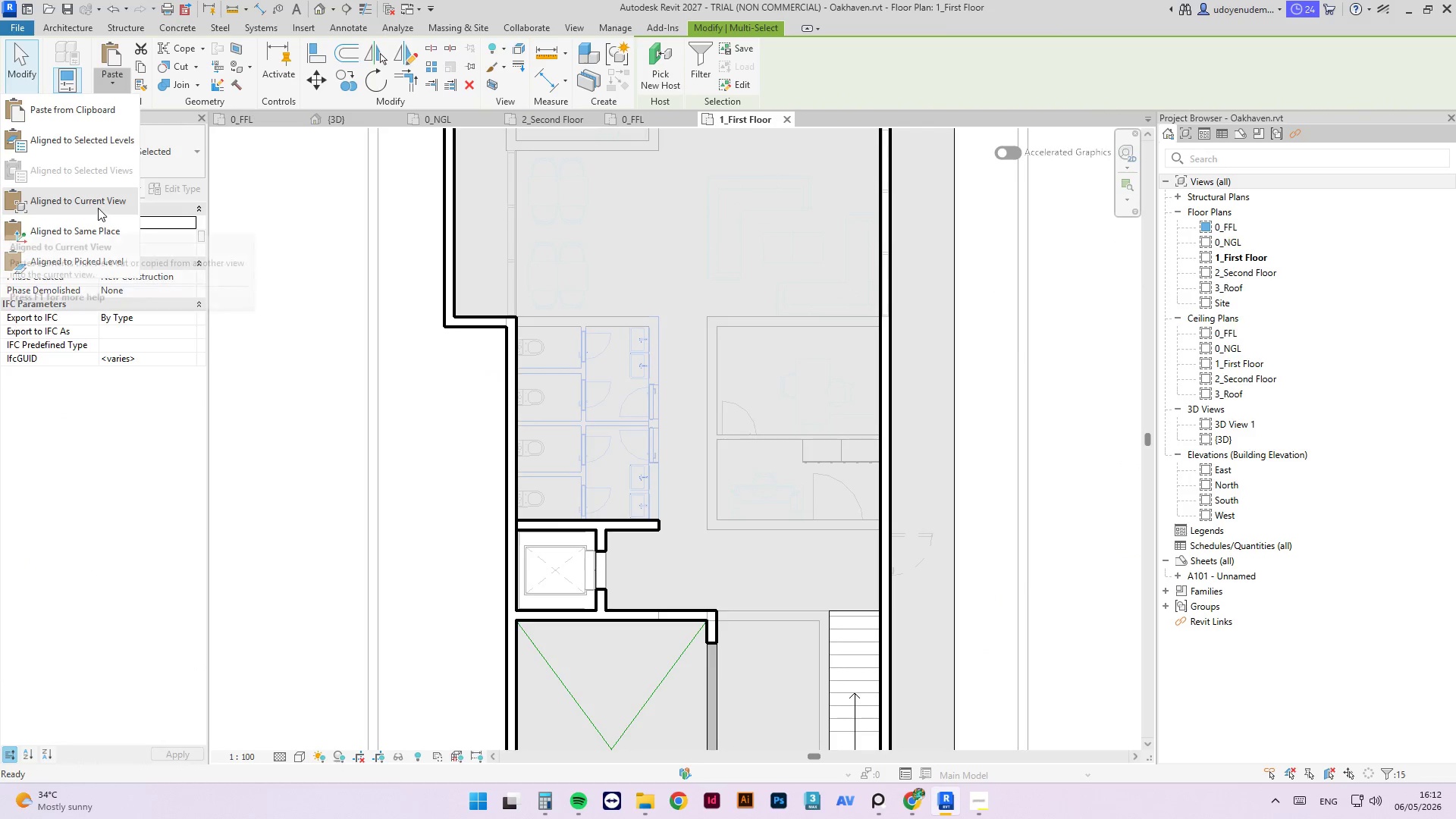 
left_click([98, 204])
 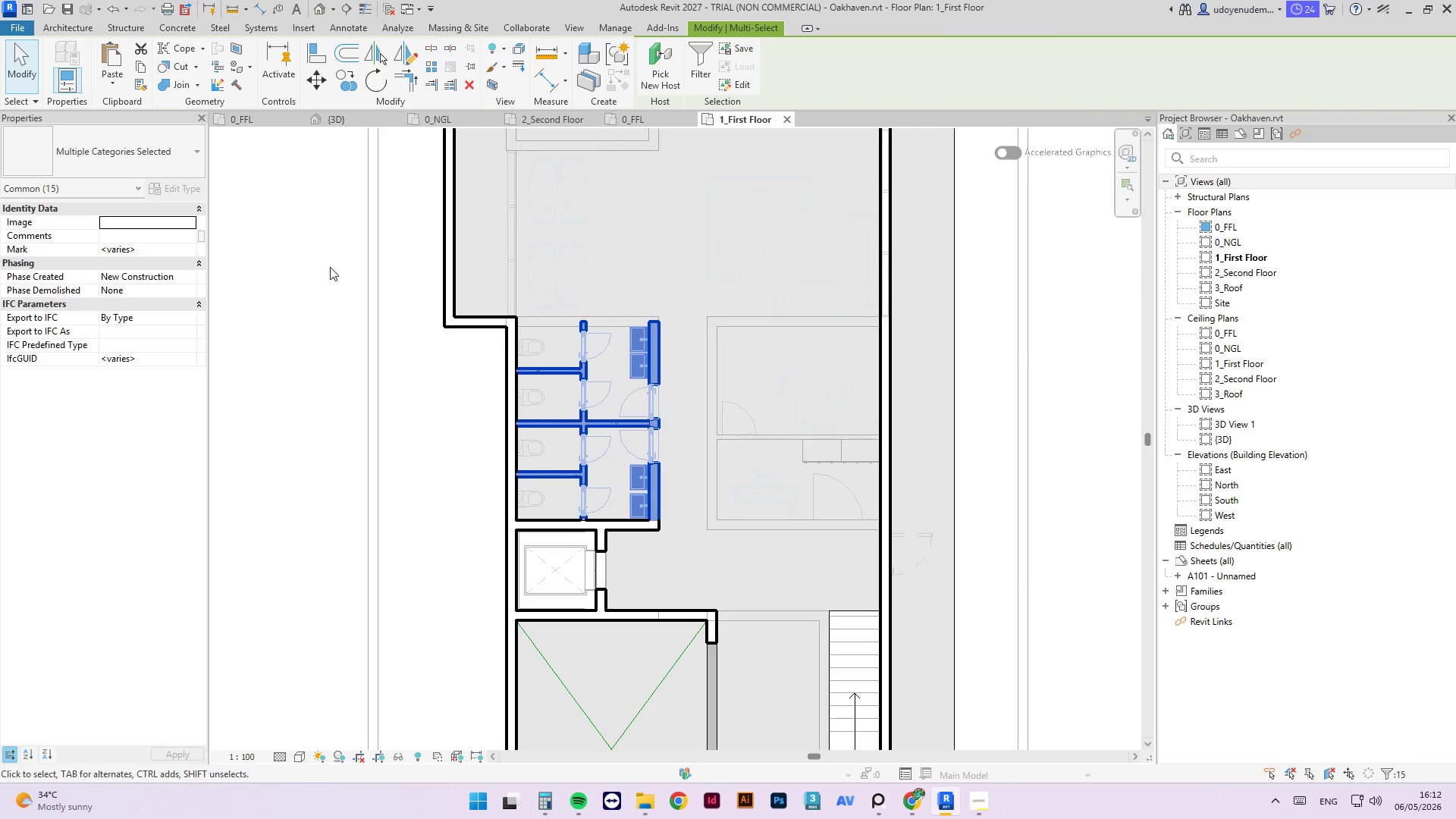 
left_click([310, 376])
 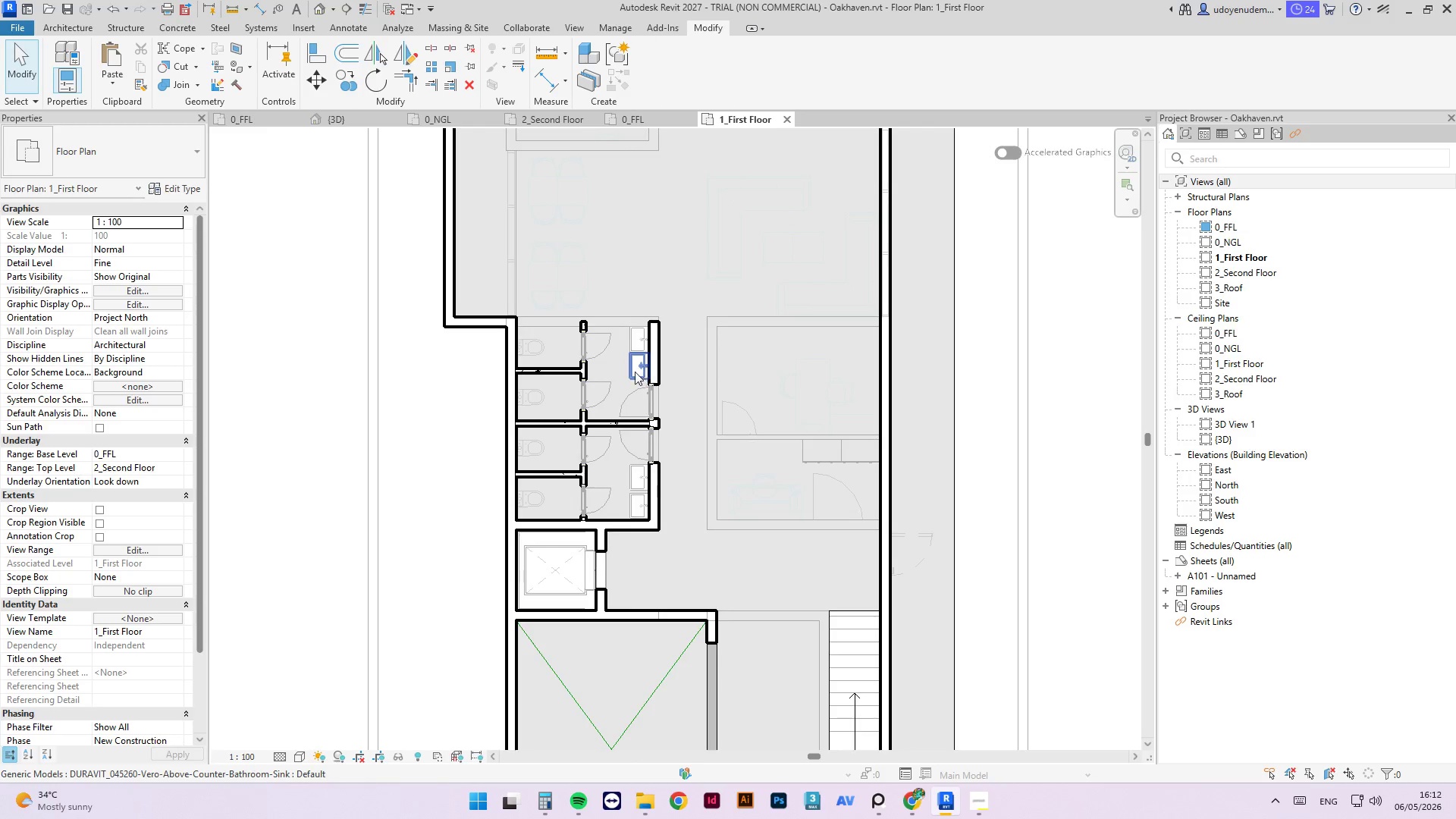 
scroll: coordinate [618, 361], scroll_direction: up, amount: 3.0
 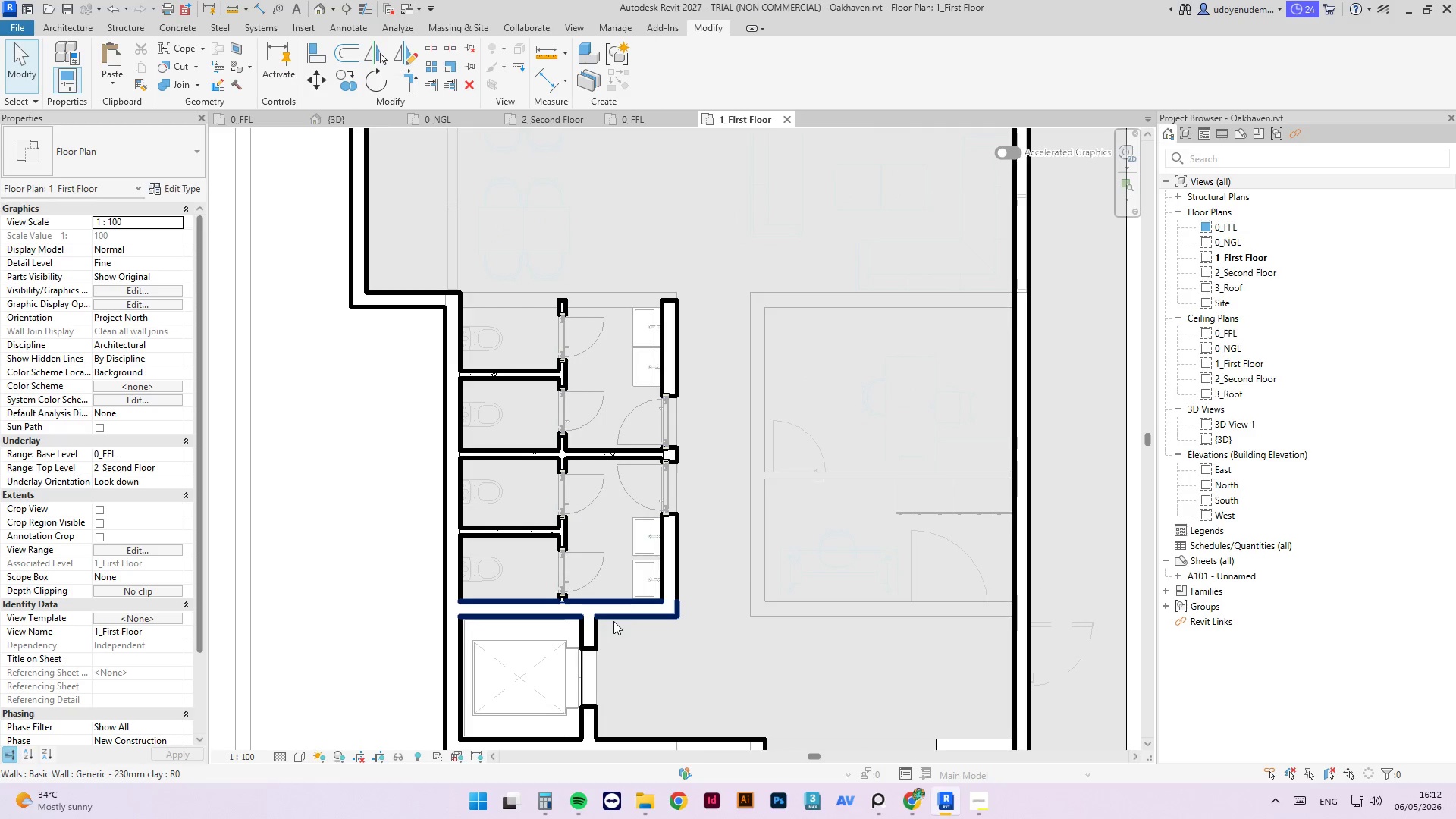 
left_click([610, 614])
 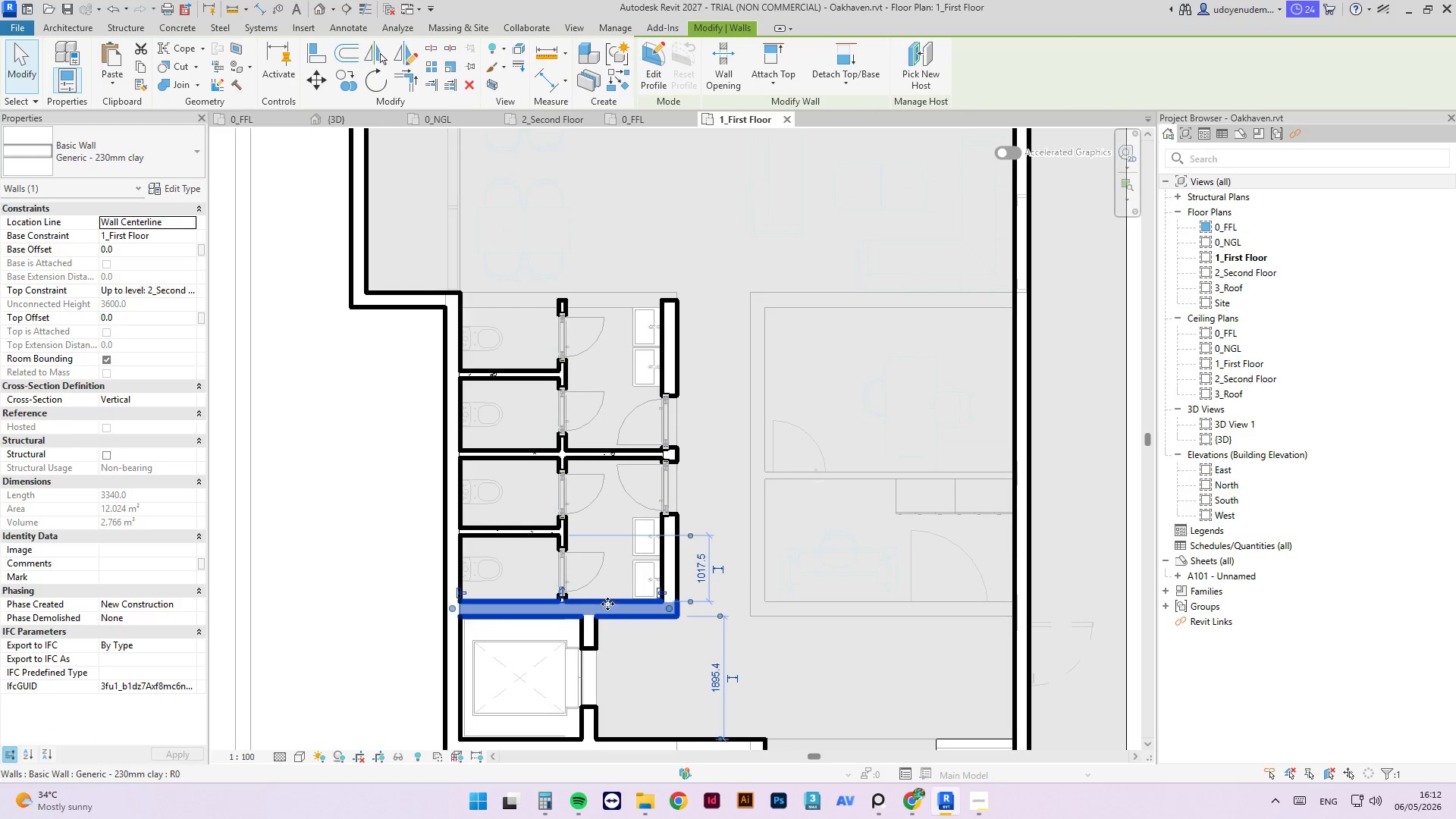 
type(cs)
key(Escape)
type(tr)
 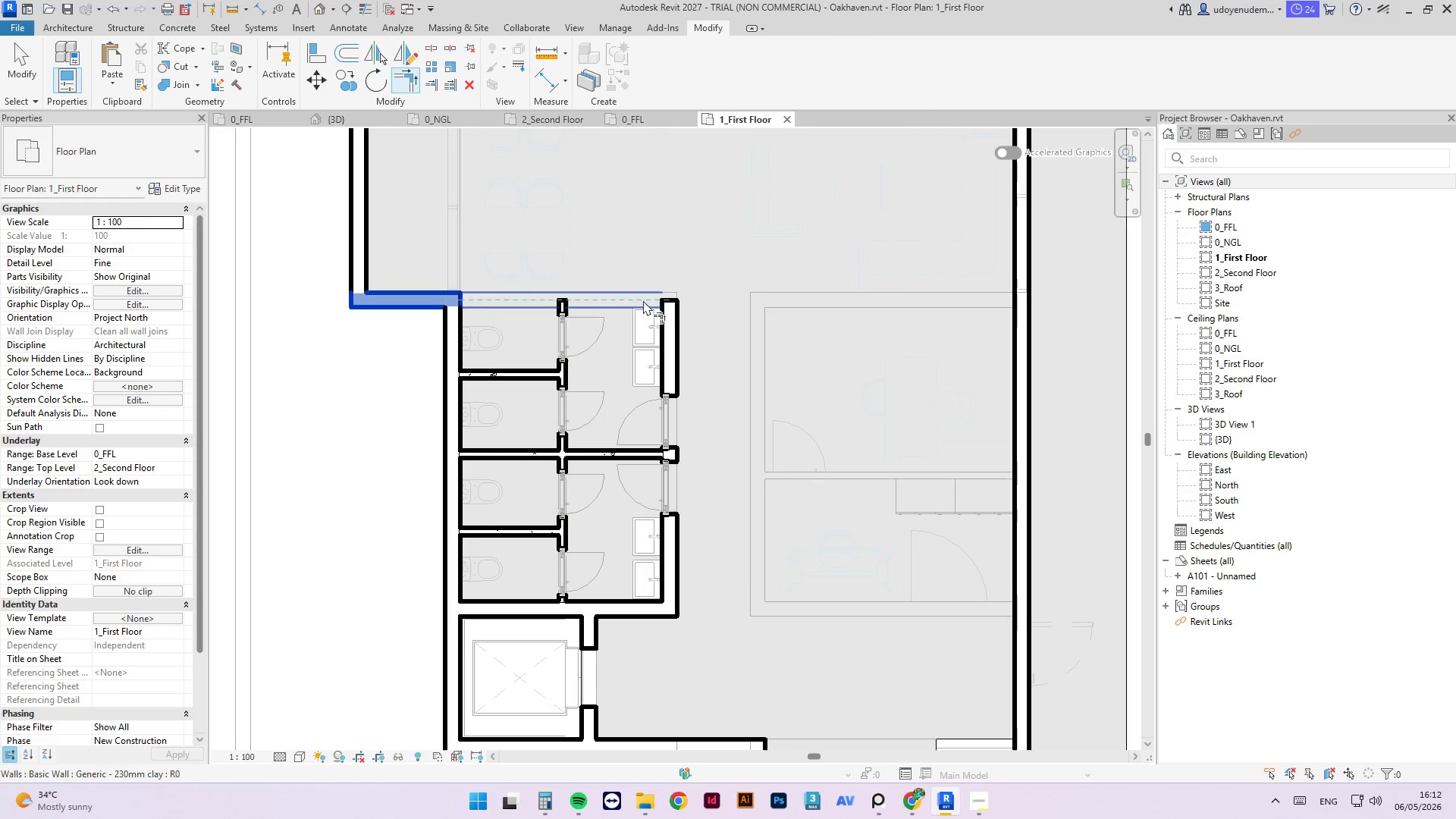 
left_click([663, 301])
 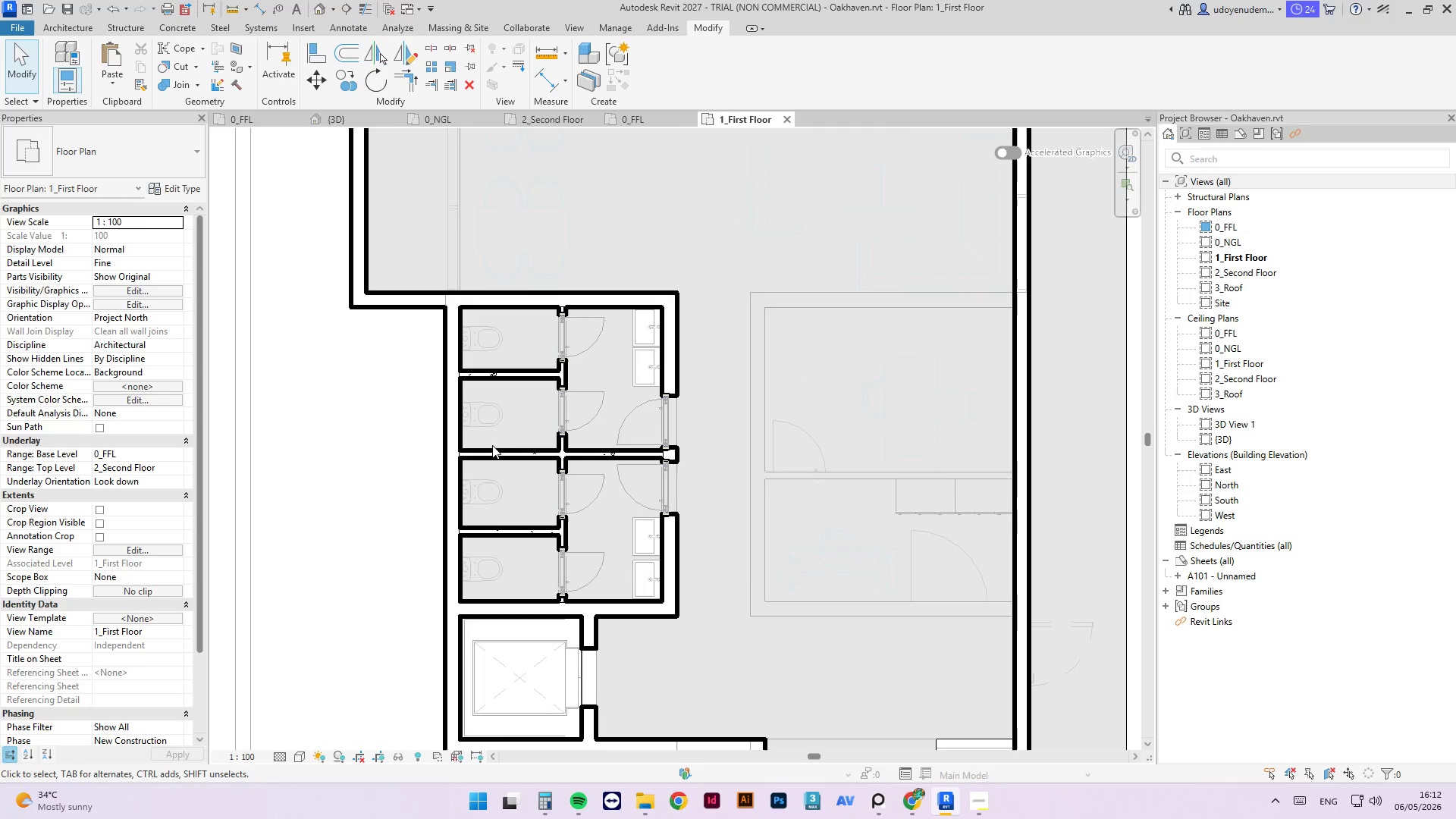 
left_click([392, 465])
 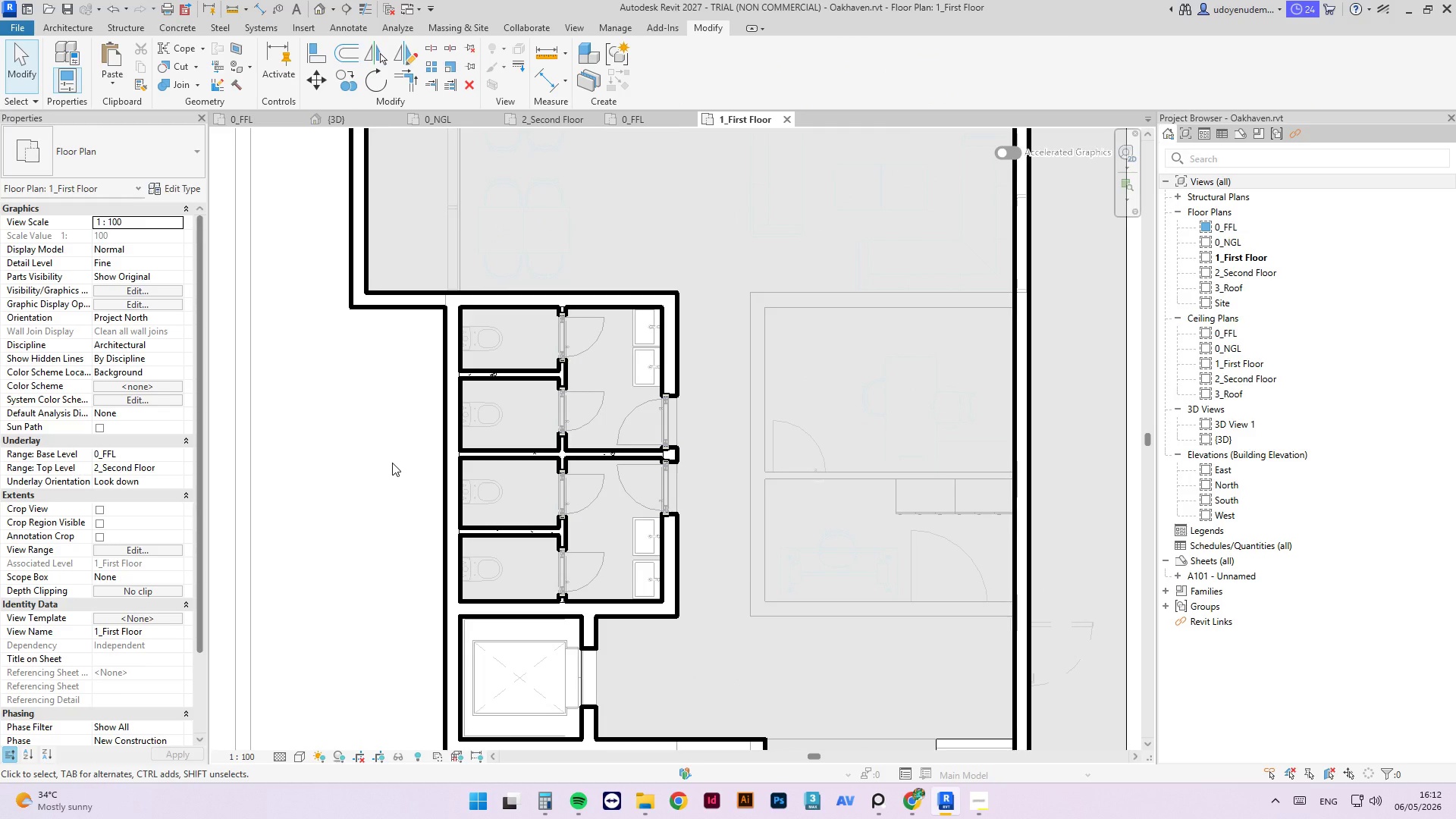 
key(Control+S)
 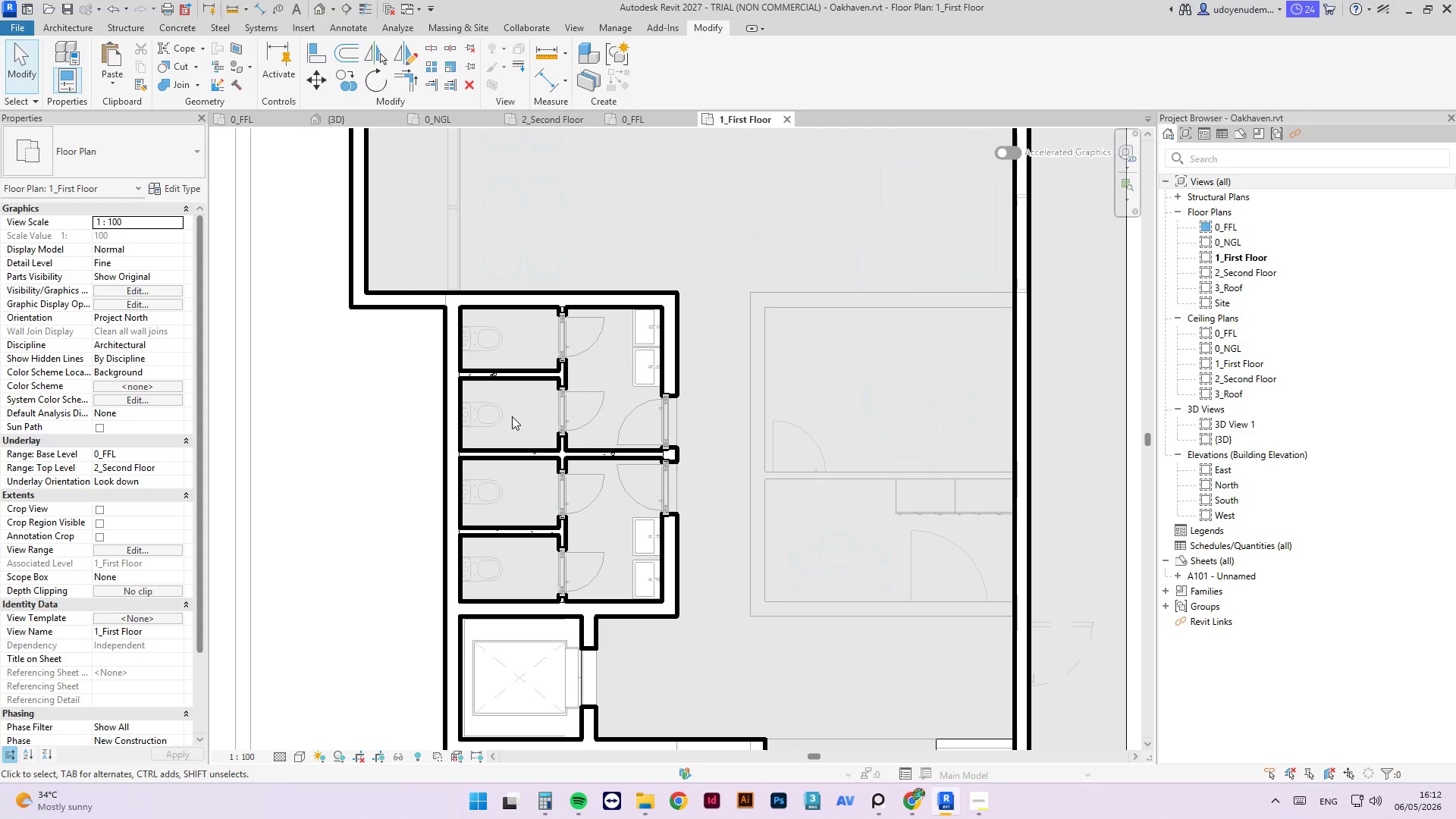 
scroll: coordinate [703, 488], scroll_direction: down, amount: 9.0
 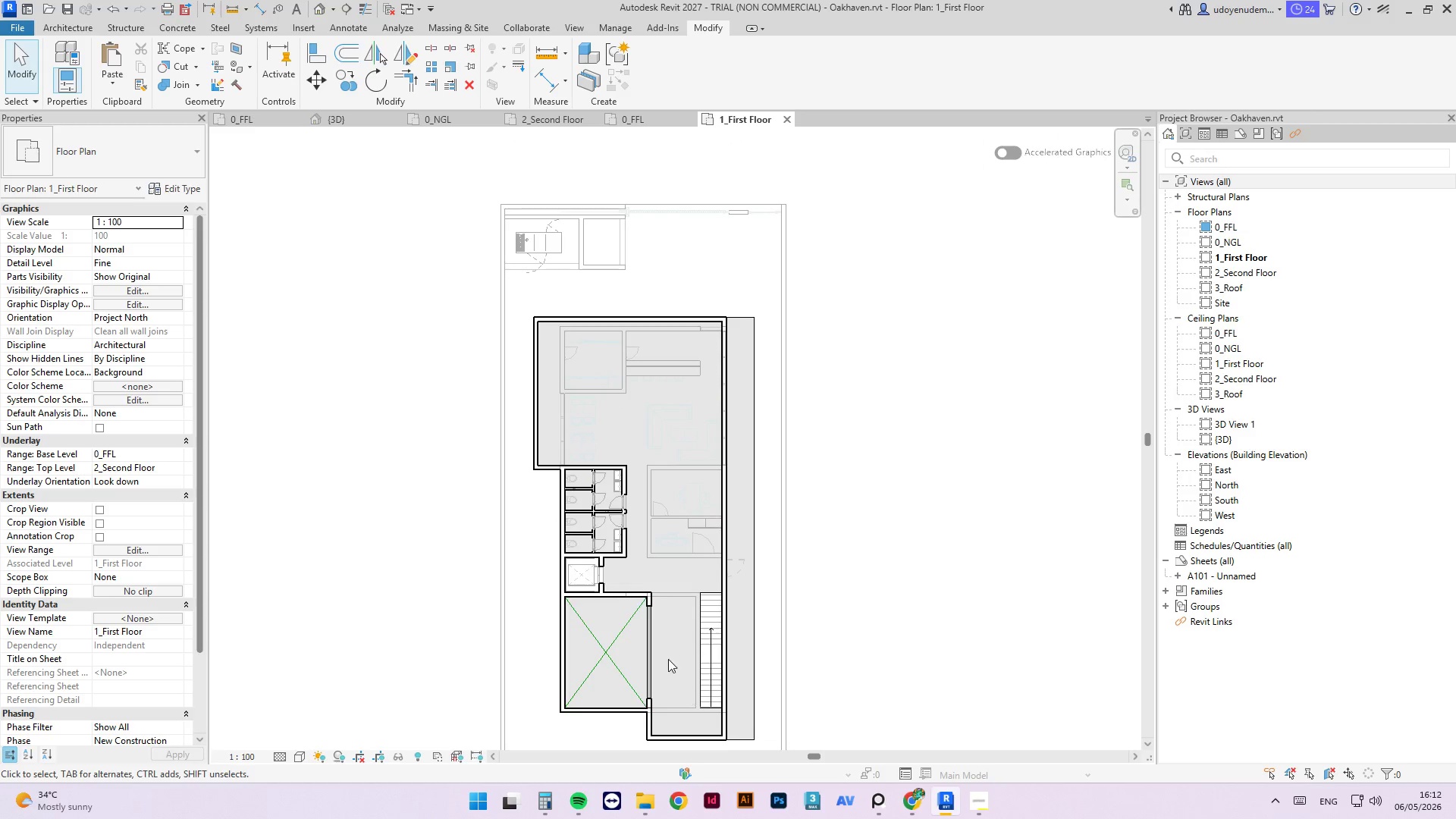 
scroll: coordinate [673, 545], scroll_direction: up, amount: 3.0
 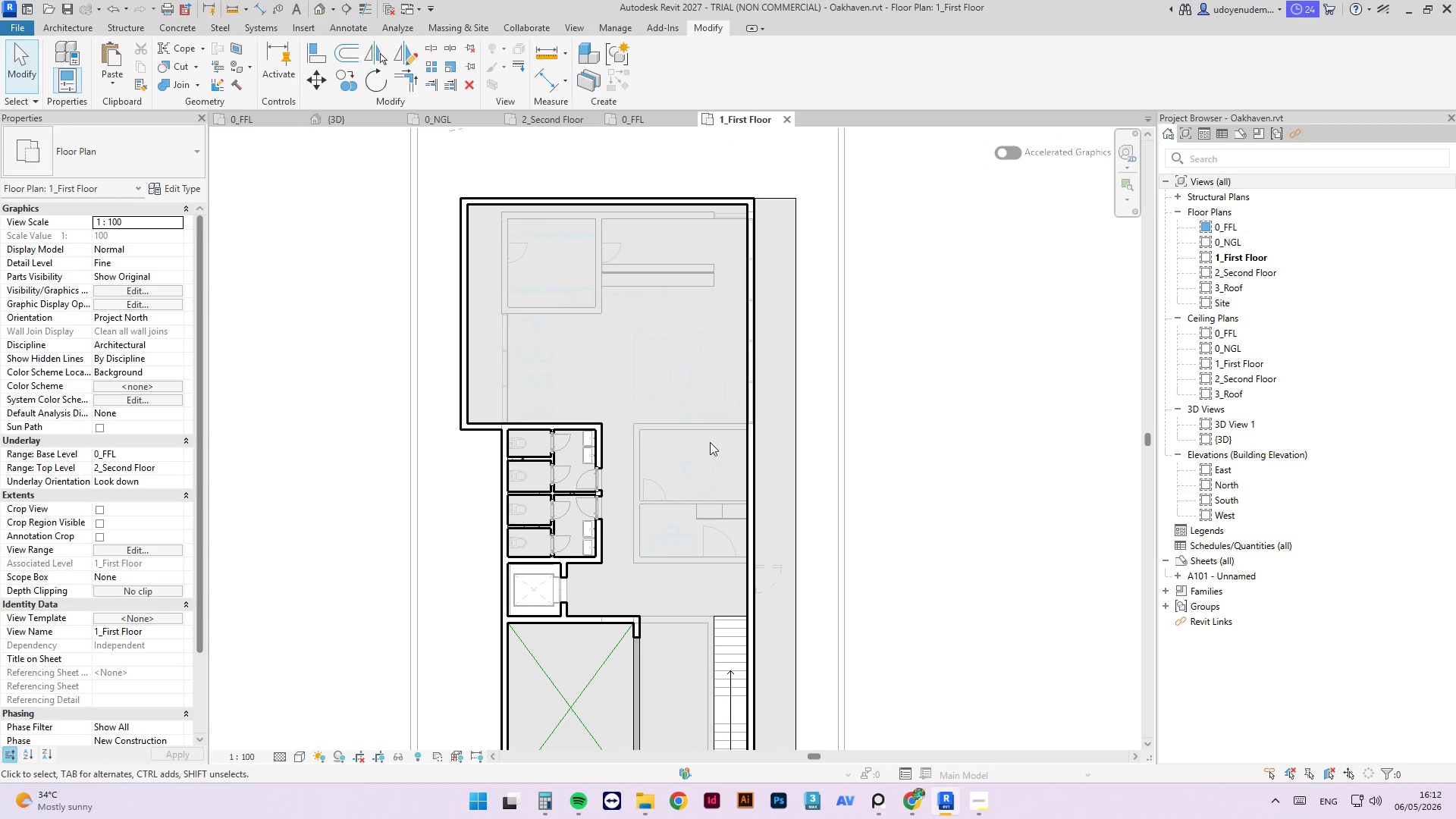 
left_click([960, 393])
 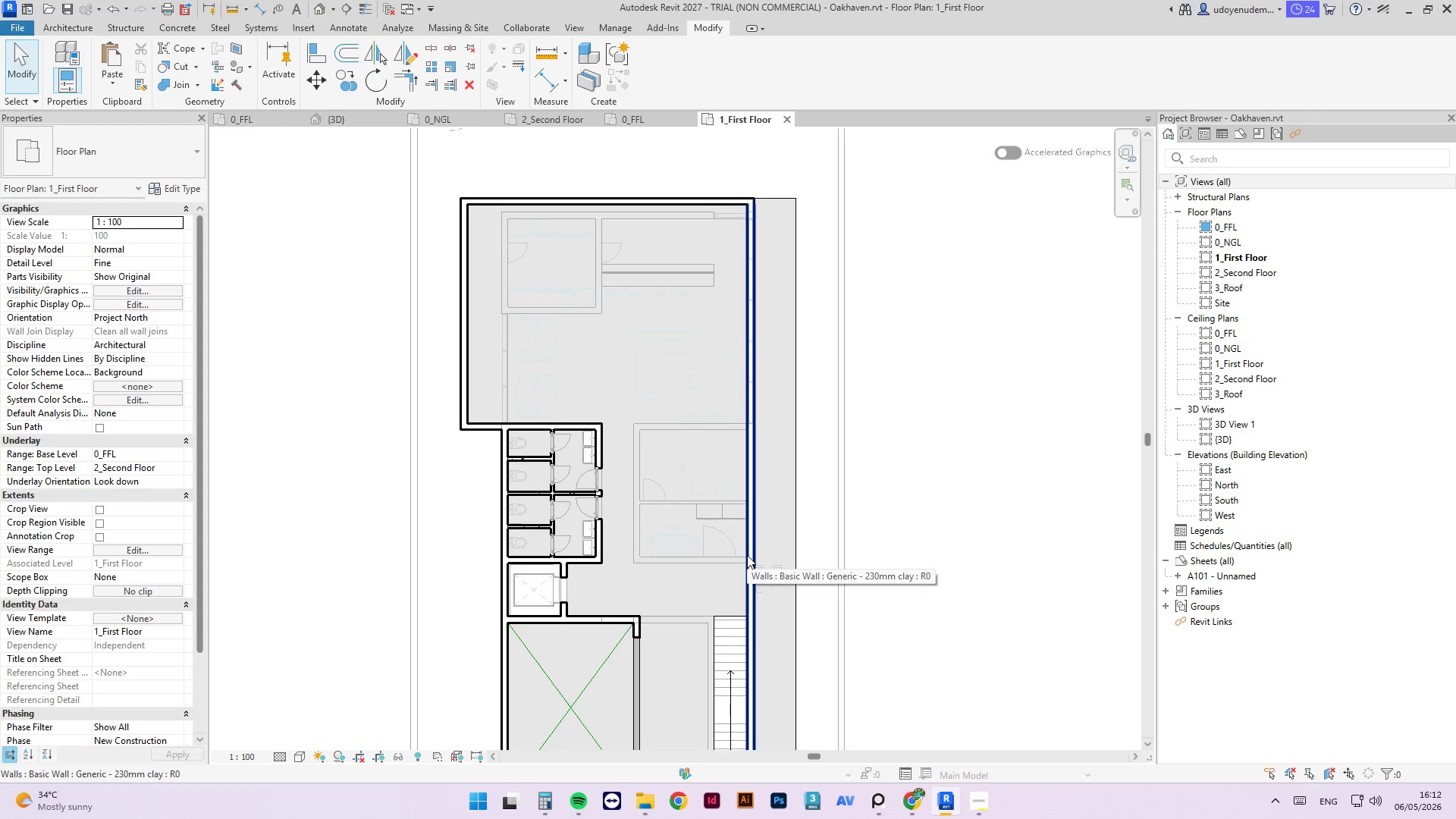 
wait(15.92)
 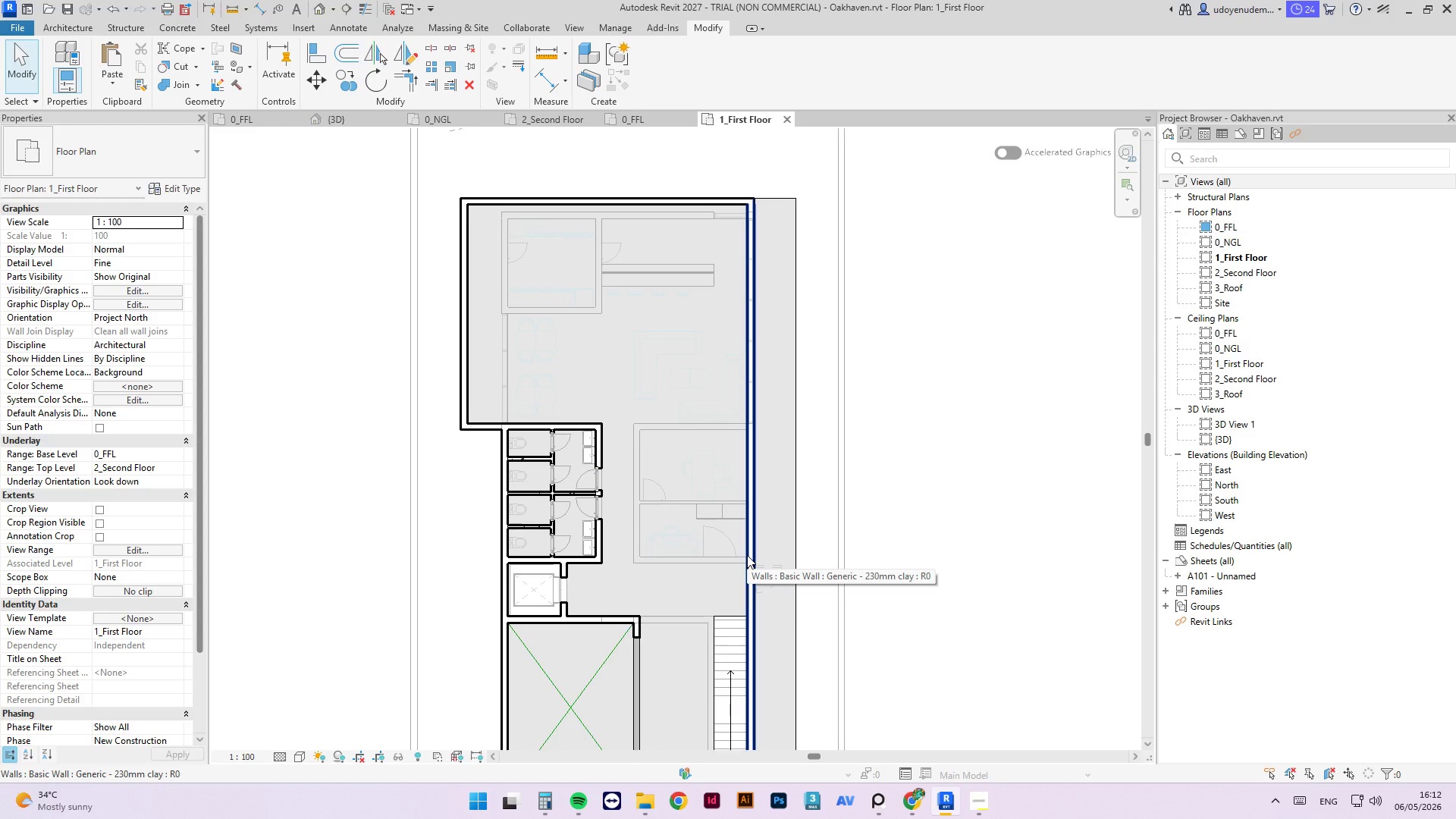 
left_click([749, 454])
 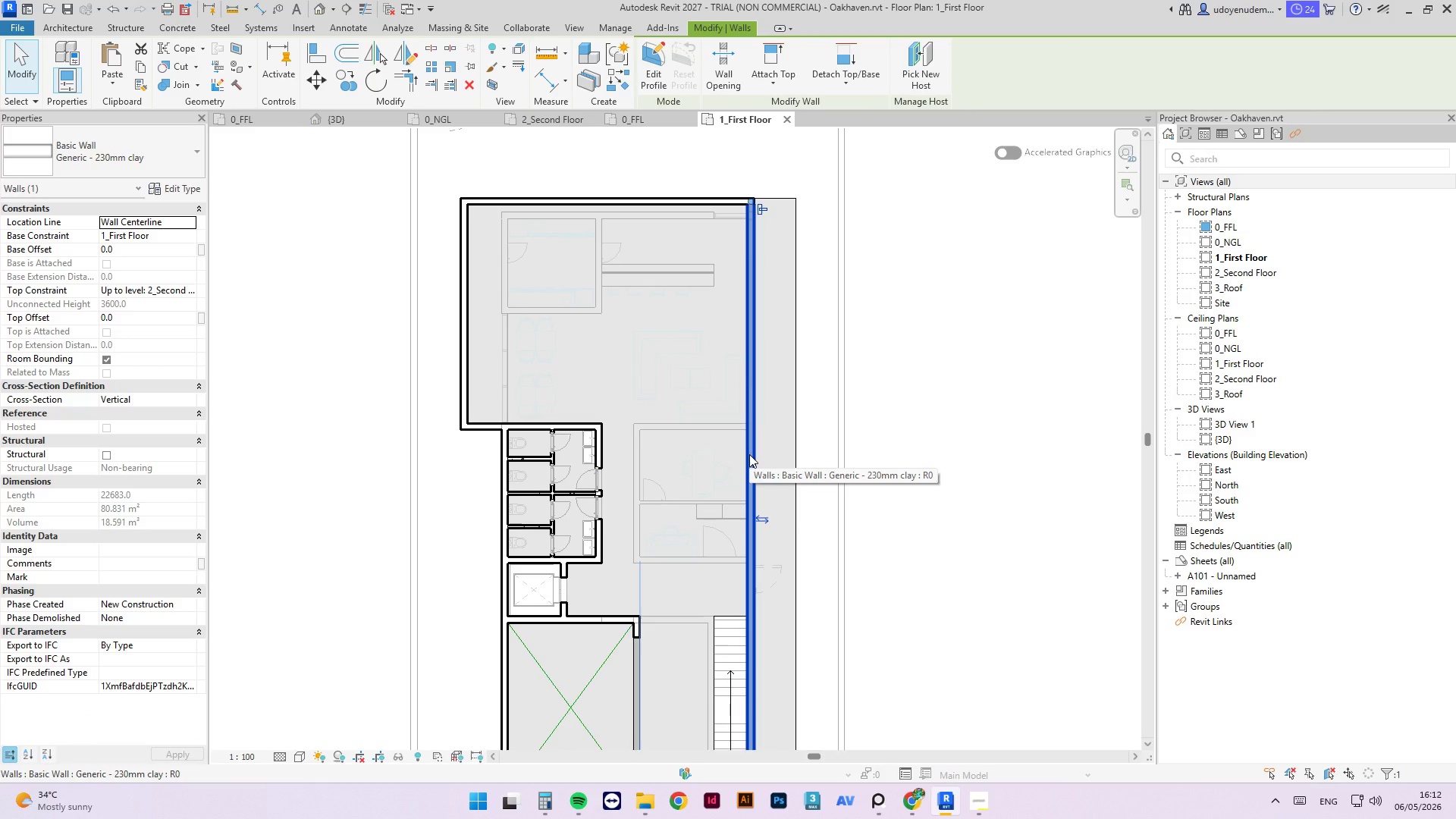 
type(cs)
 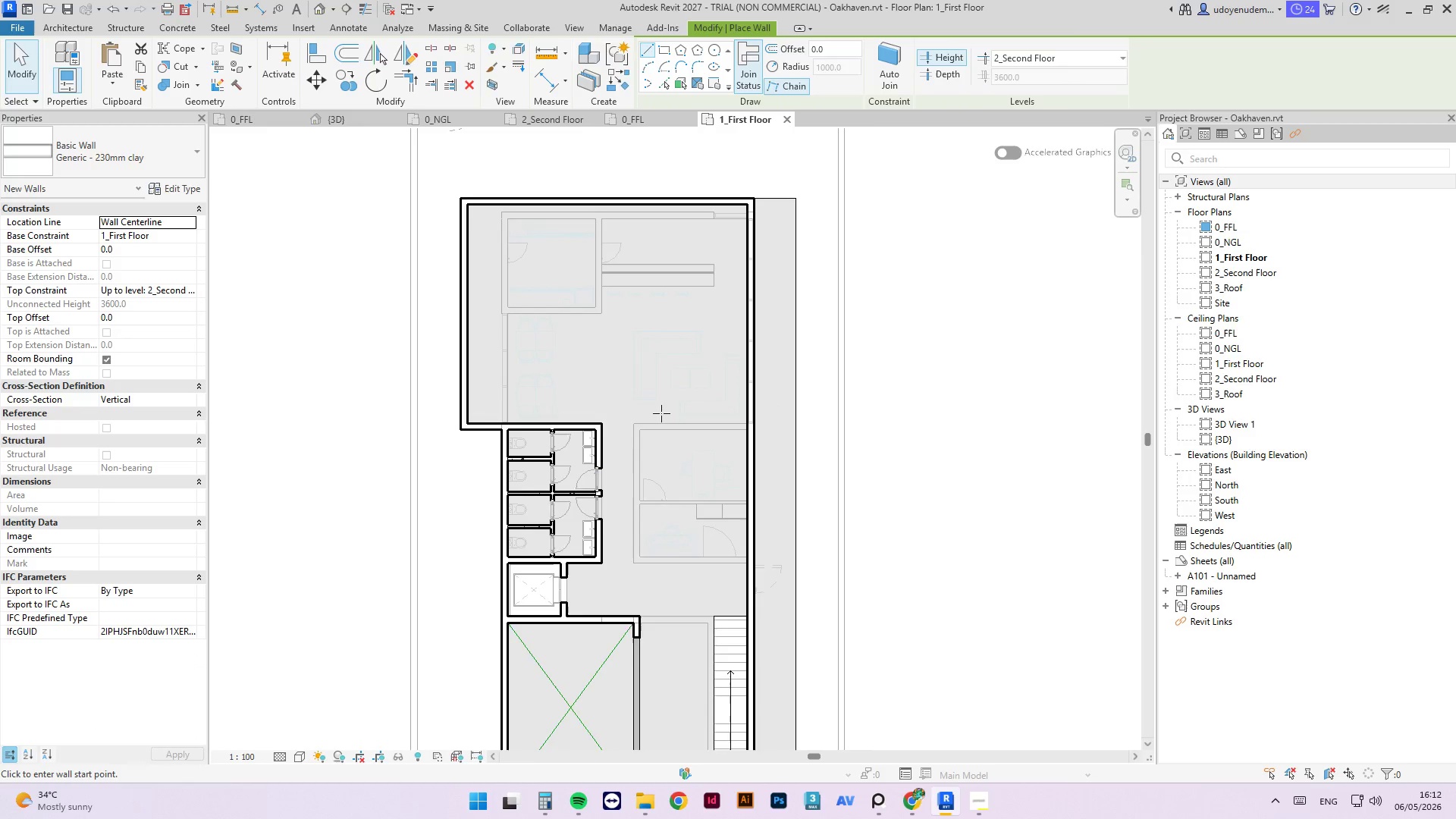 
scroll: coordinate [656, 416], scroll_direction: up, amount: 4.0
 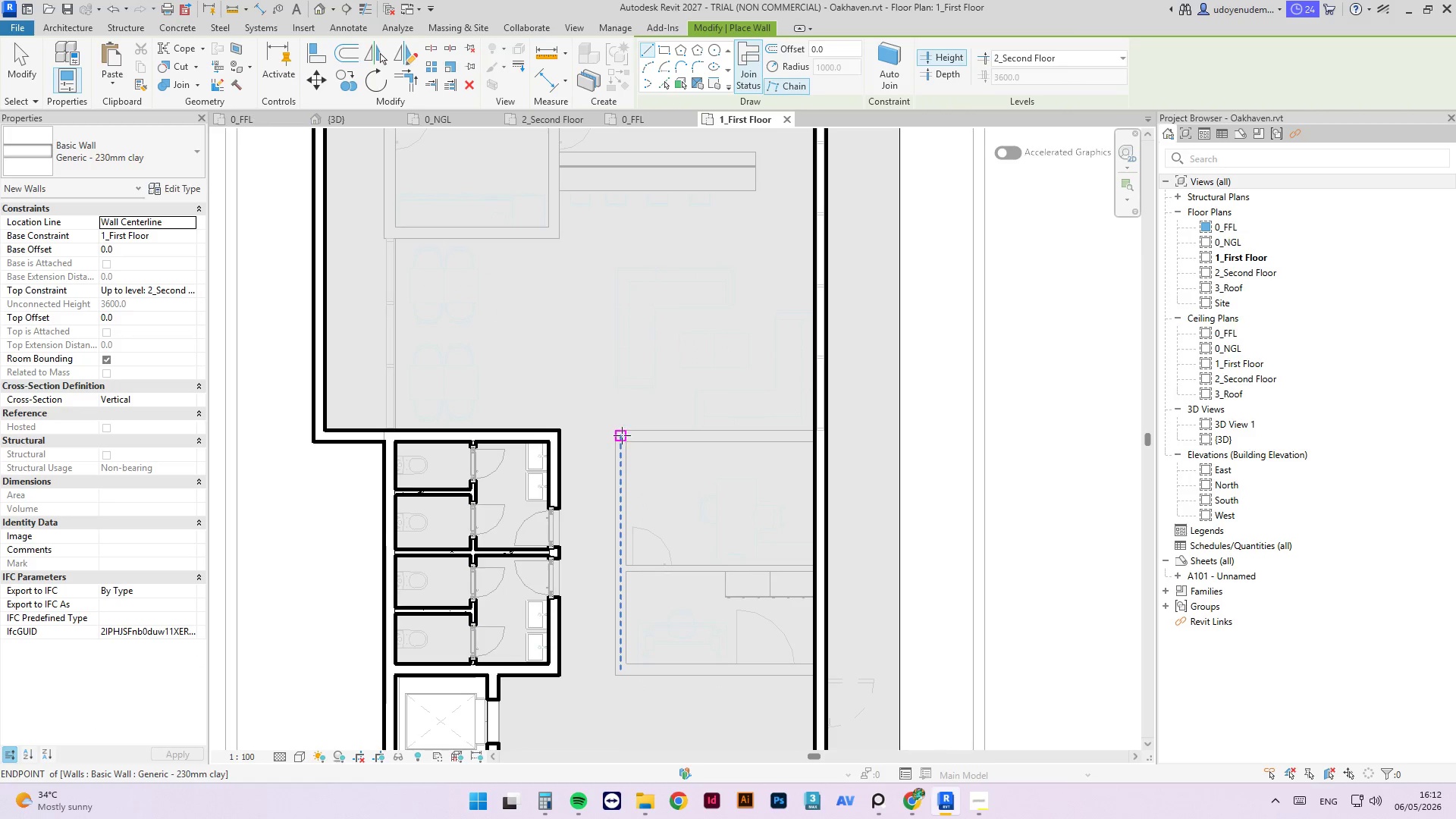 
left_click([621, 435])
 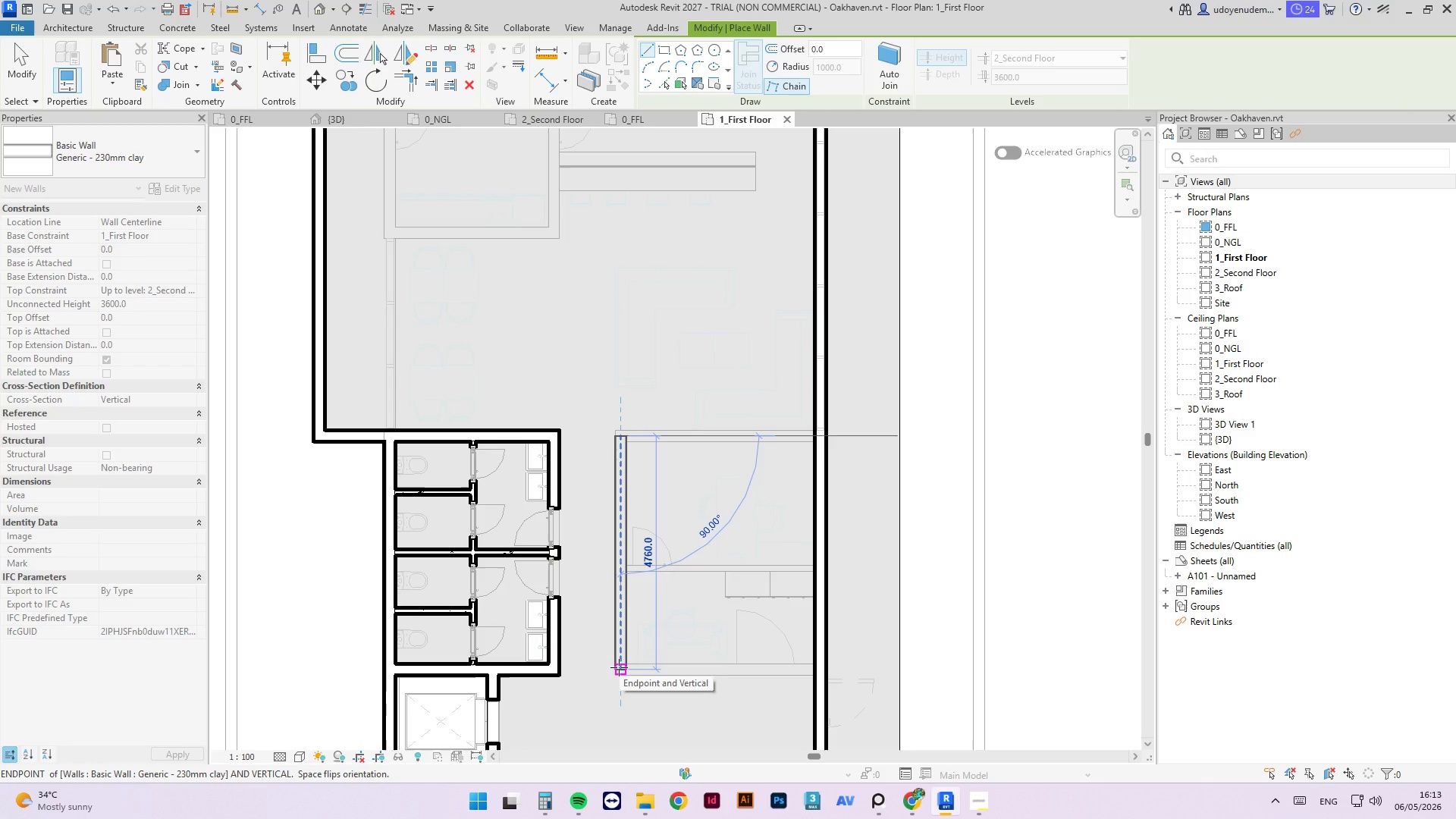 
left_click([619, 667])
 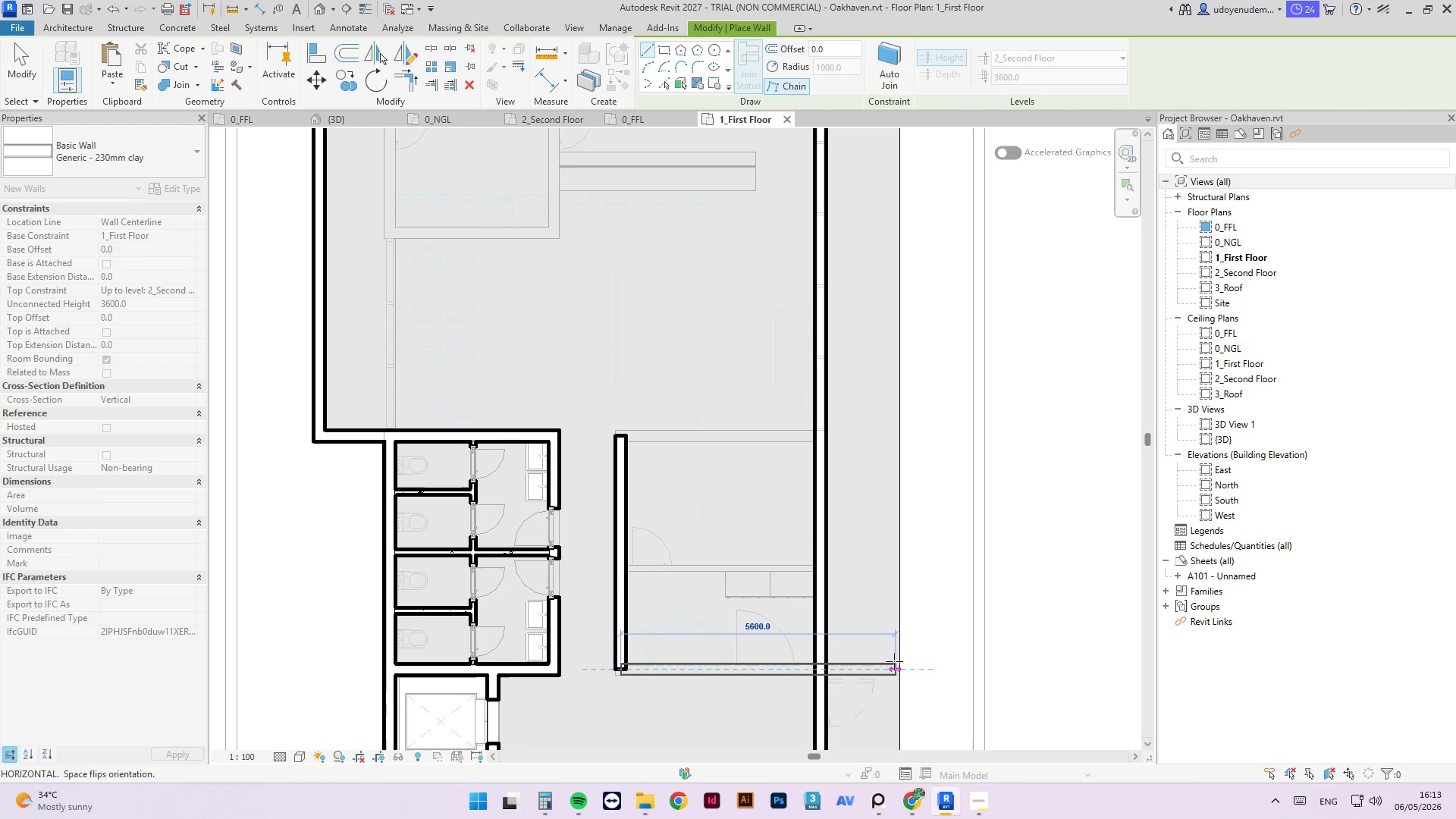 
left_click([897, 662])
 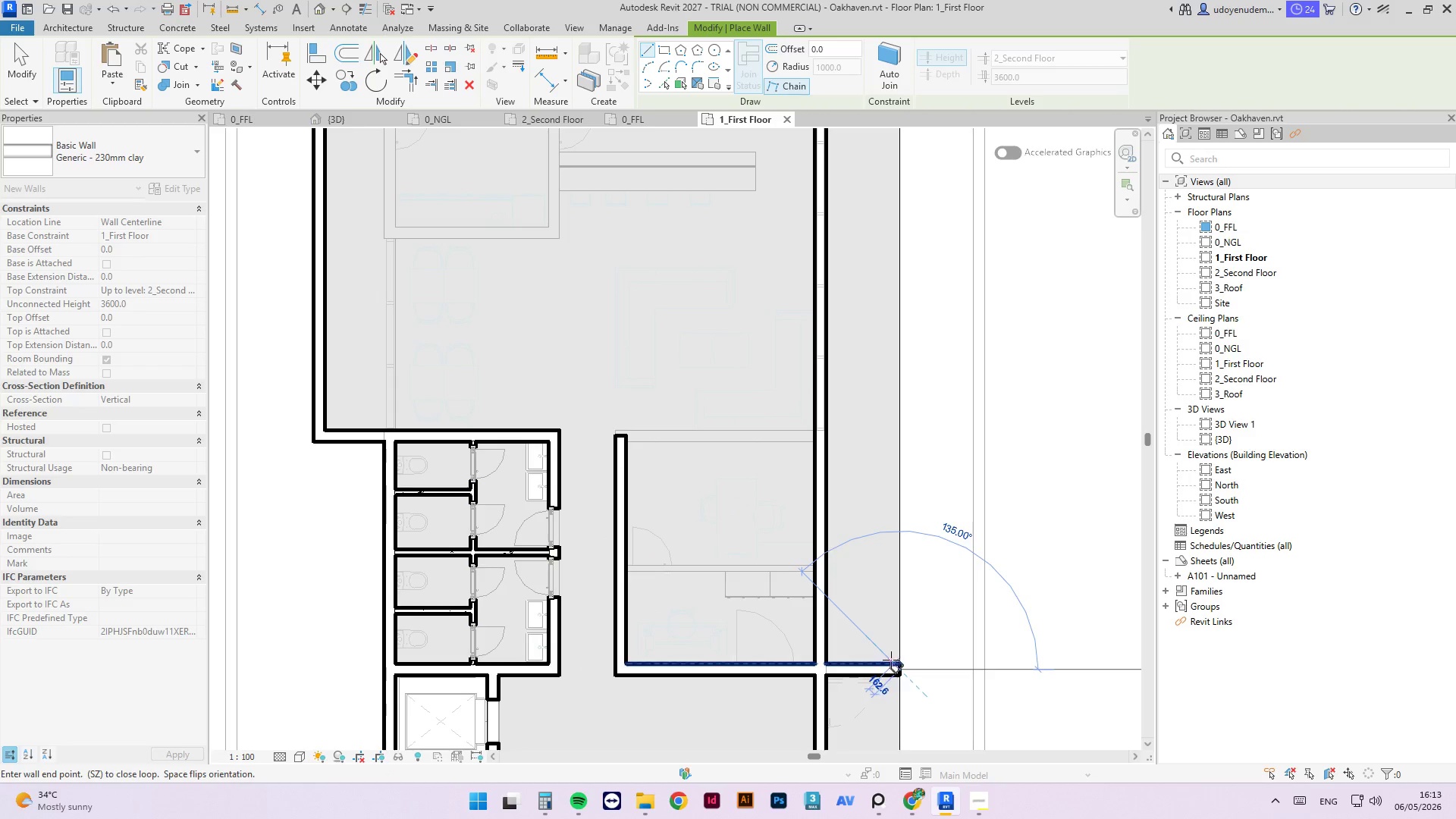 
key(Escape)
 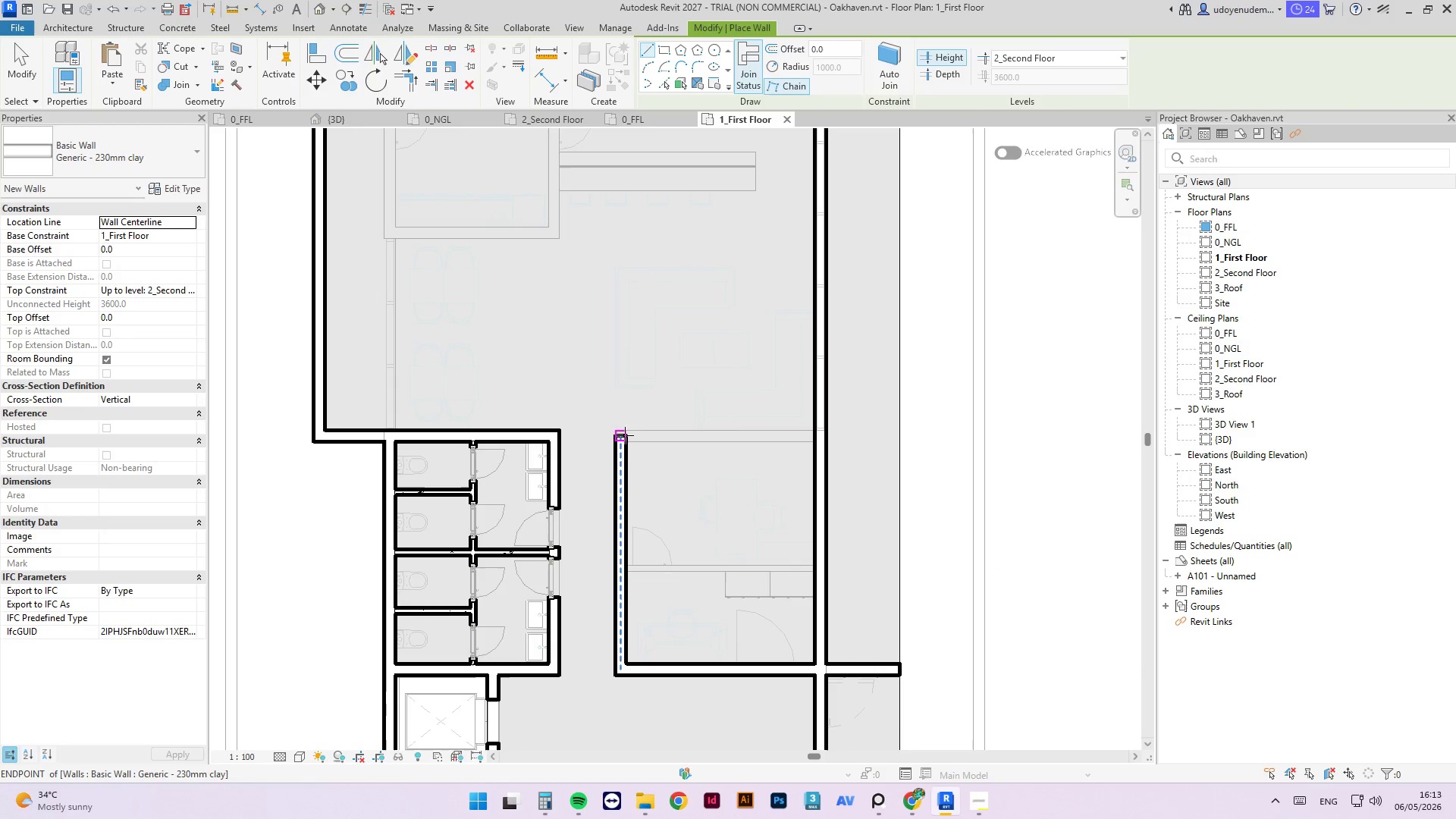 
left_click([623, 435])
 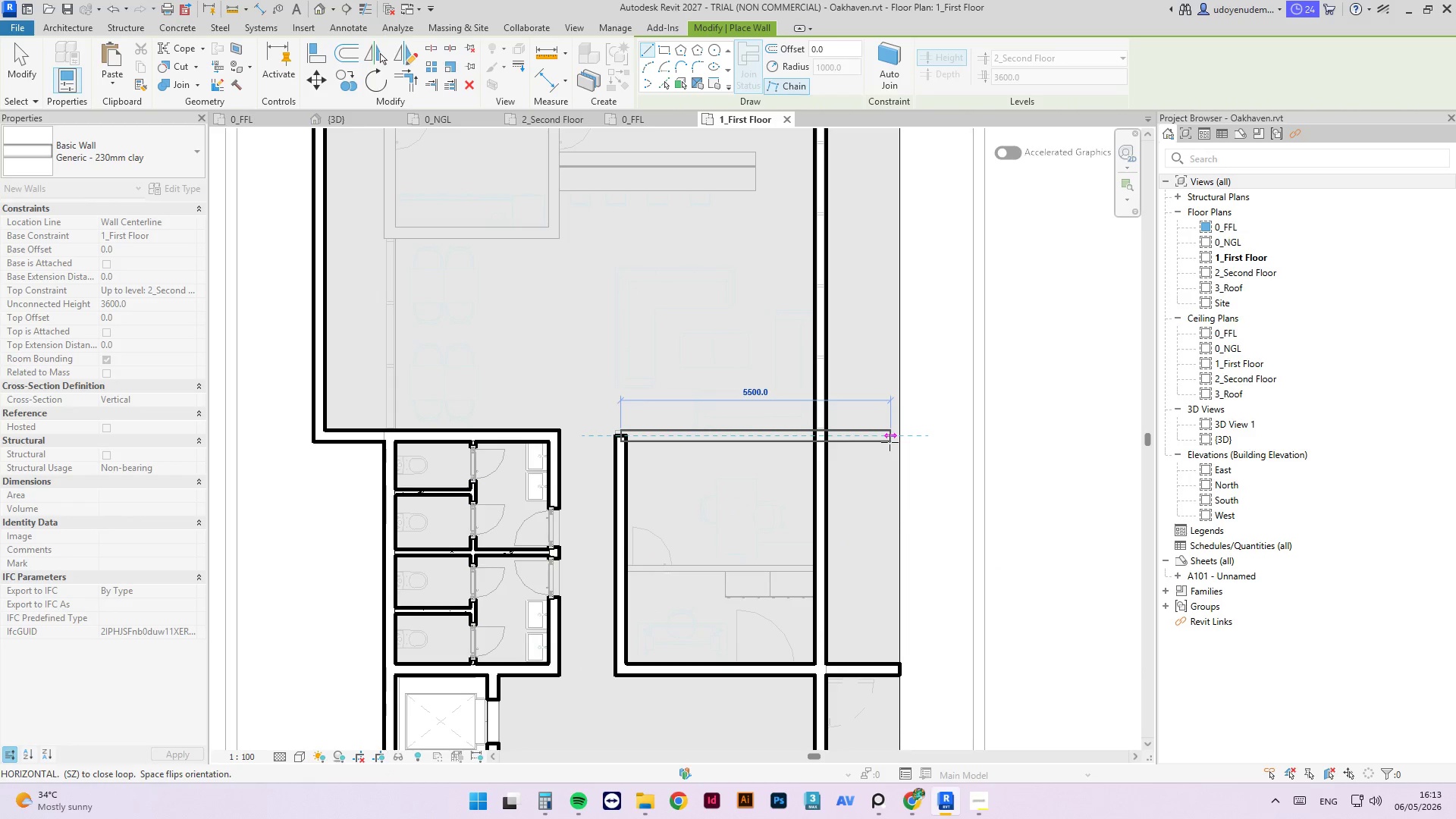 
left_click([890, 442])
 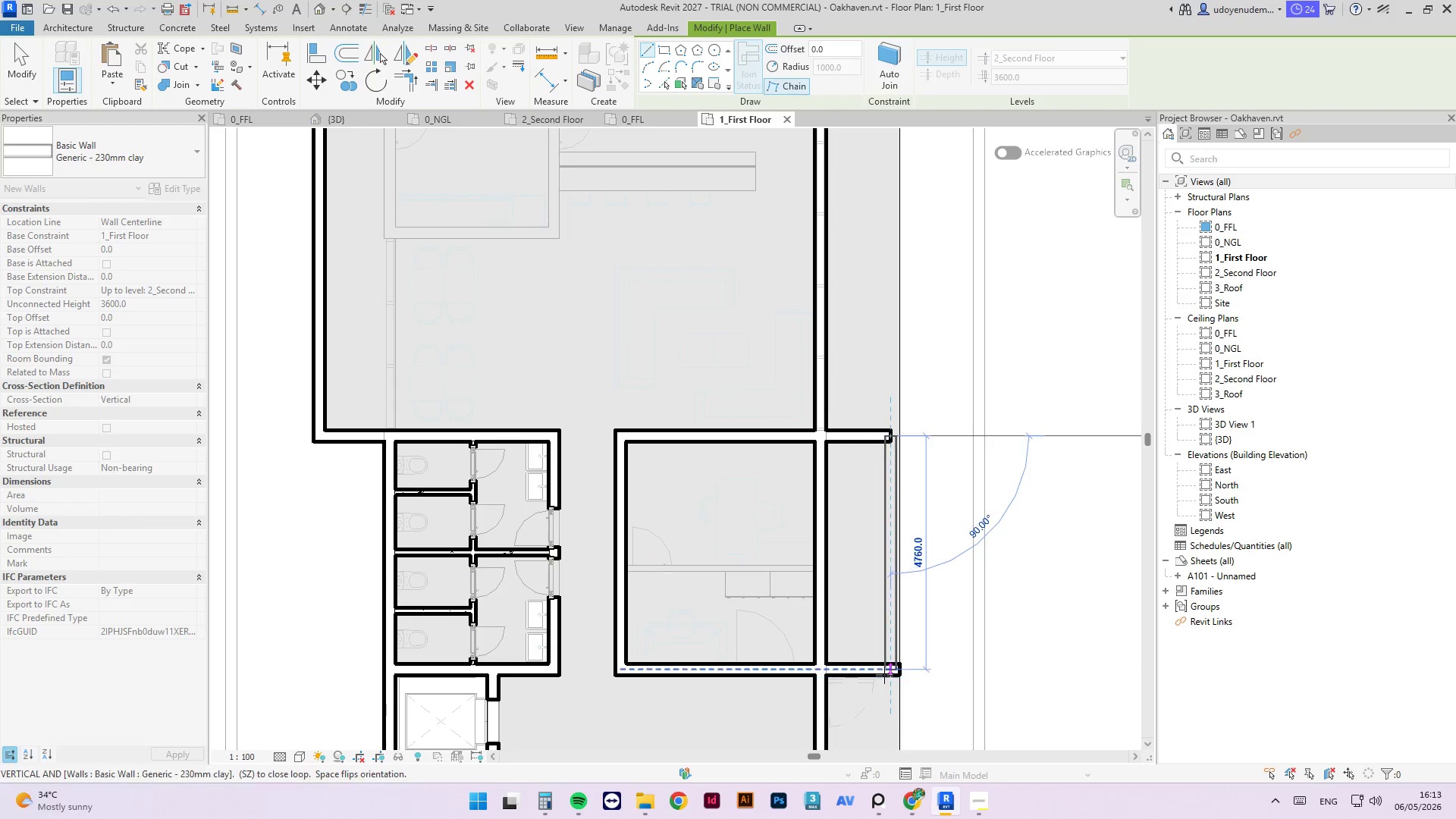 
left_click([888, 673])
 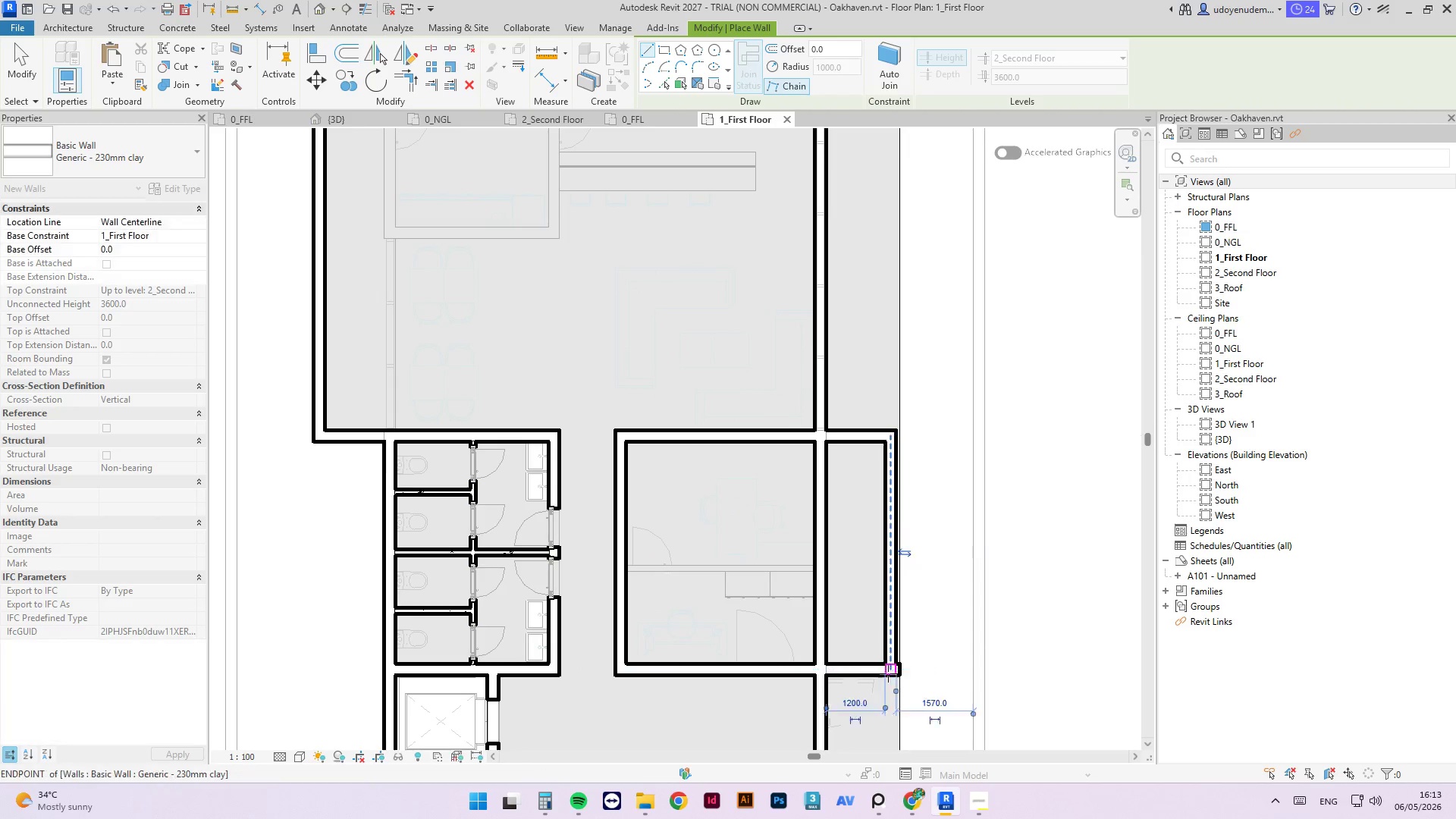 
key(Escape)
type(al)
 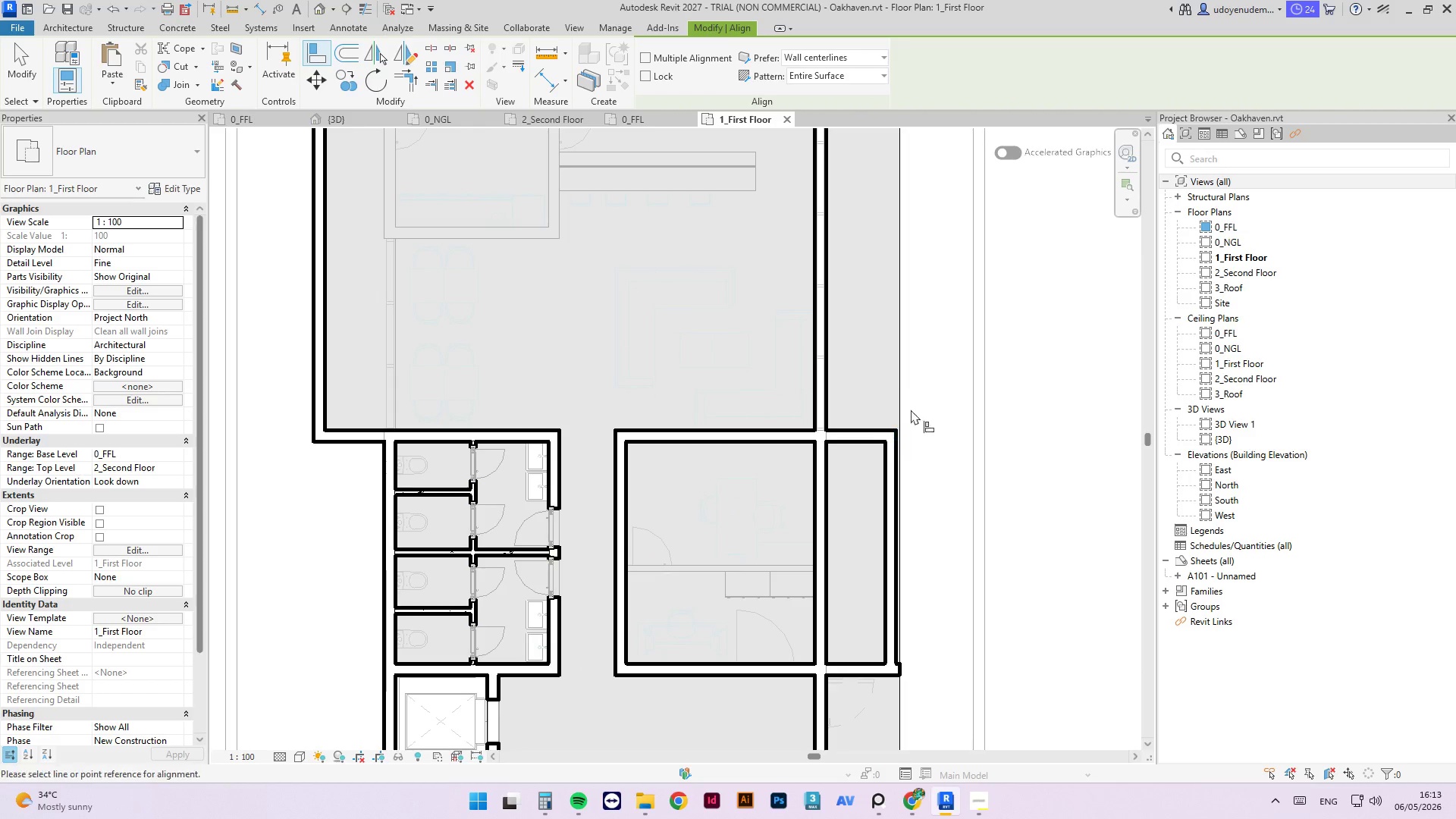 
left_click([902, 393])
 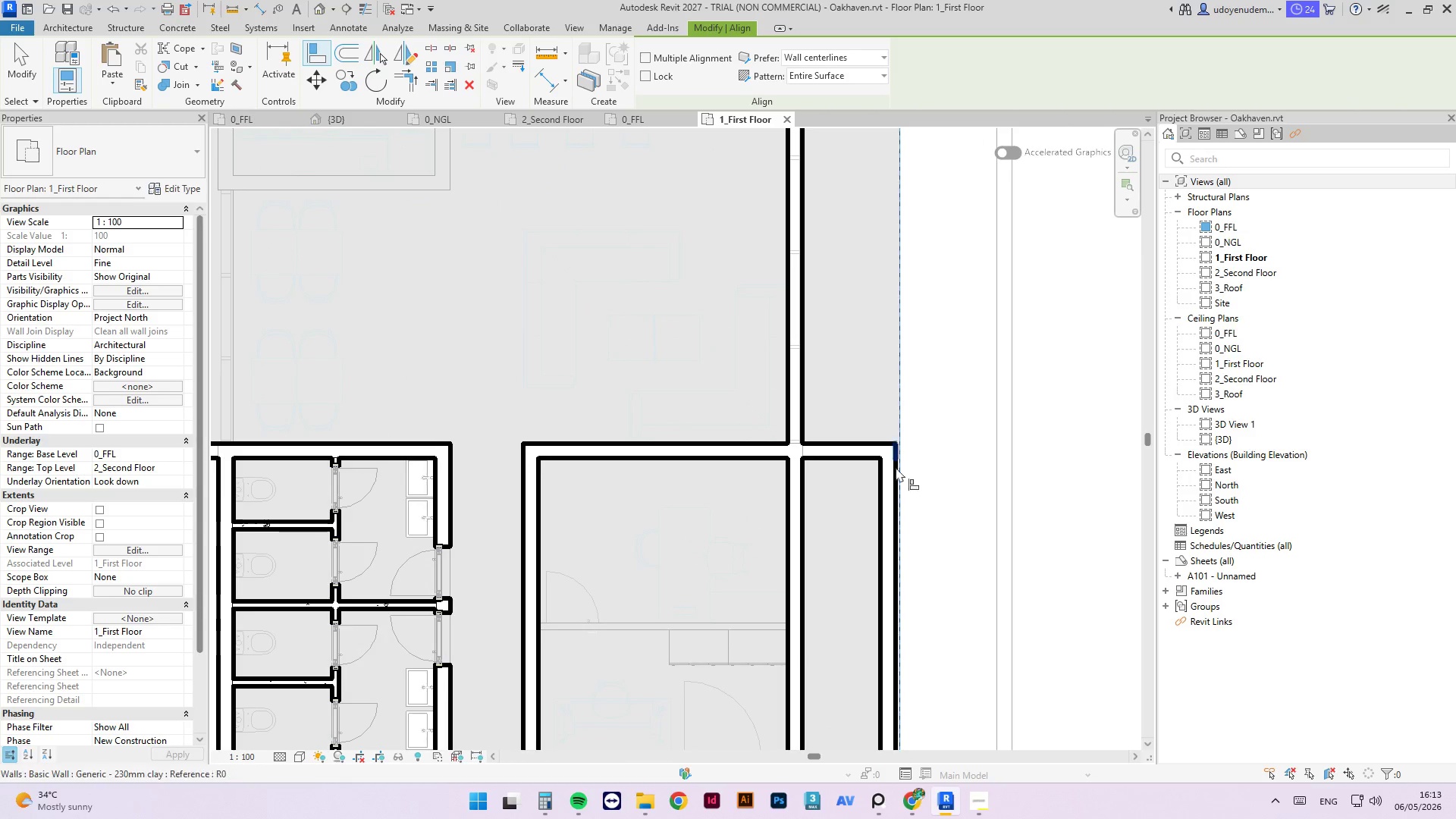 
scroll: coordinate [896, 486], scroll_direction: up, amount: 6.0
 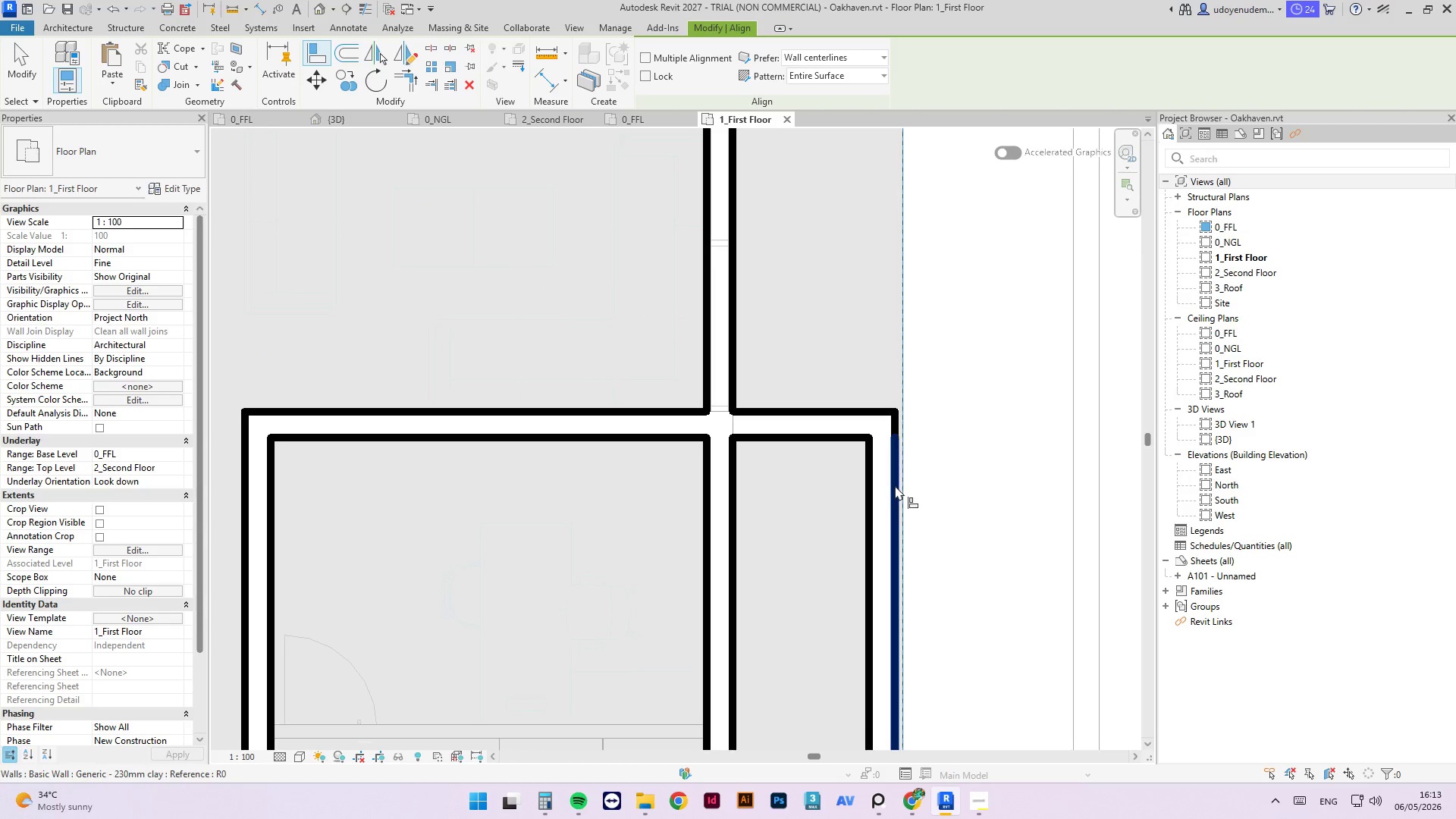 
left_click([895, 485])
 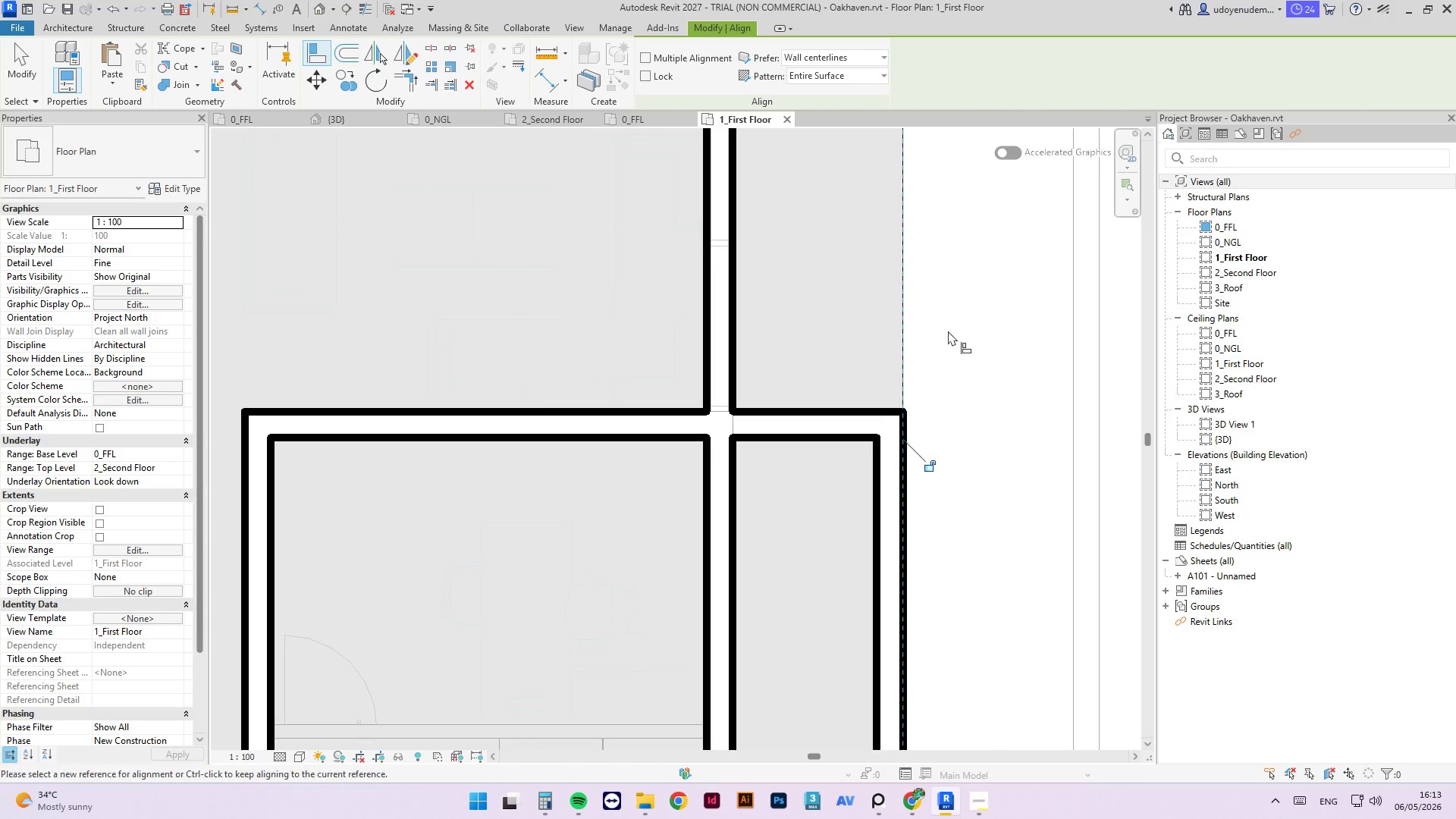 
key(Escape)
 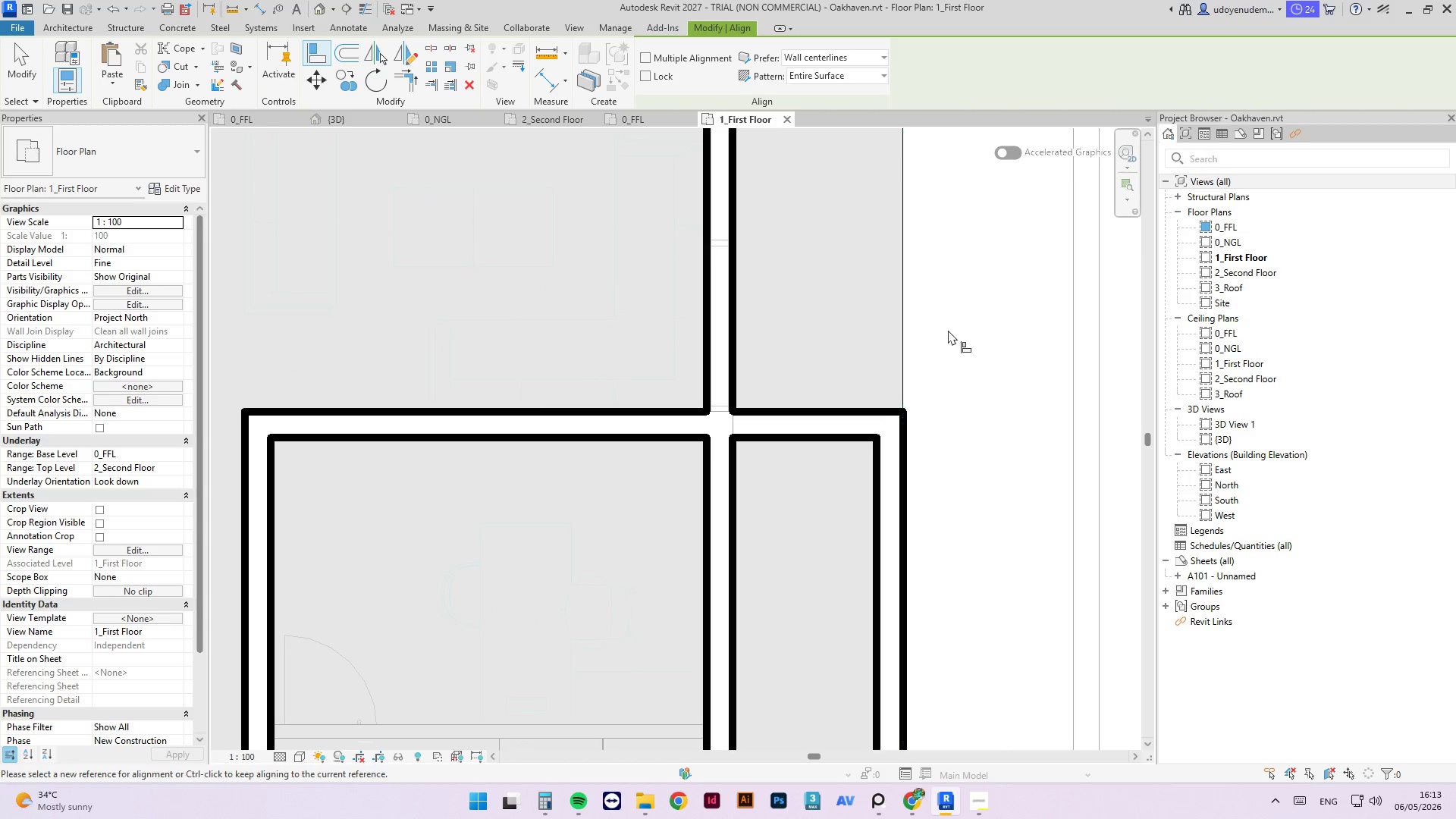 
key(Escape)
 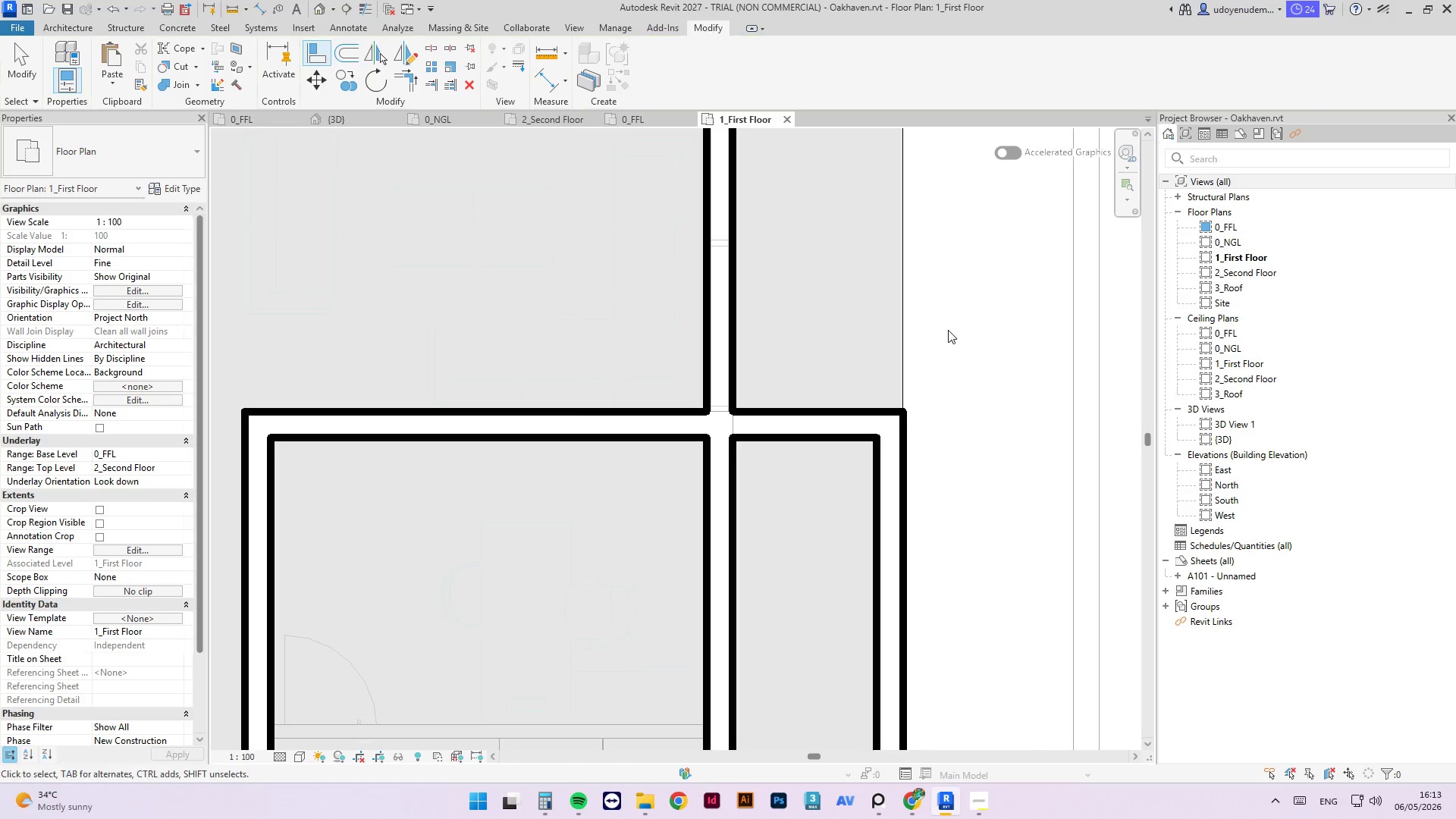 
key(Escape)
 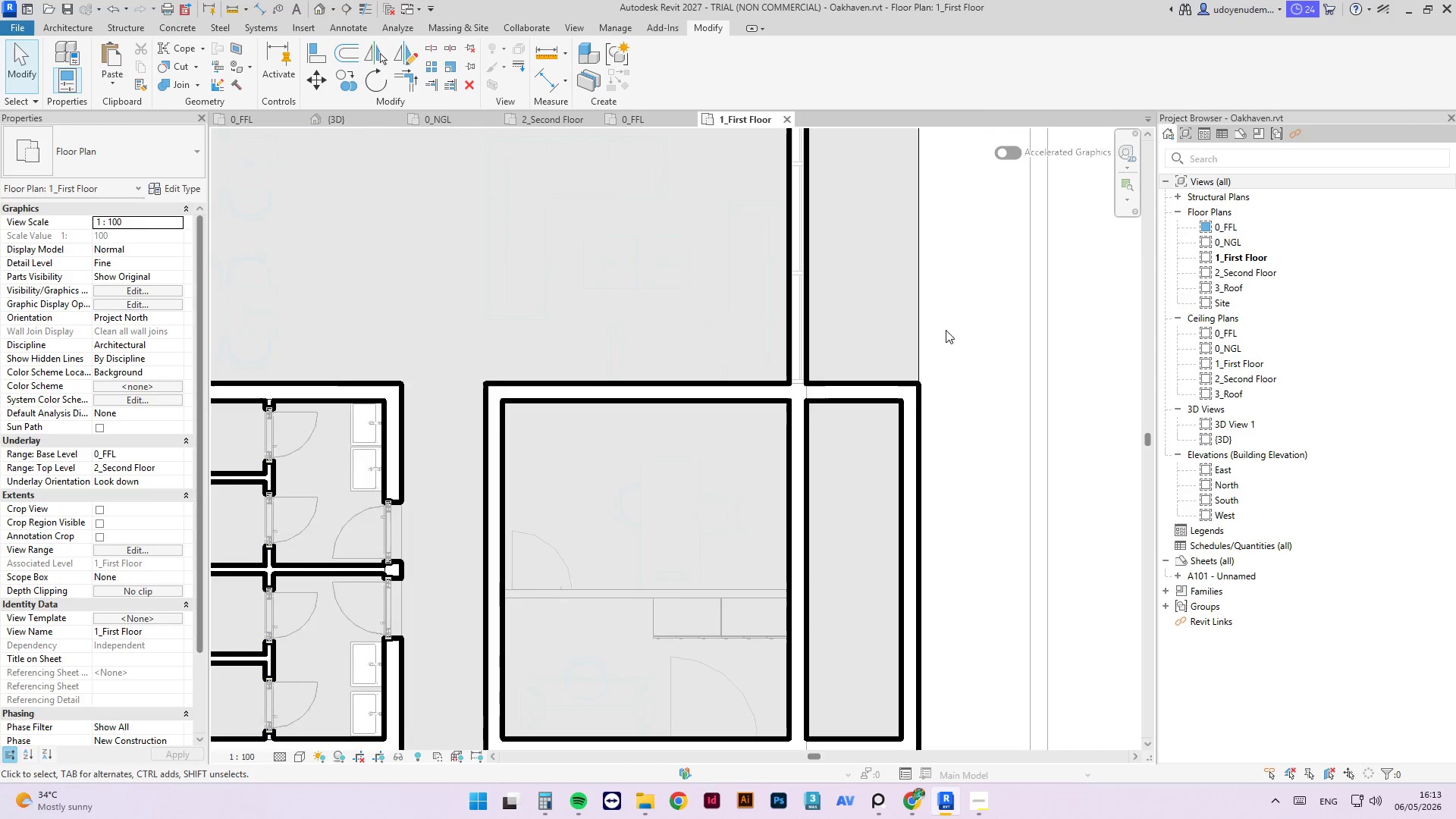 
left_click([827, 453])
 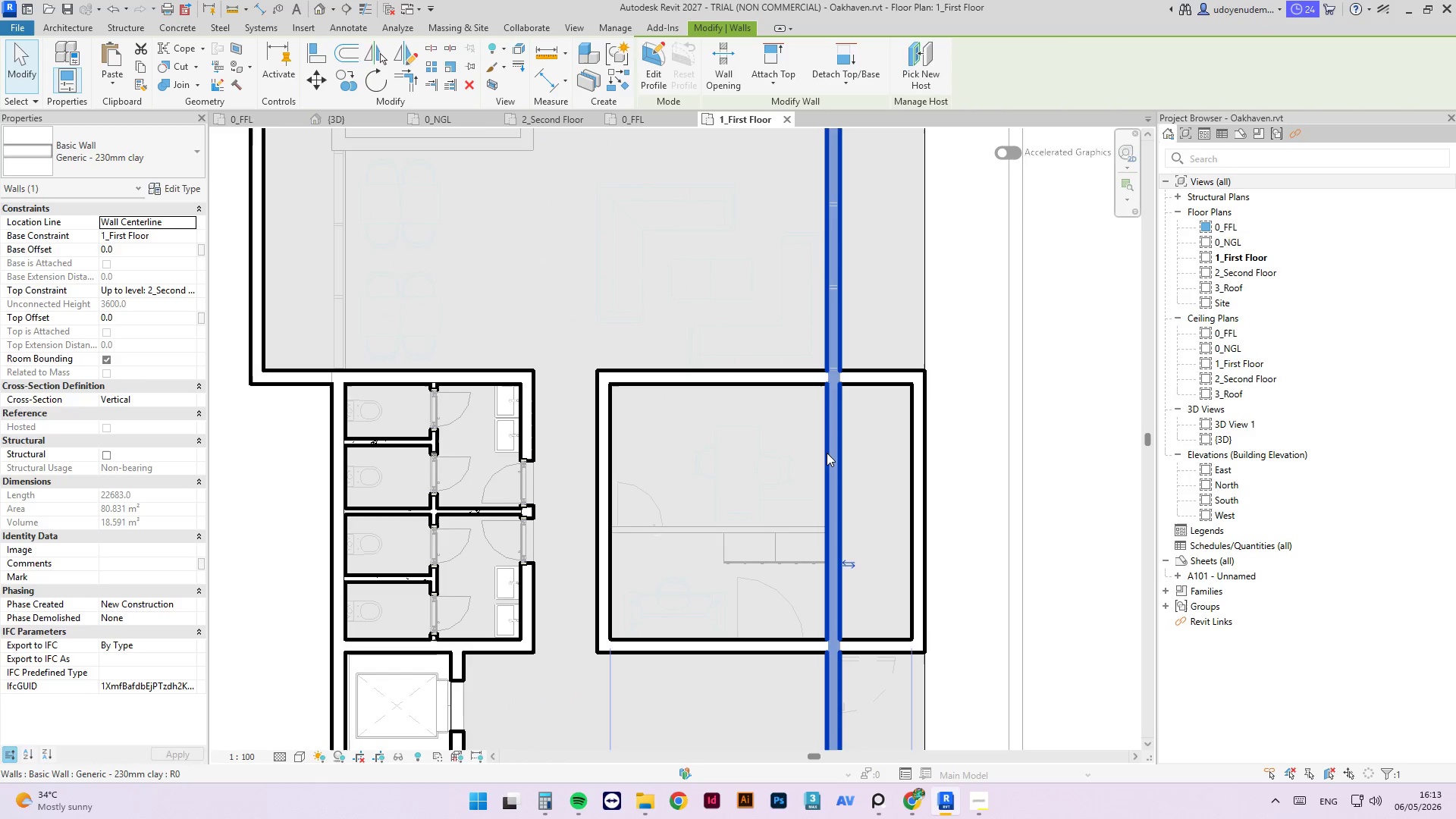 
scroll: coordinate [943, 332], scroll_direction: down, amount: 5.0
 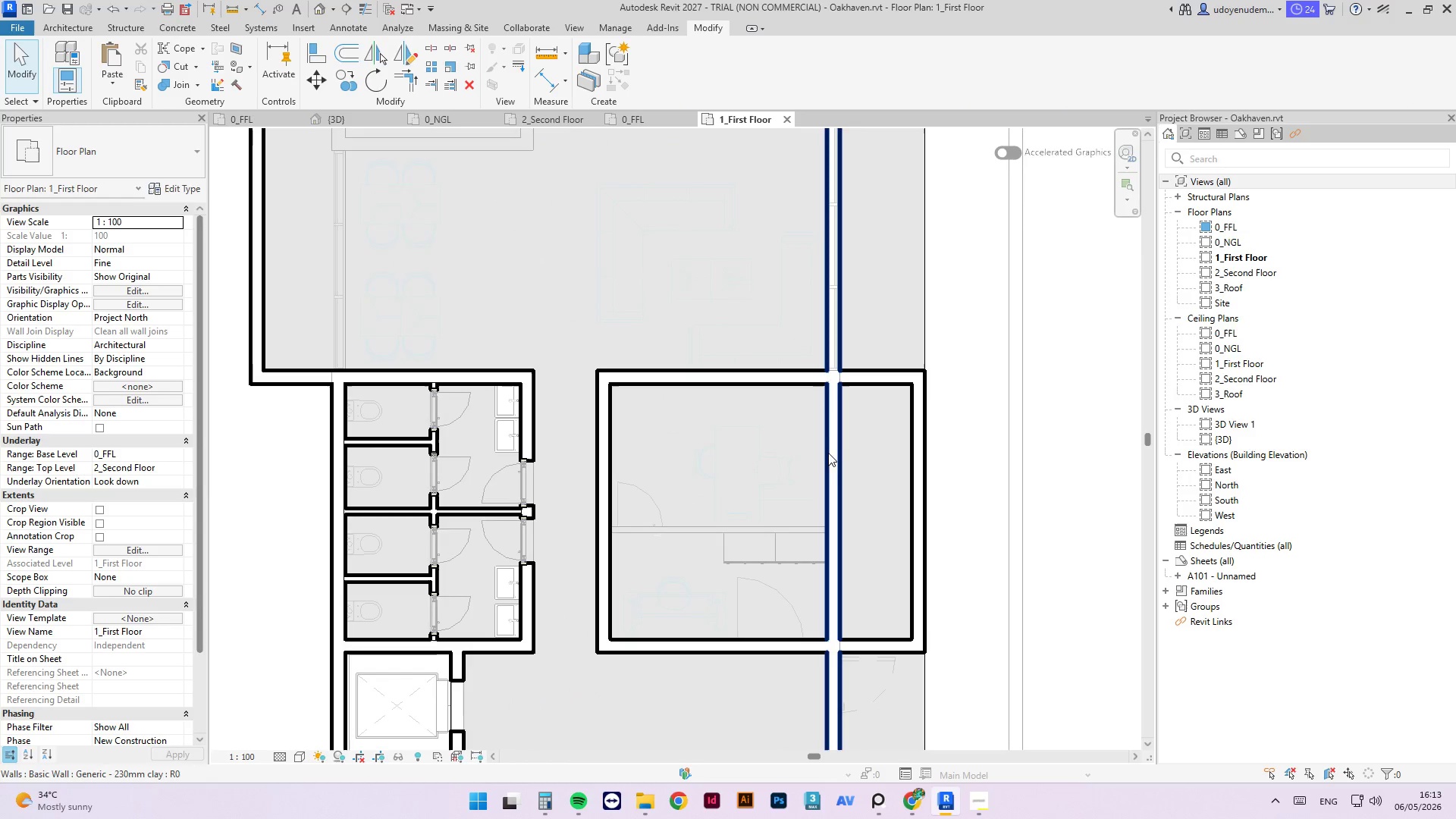 
key(Escape)
type(sl)
 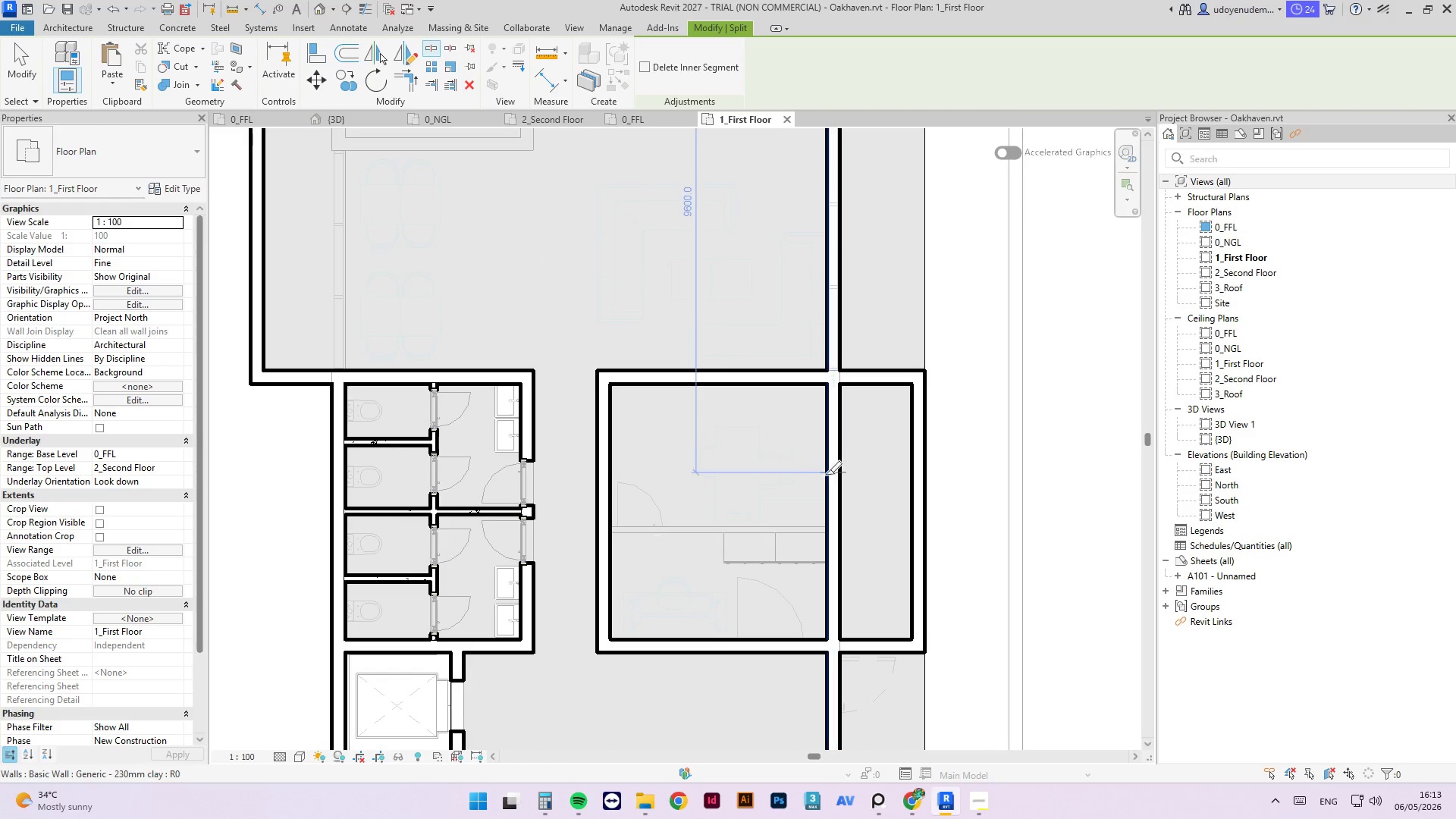 
left_click([825, 480])
 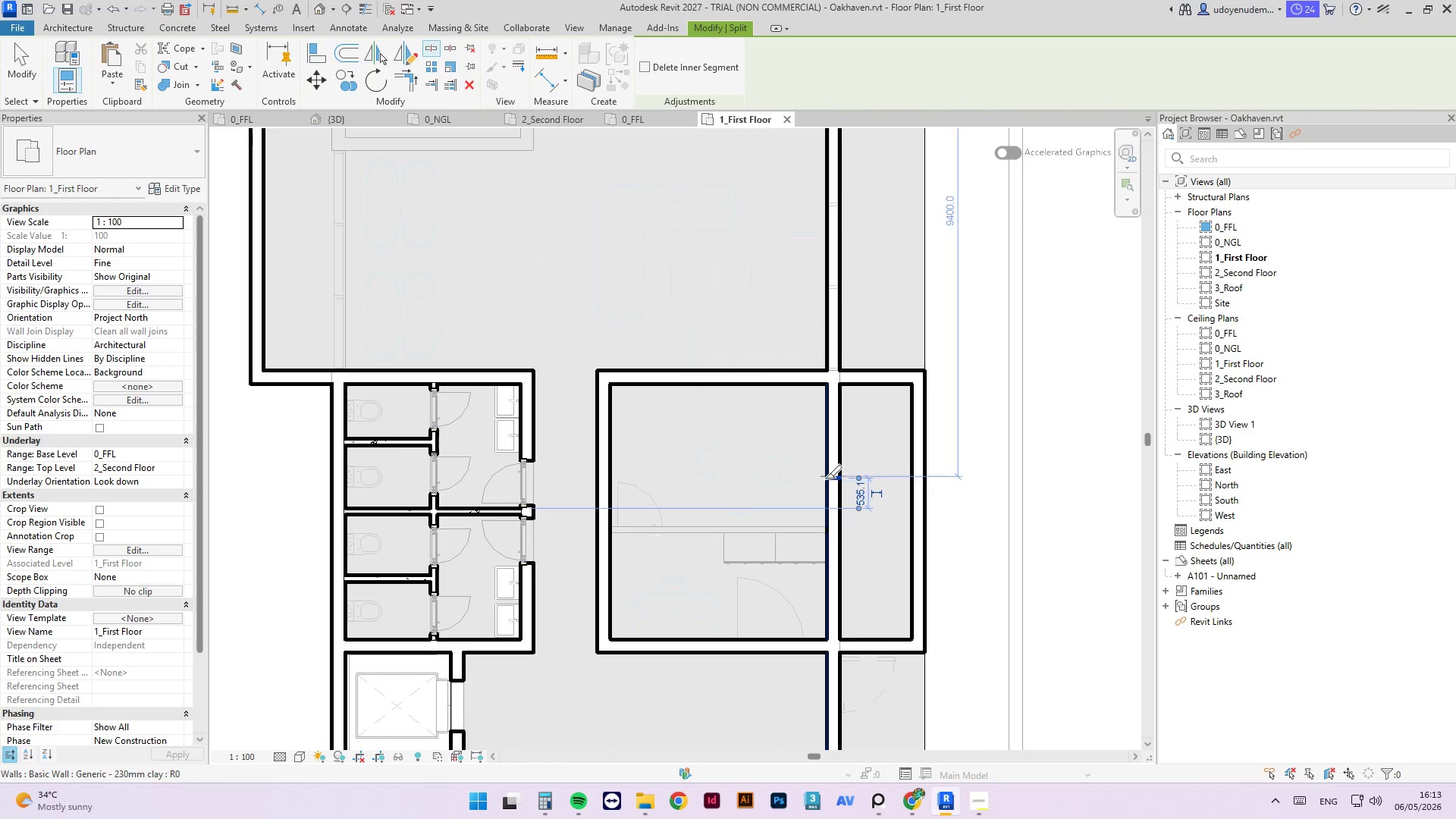 
key(Escape)
 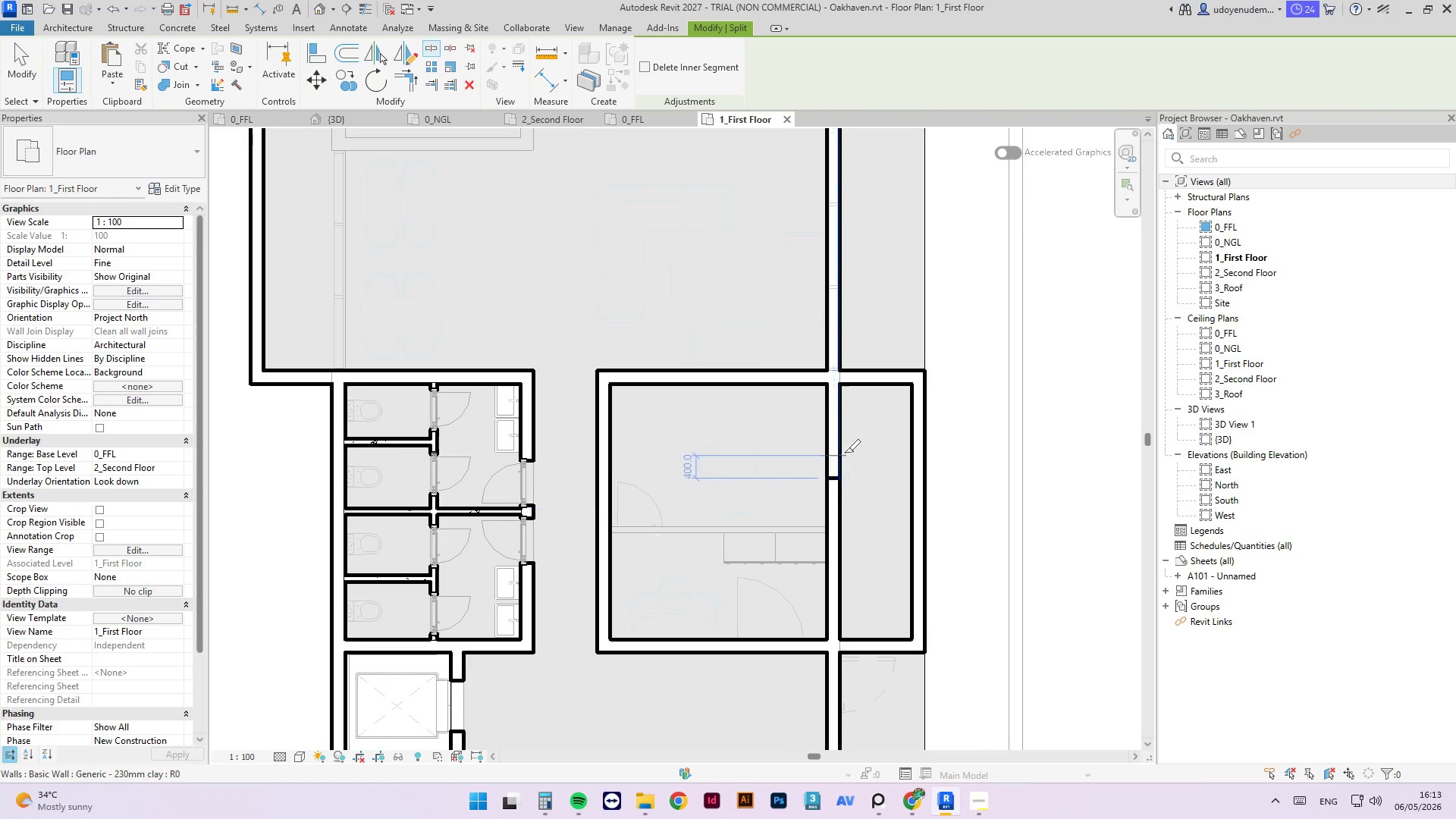 
key(Escape)
 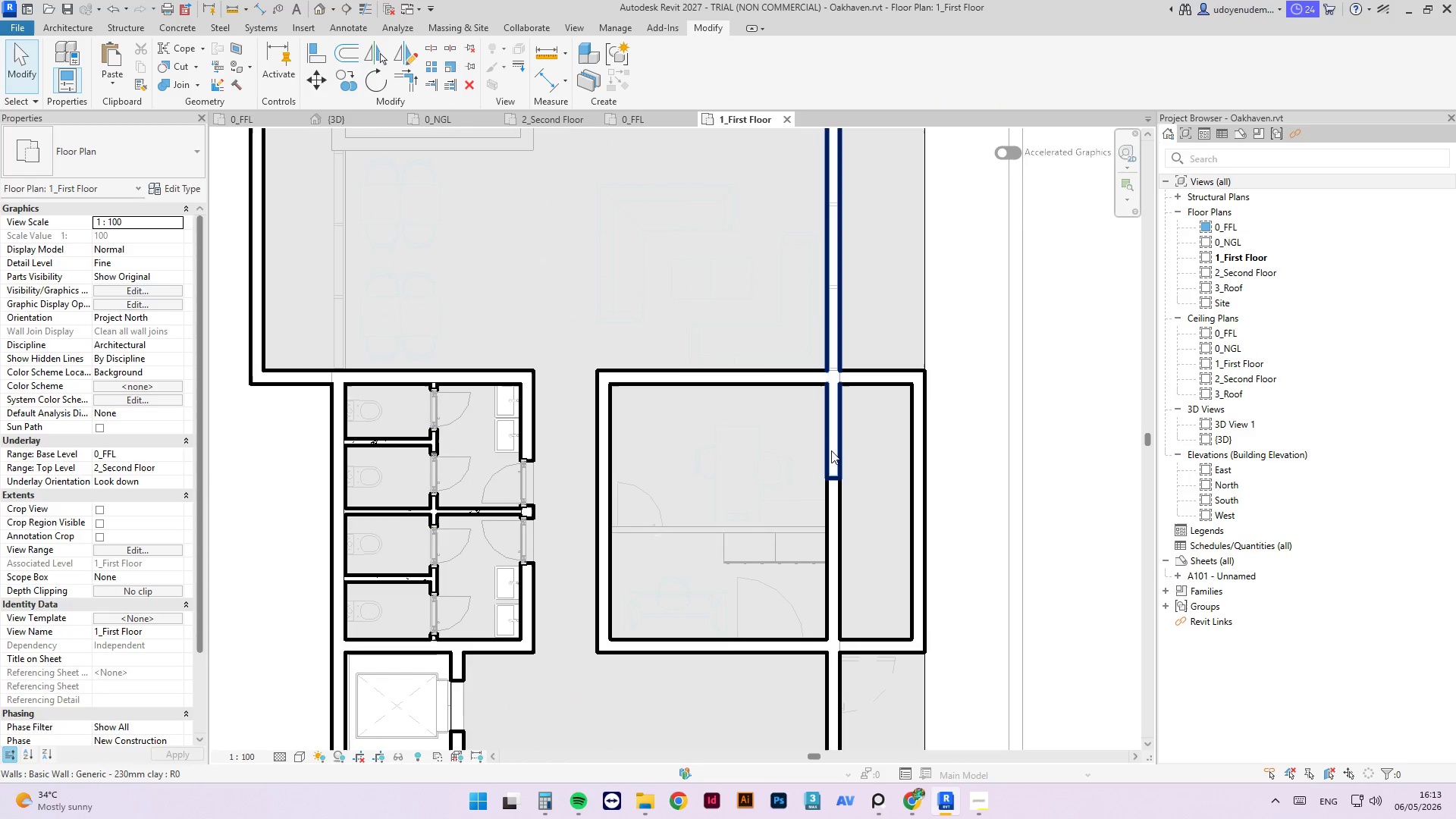 
left_click([827, 451])
 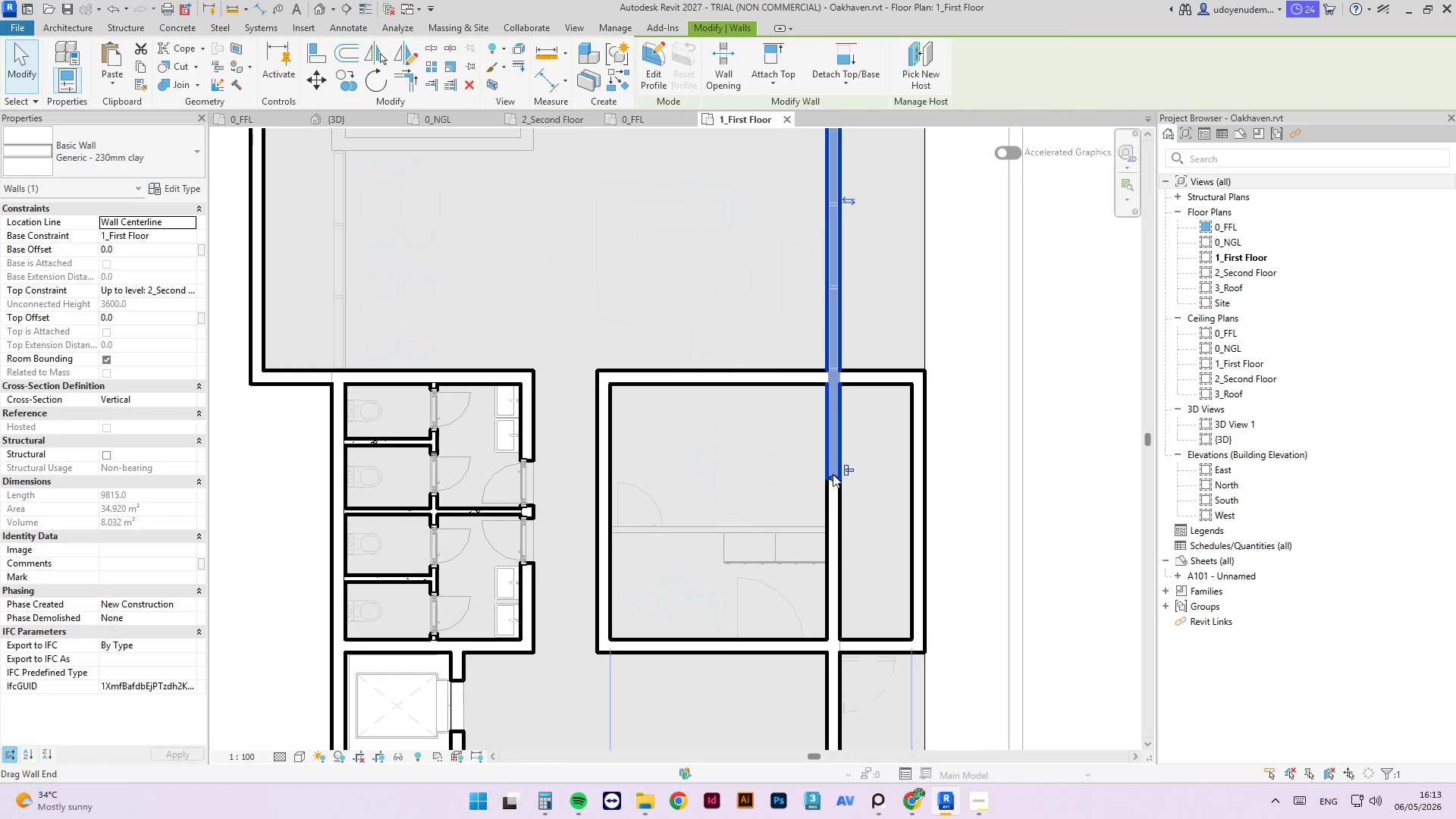 
left_click_drag(start_coordinate=[831, 475], to_coordinate=[838, 377])
 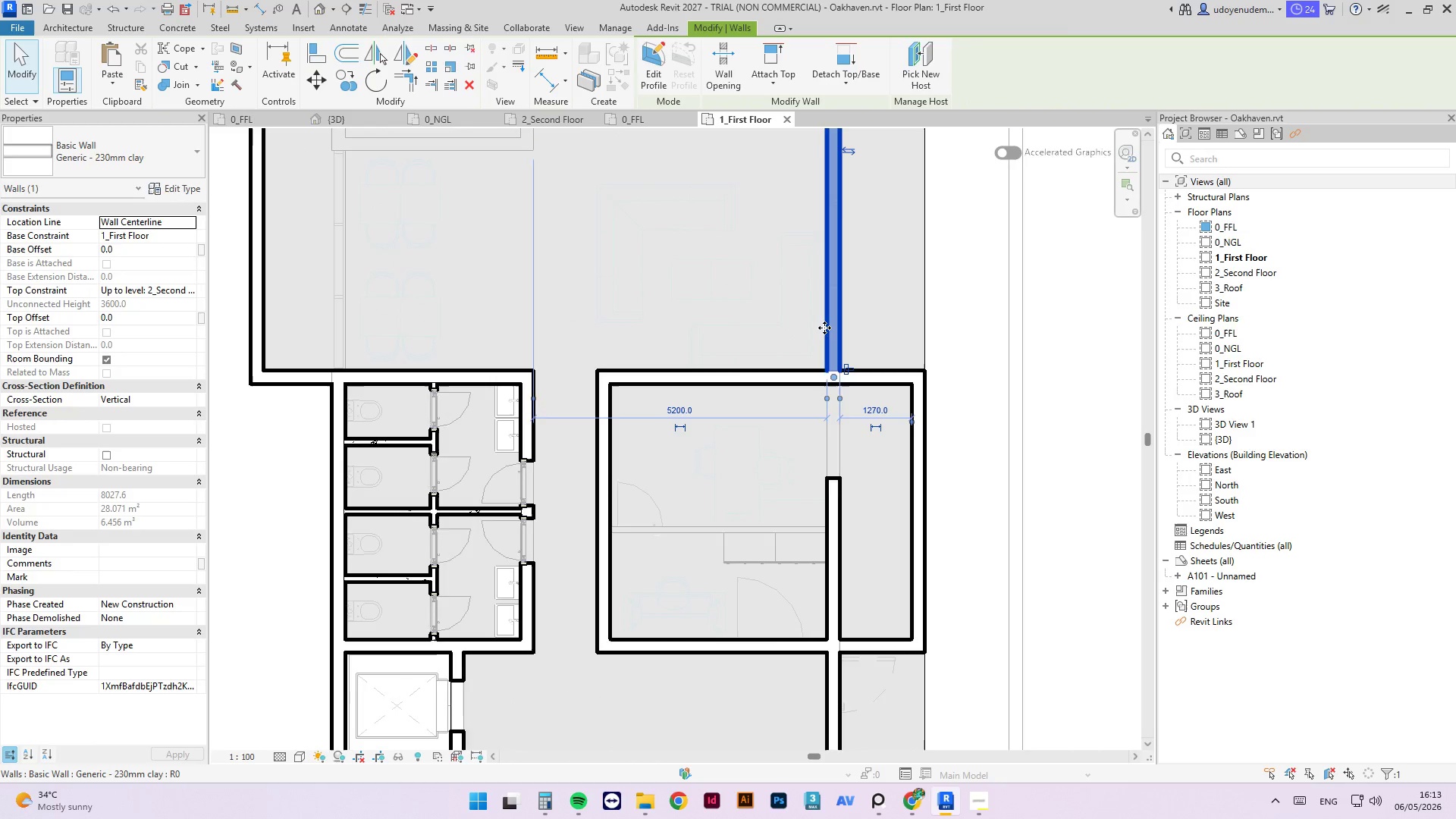 
scroll: coordinate [826, 328], scroll_direction: down, amount: 4.0
 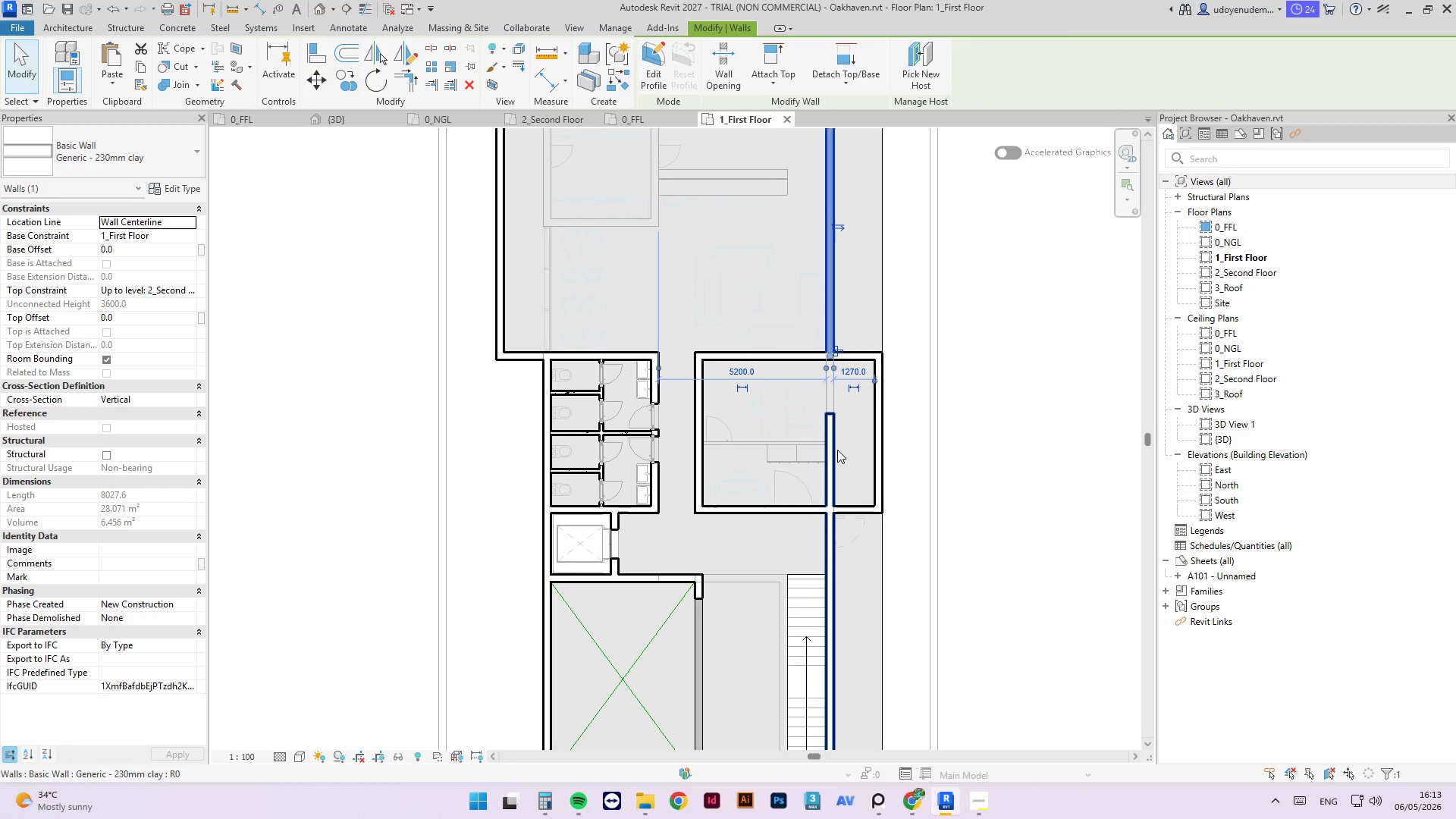 
left_click([830, 450])
 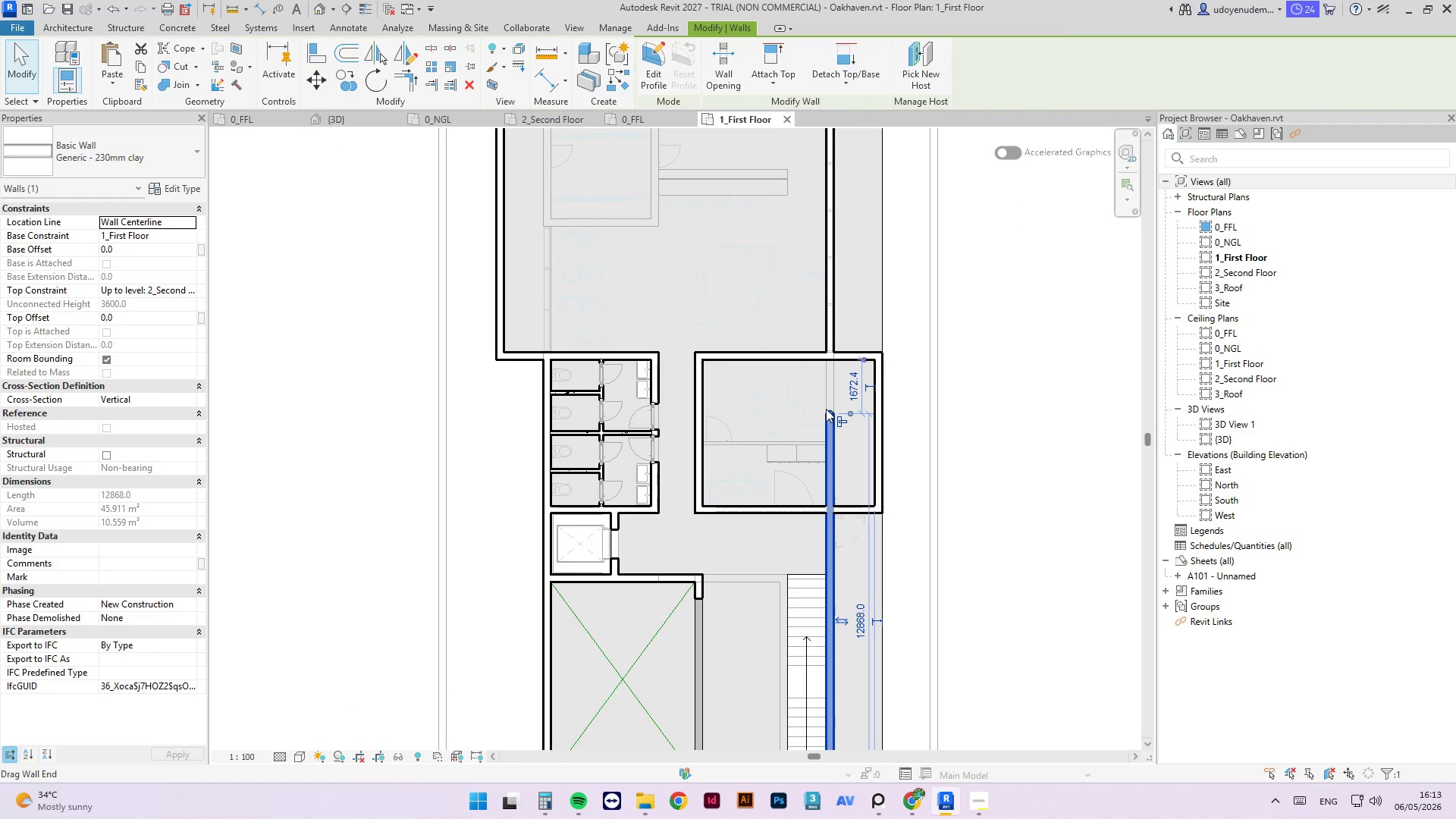 
left_click_drag(start_coordinate=[826, 410], to_coordinate=[823, 510])
 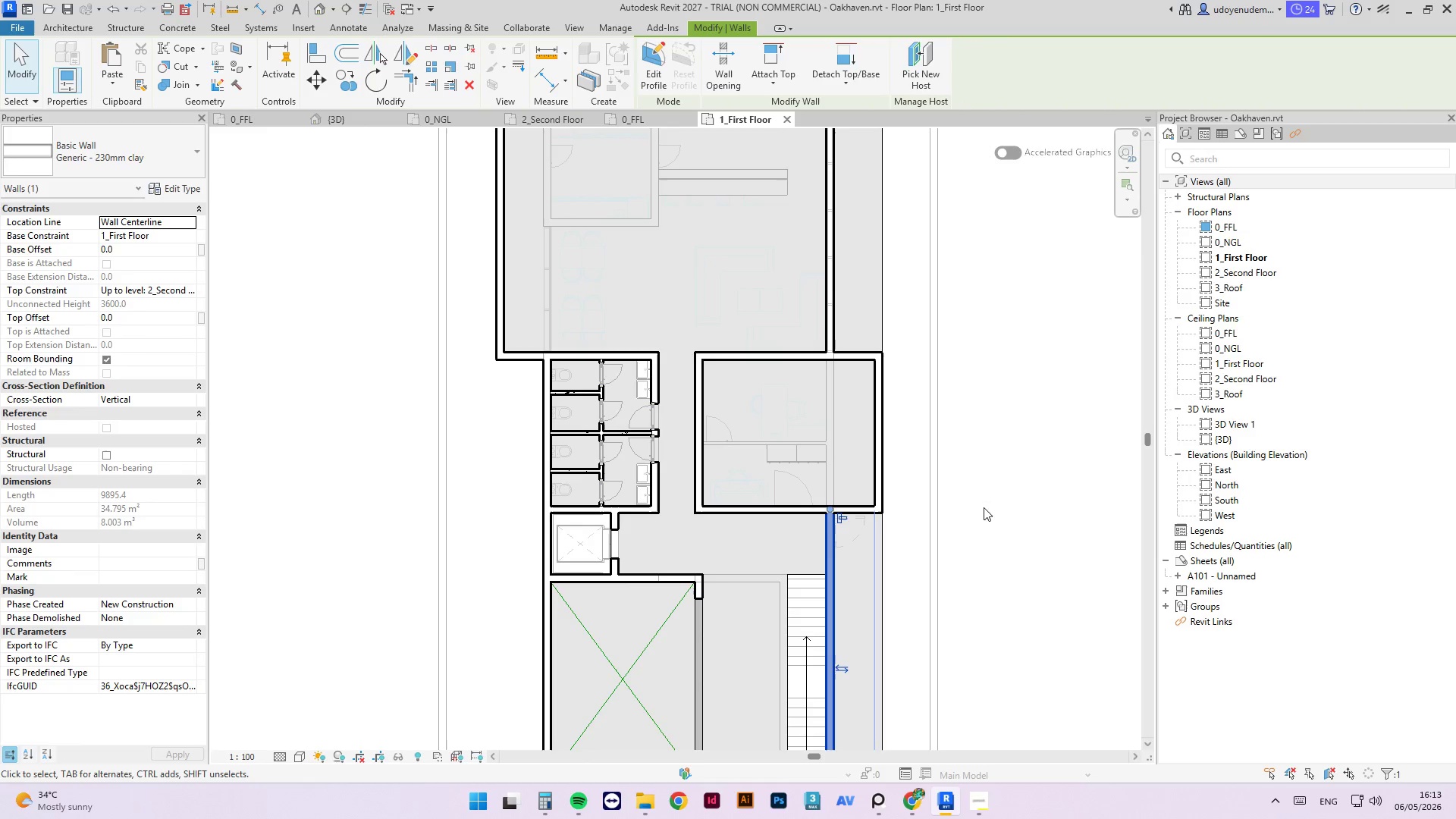 
left_click([1015, 507])
 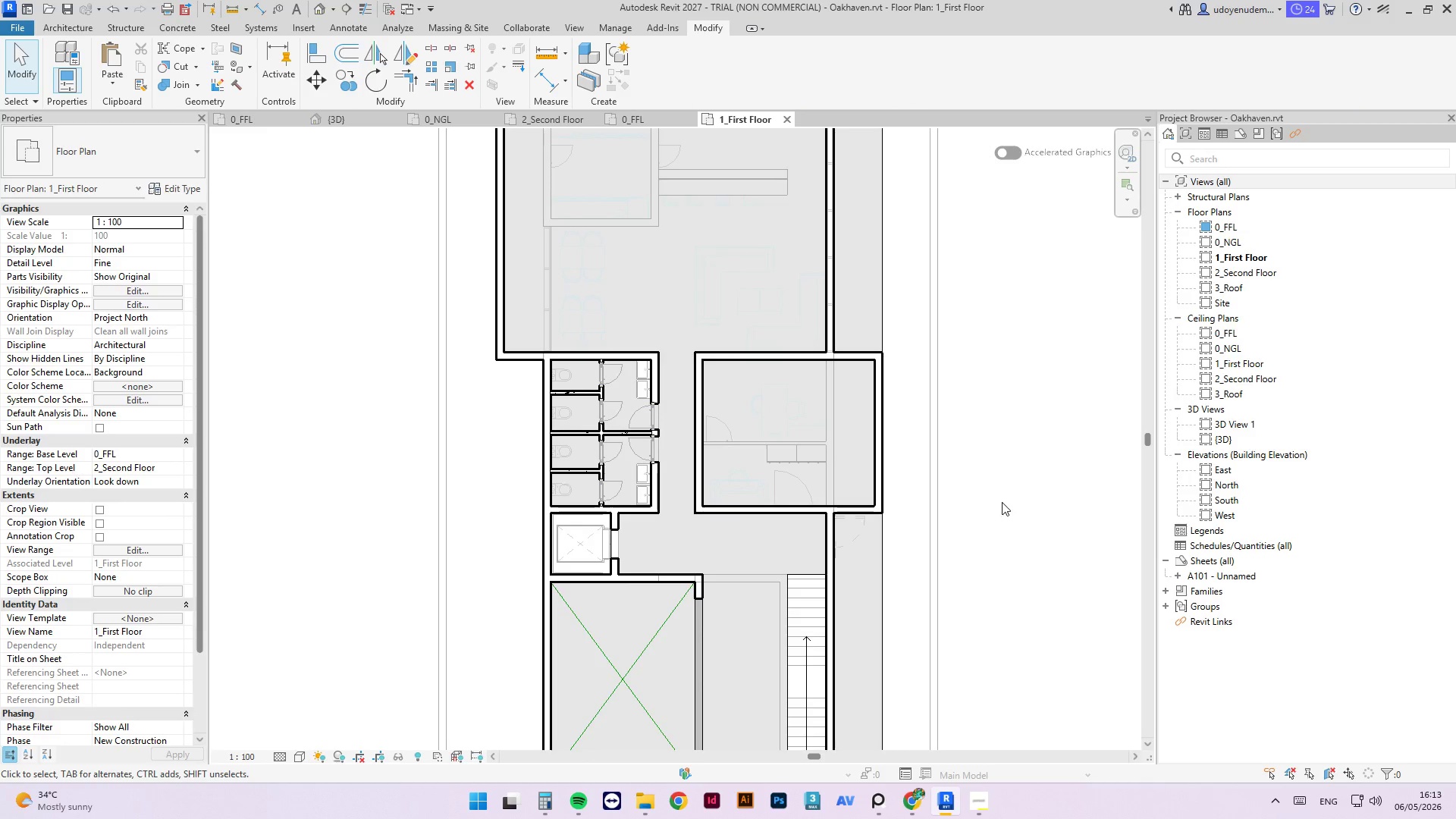 
scroll: coordinate [995, 496], scroll_direction: down, amount: 3.0
 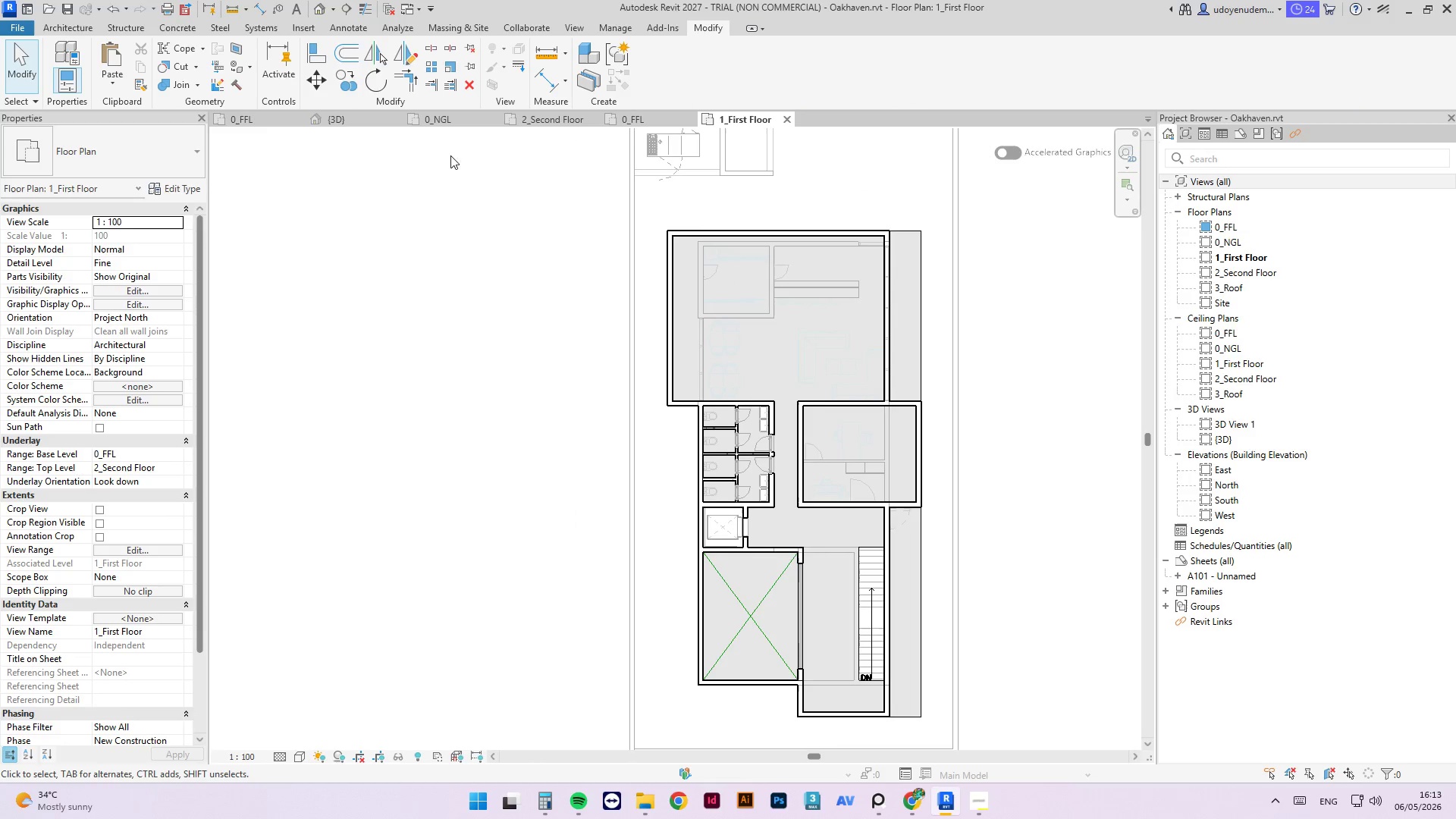 
left_click([353, 124])
 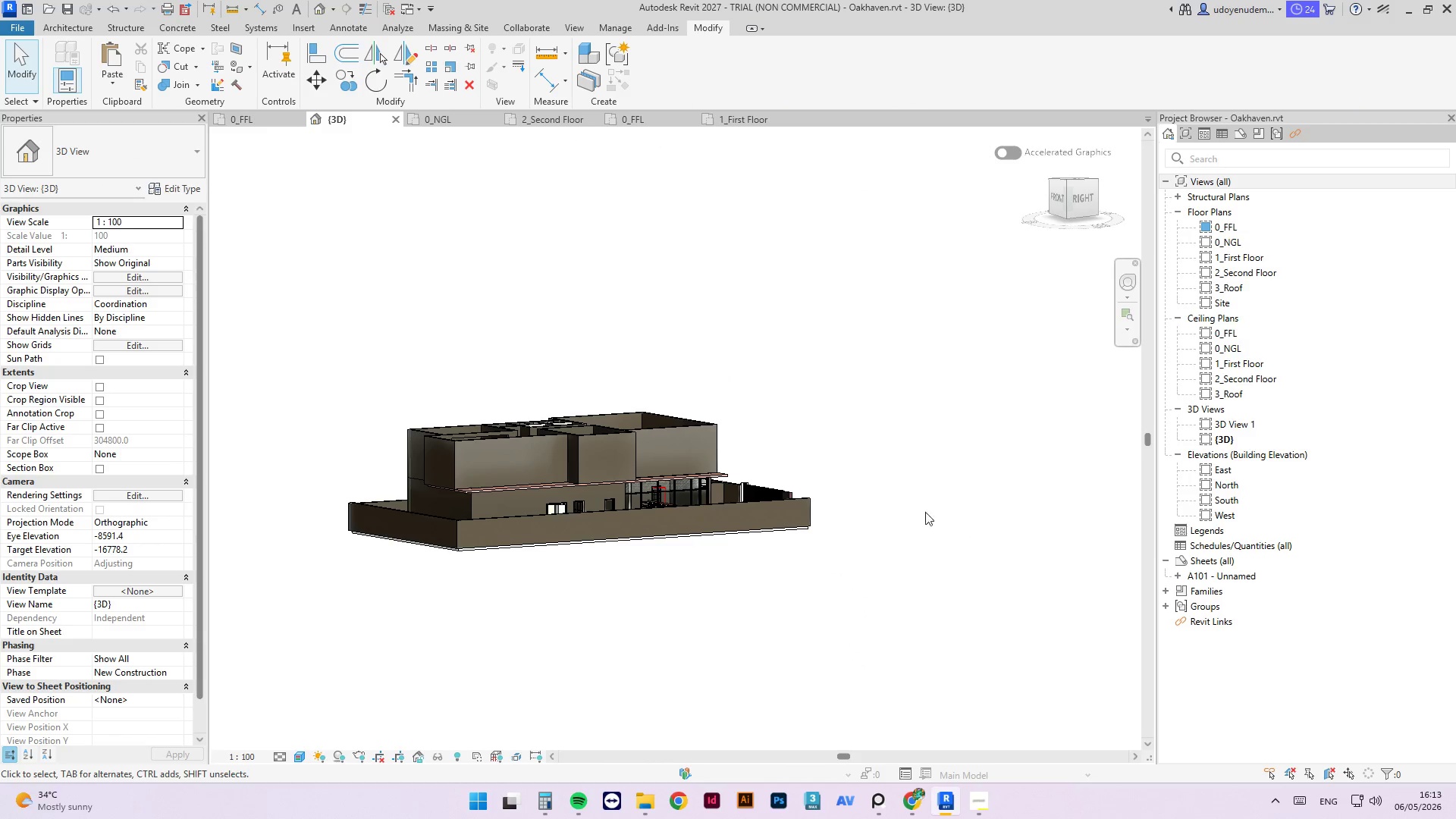 
left_click([819, 401])
 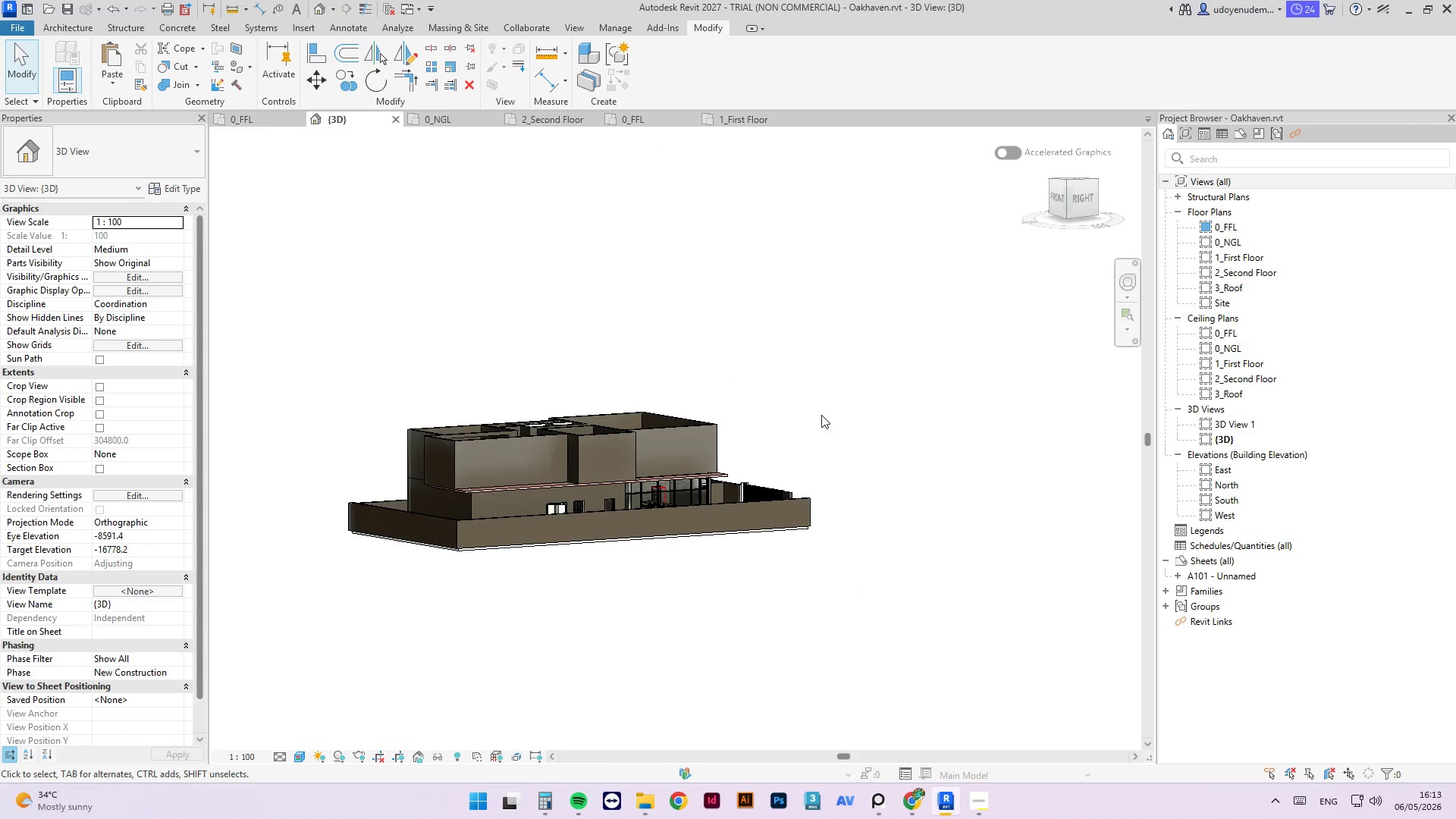 
hold_key(key=ShiftLeft, duration=4.01)
 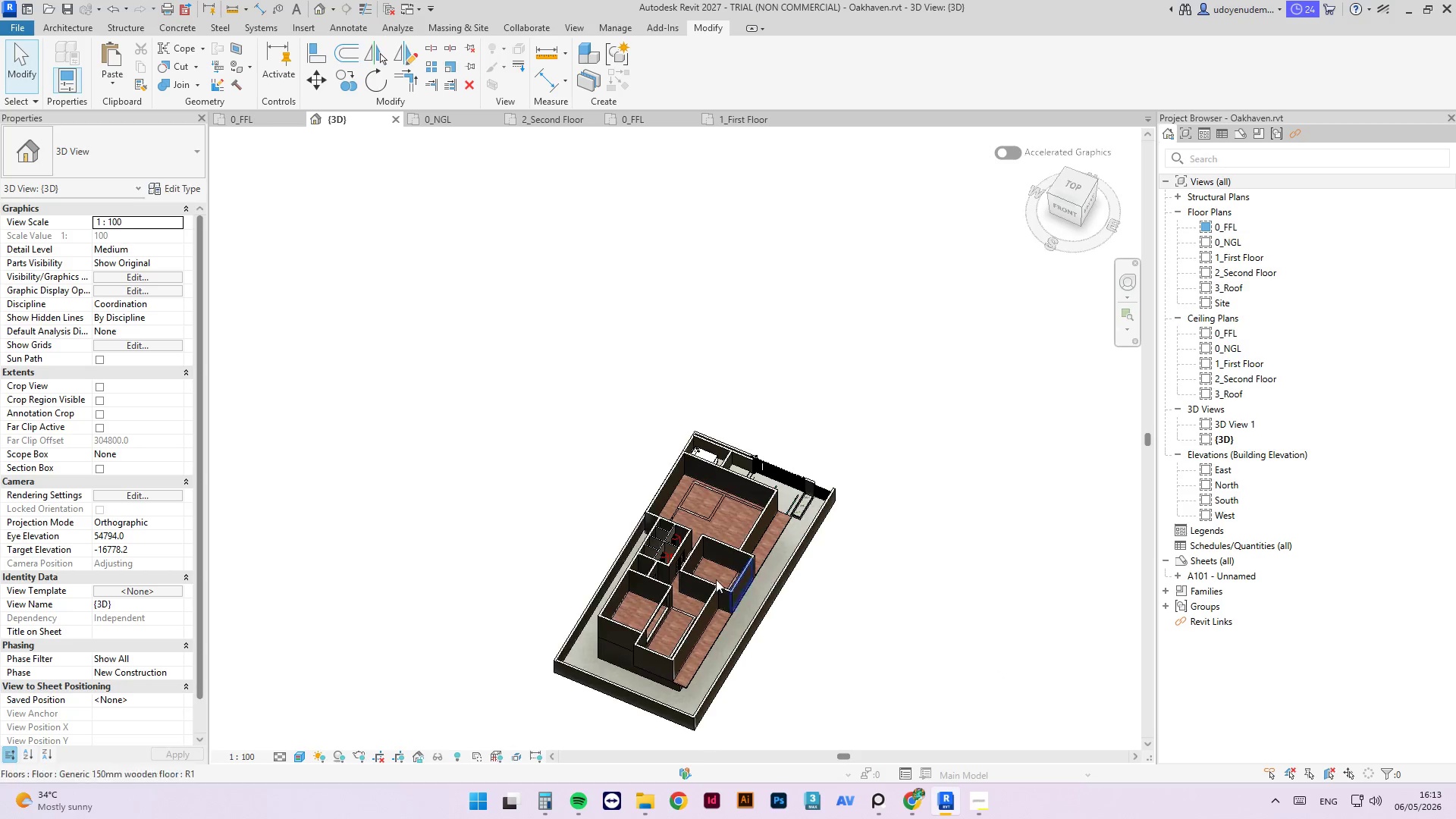 
scroll: coordinate [817, 428], scroll_direction: down, amount: 2.0
 